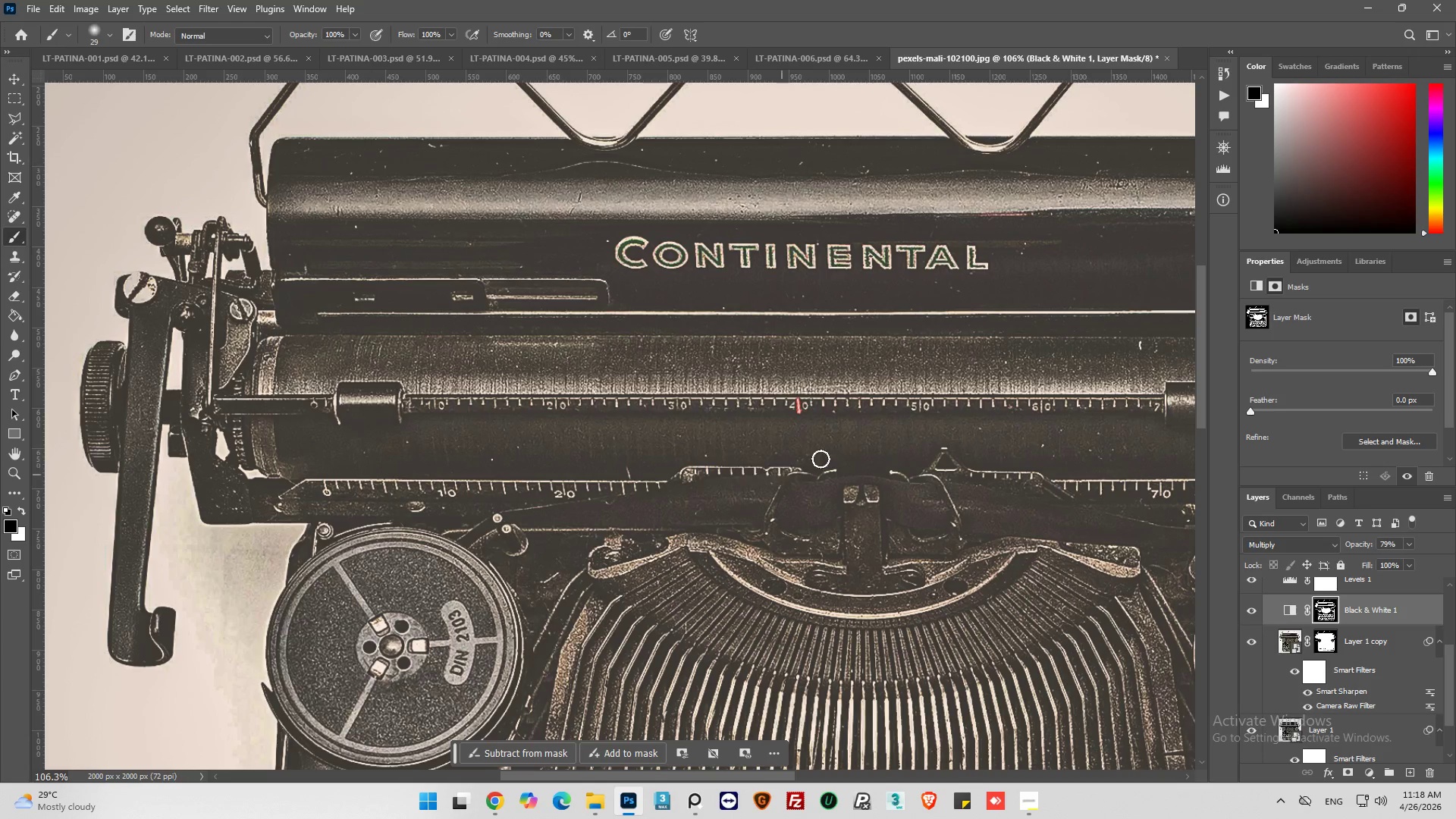 
left_click_drag(start_coordinate=[834, 447], to_coordinate=[786, 470])
 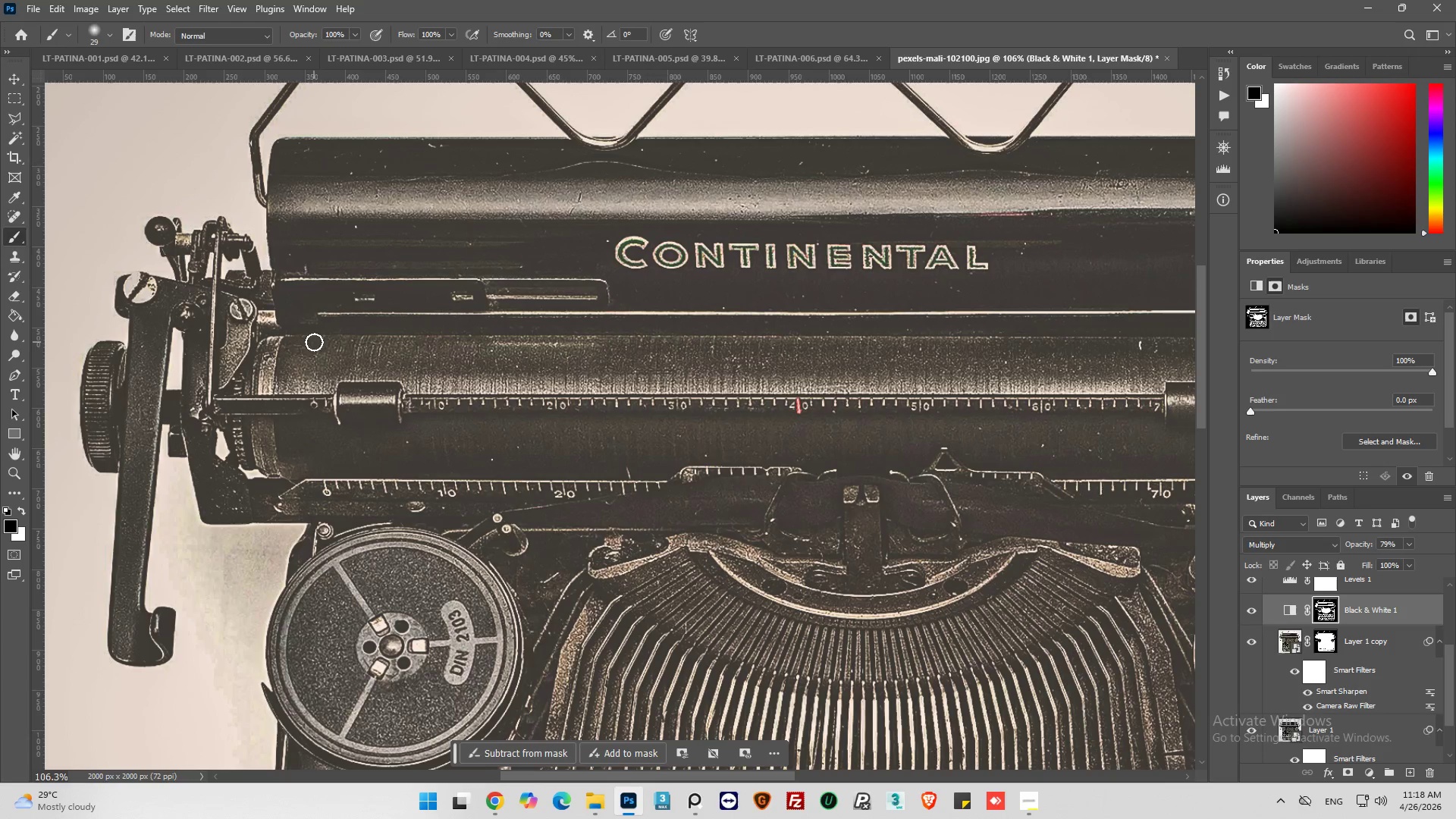 
left_click_drag(start_coordinate=[309, 316], to_coordinate=[441, 320])
 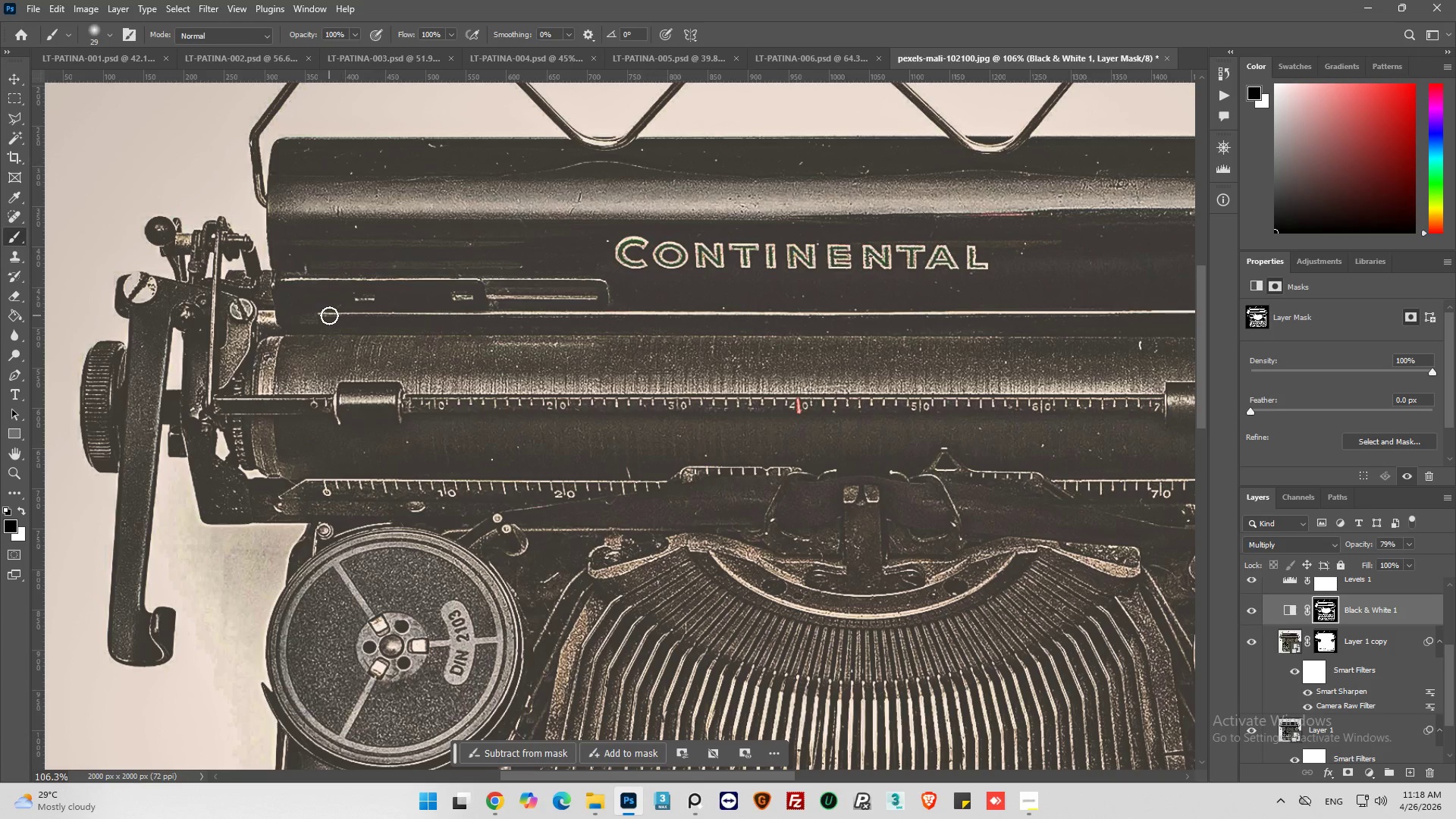 
left_click_drag(start_coordinate=[329, 315], to_coordinate=[331, 308])
 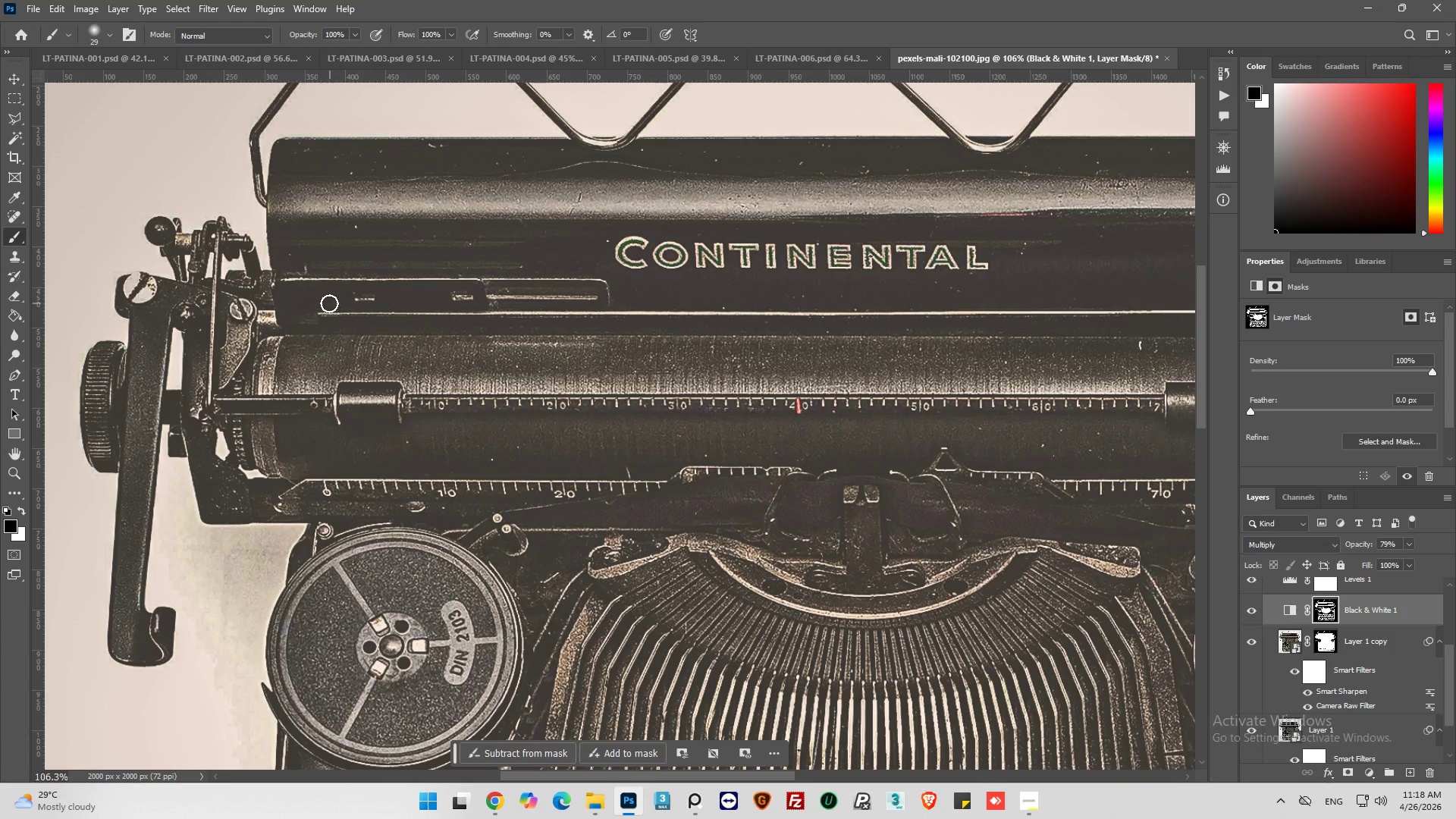 
left_click_drag(start_coordinate=[327, 303], to_coordinate=[305, 324])
 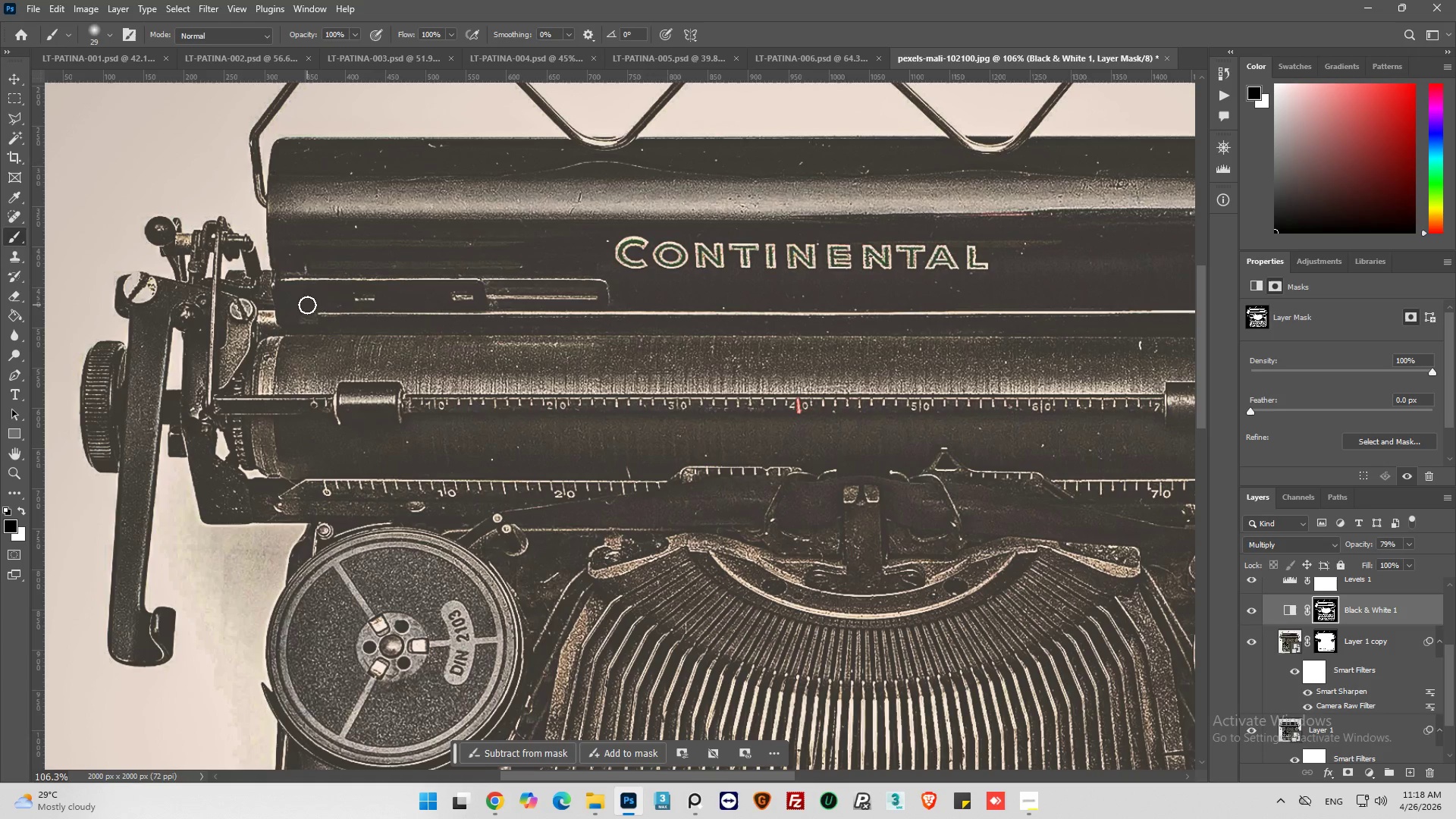 
left_click_drag(start_coordinate=[307, 305], to_coordinate=[571, 324])
 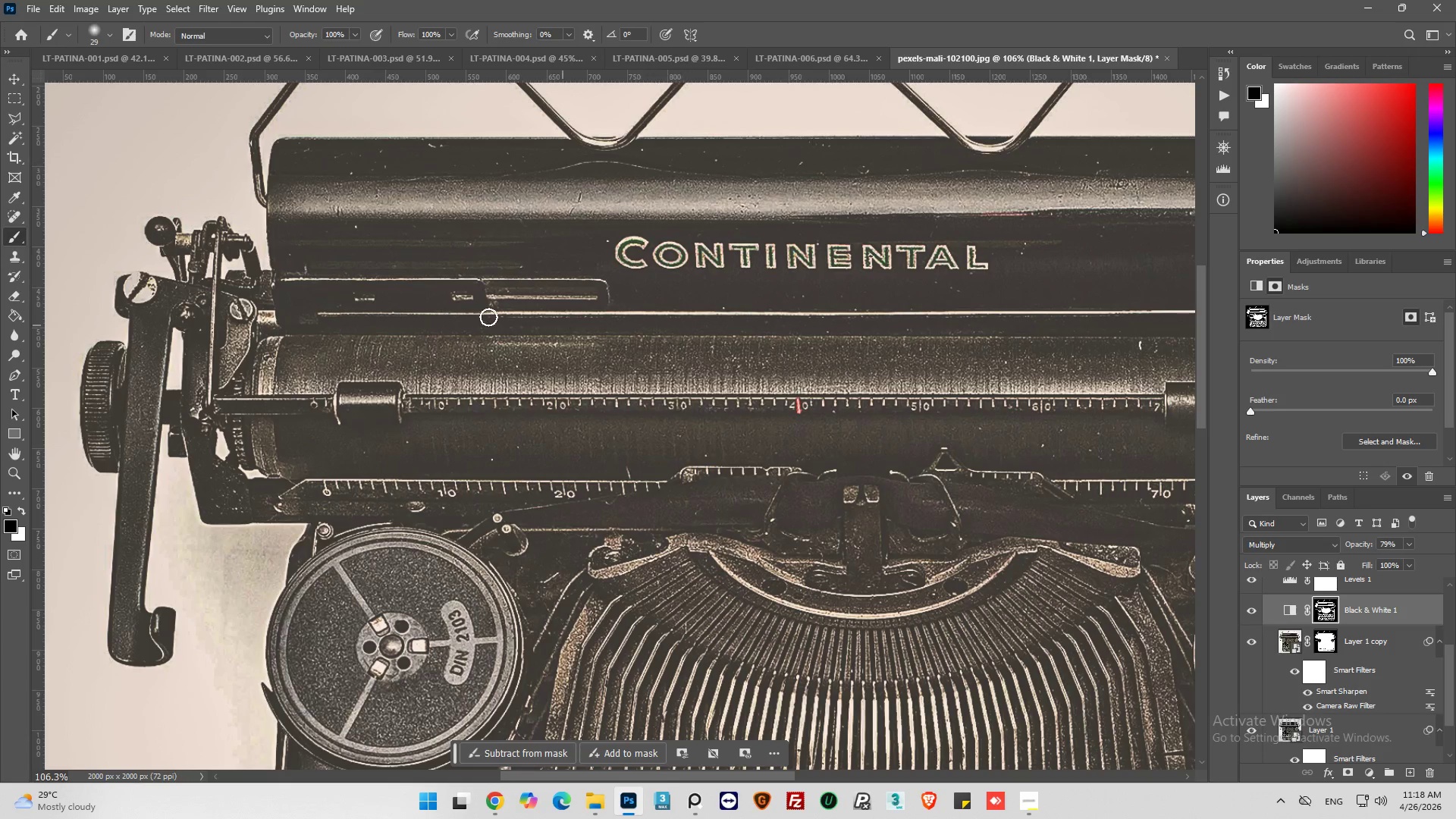 
left_click_drag(start_coordinate=[488, 314], to_coordinate=[620, 314])
 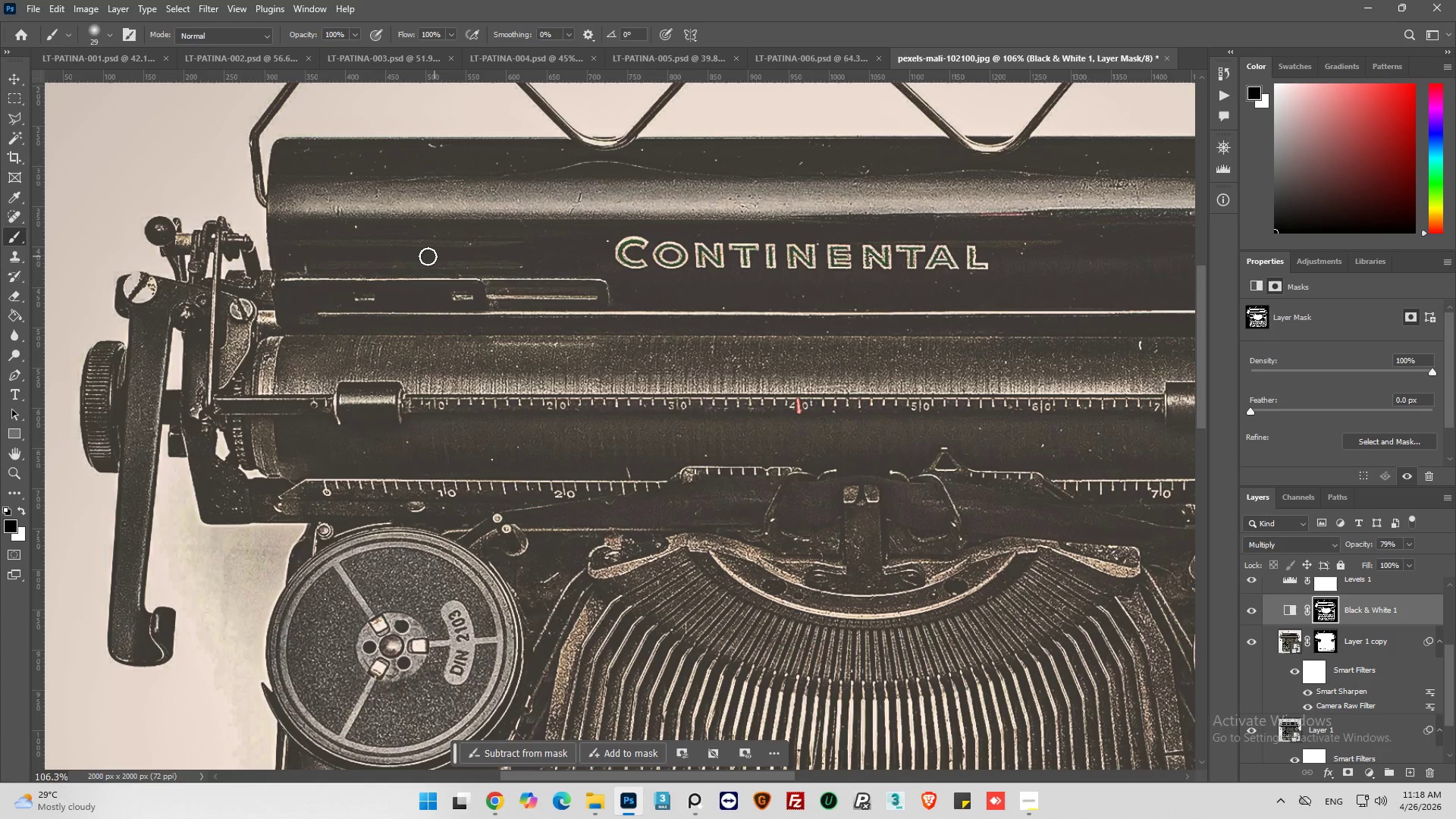 
left_click_drag(start_coordinate=[419, 257], to_coordinate=[324, 265])
 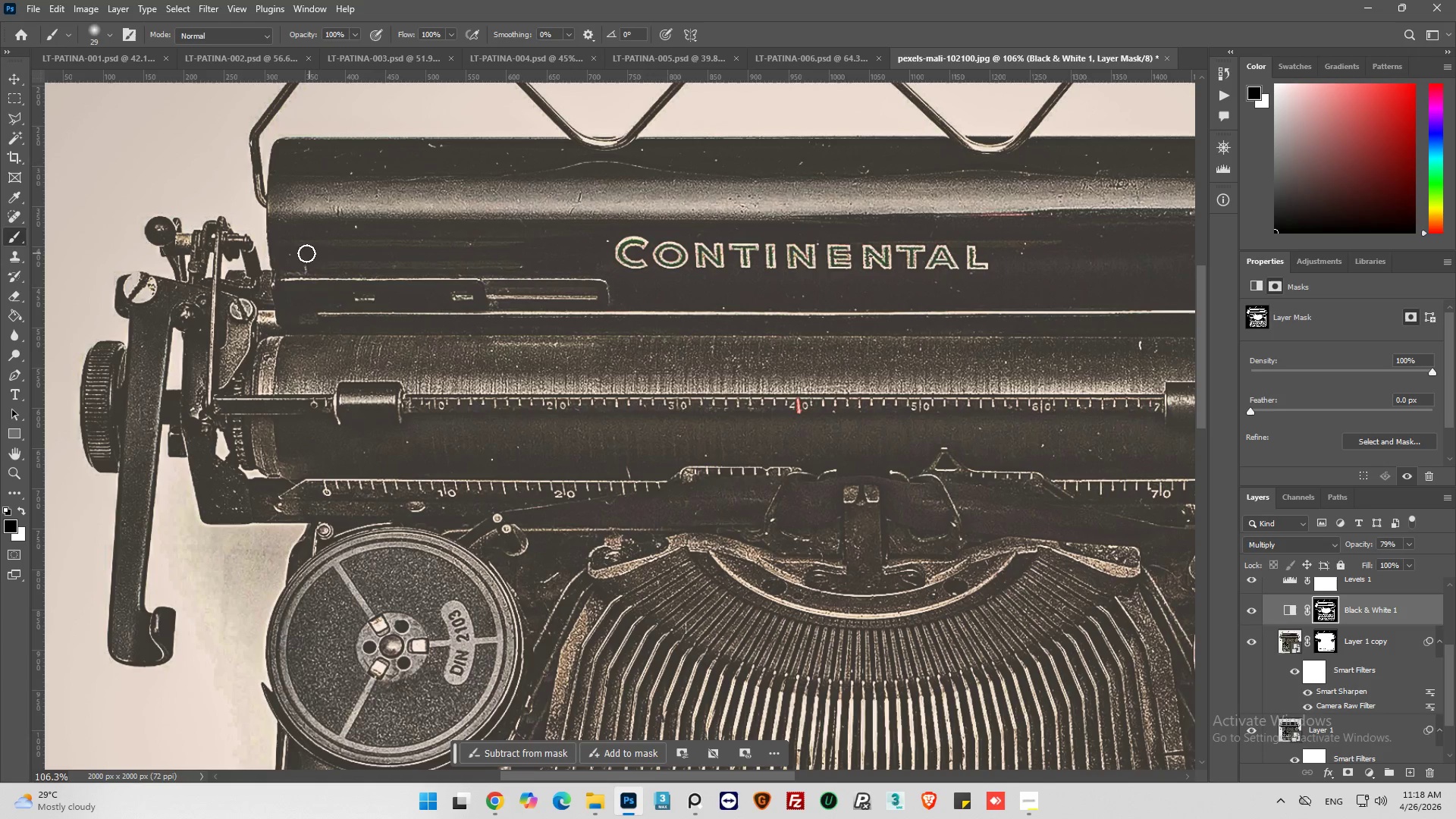 
left_click_drag(start_coordinate=[299, 256], to_coordinate=[356, 270])
 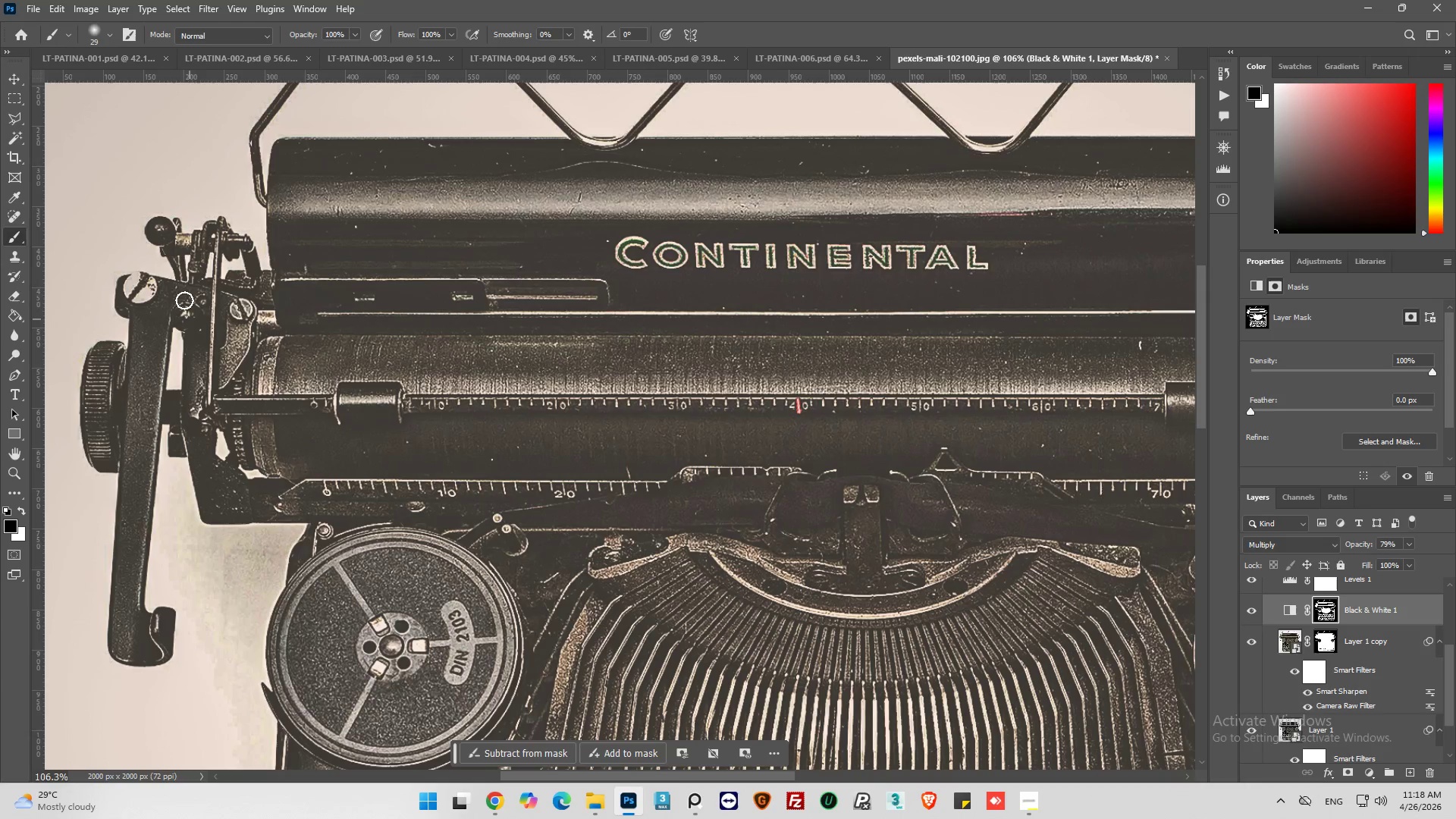 
left_click_drag(start_coordinate=[179, 293], to_coordinate=[145, 337])
 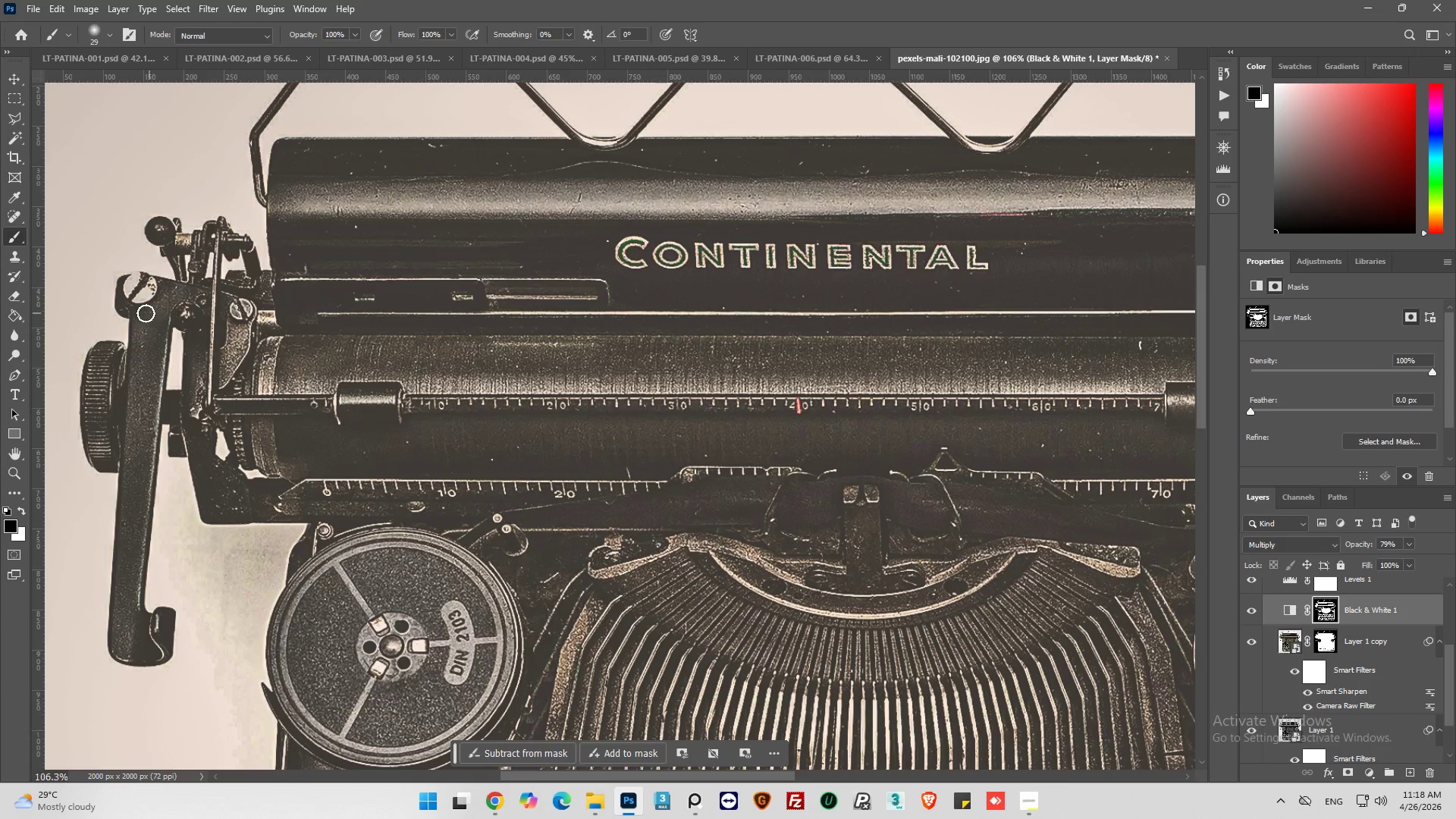 
left_click_drag(start_coordinate=[136, 307], to_coordinate=[197, 303])
 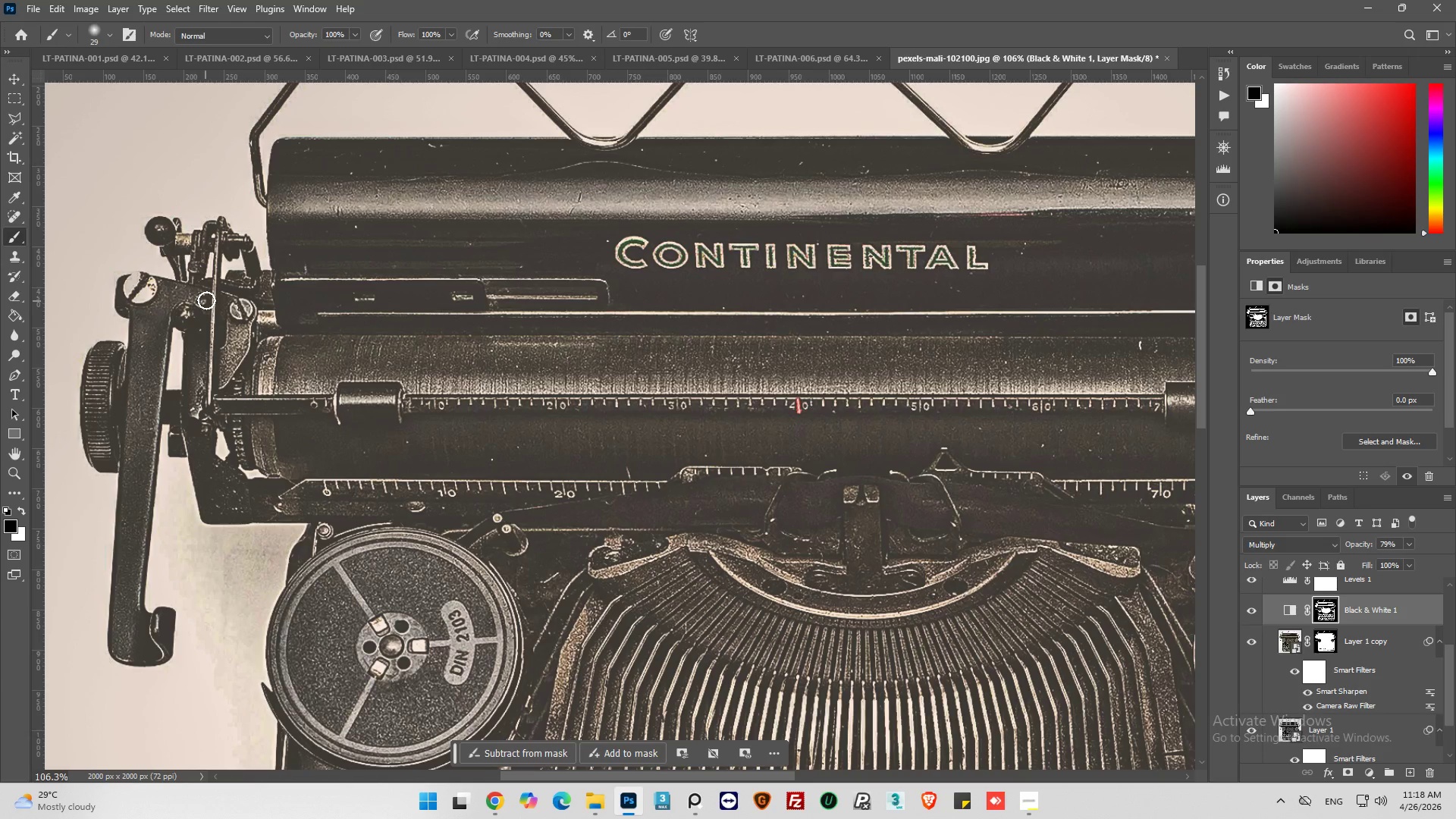 
left_click_drag(start_coordinate=[206, 300], to_coordinate=[194, 422])
 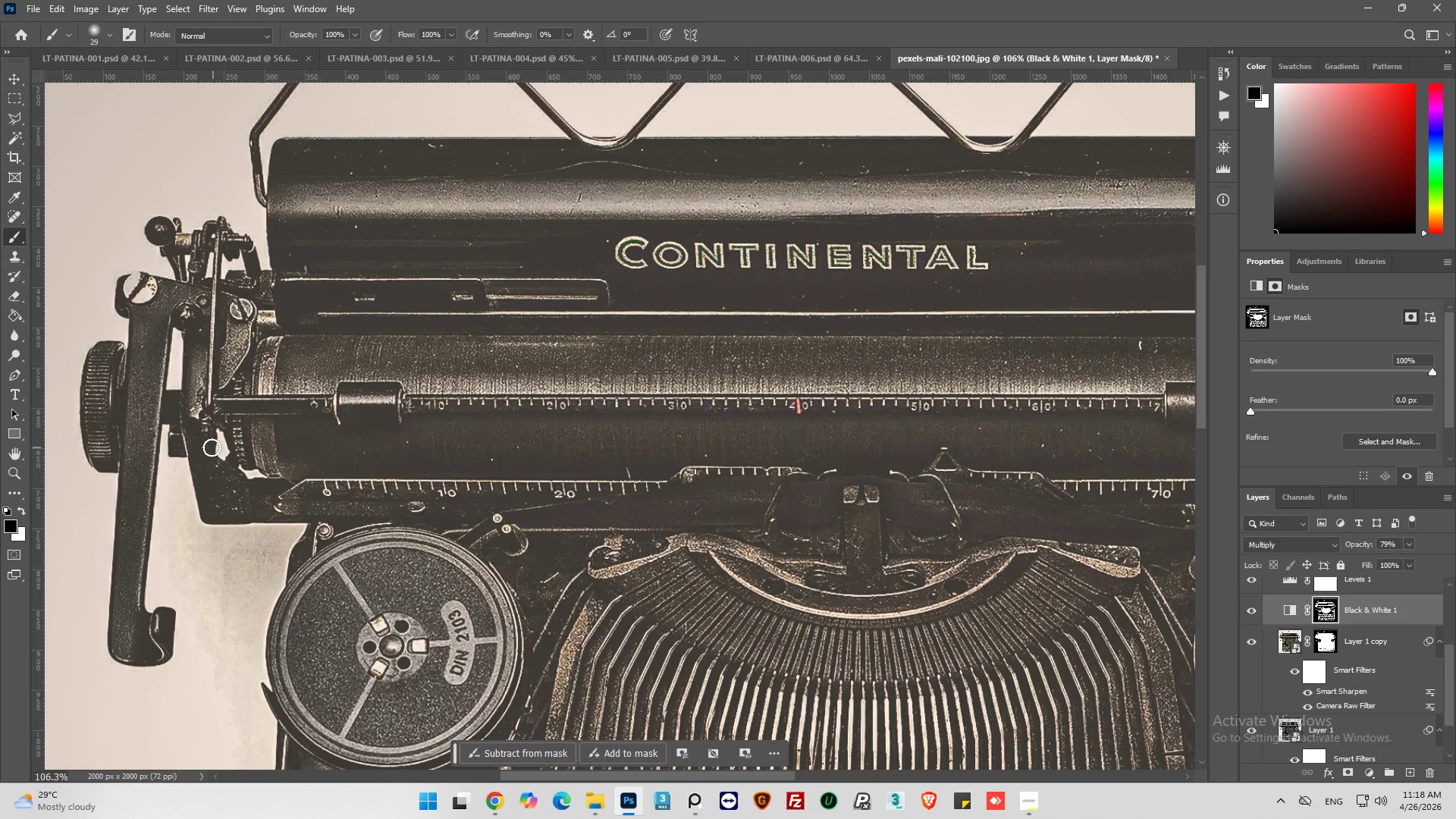 
left_click_drag(start_coordinate=[206, 441], to_coordinate=[238, 507])
 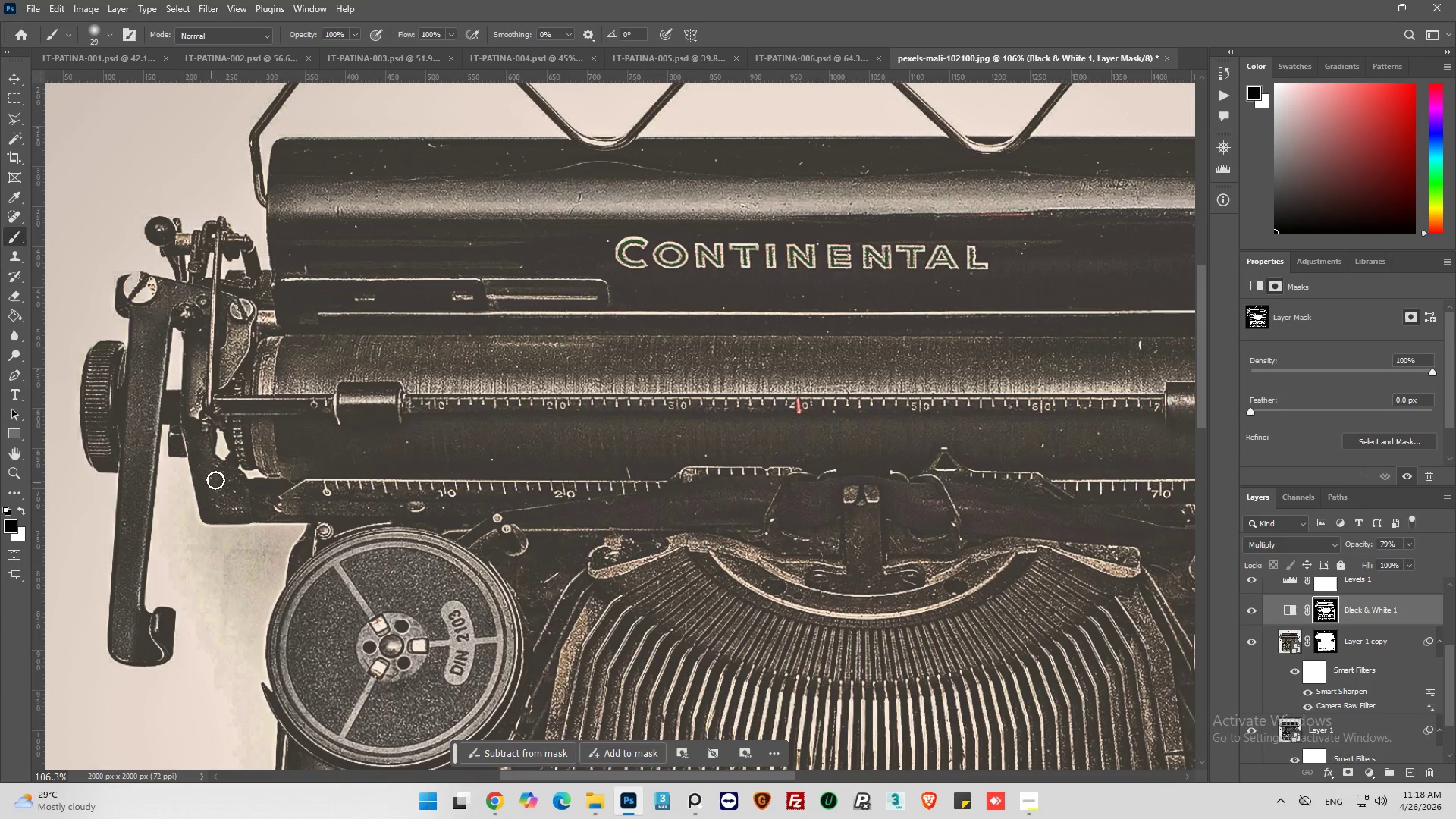 
left_click_drag(start_coordinate=[216, 480], to_coordinate=[243, 517])
 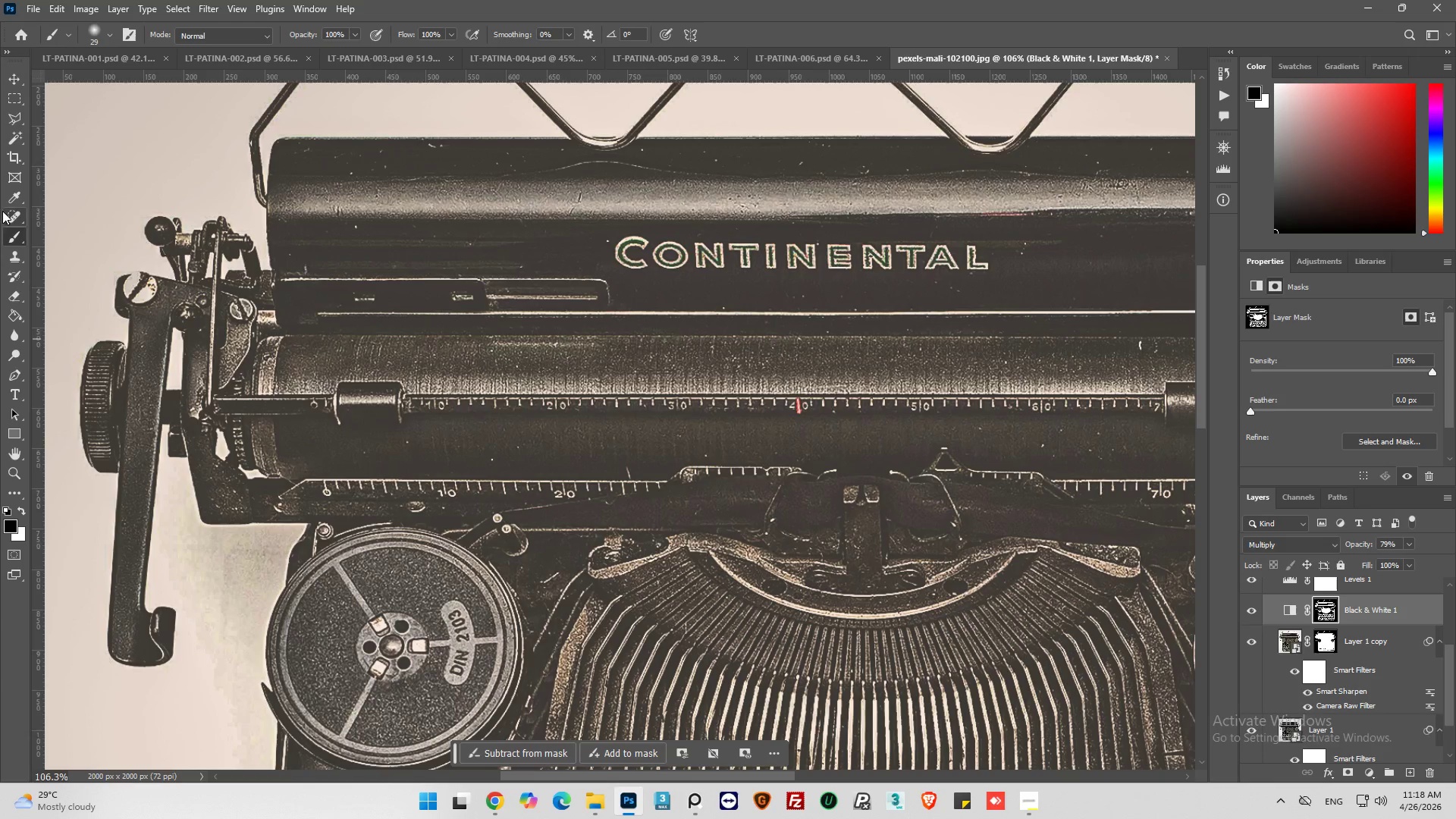 
left_click([108, 36])
 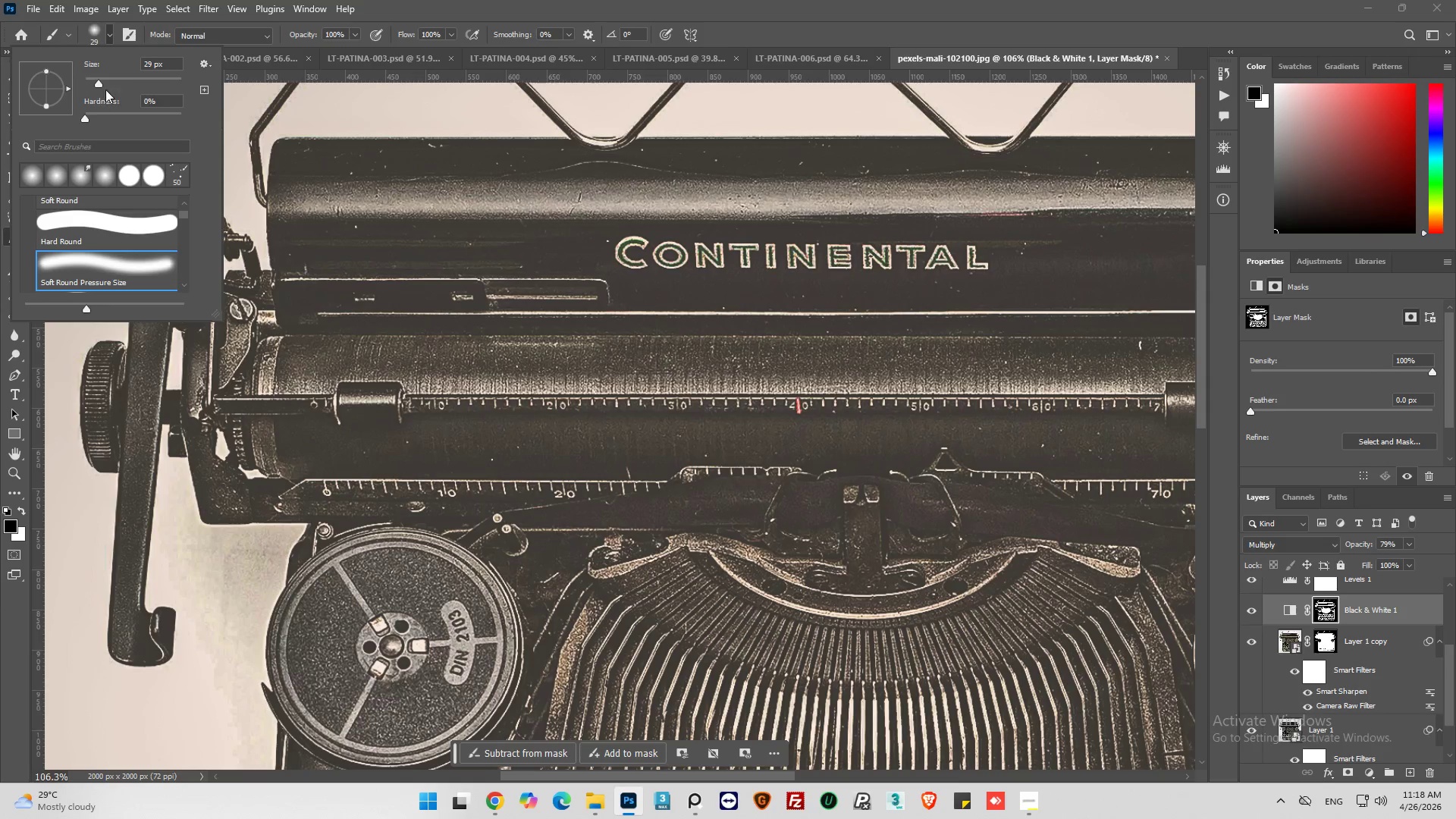 
left_click([91, 81])
 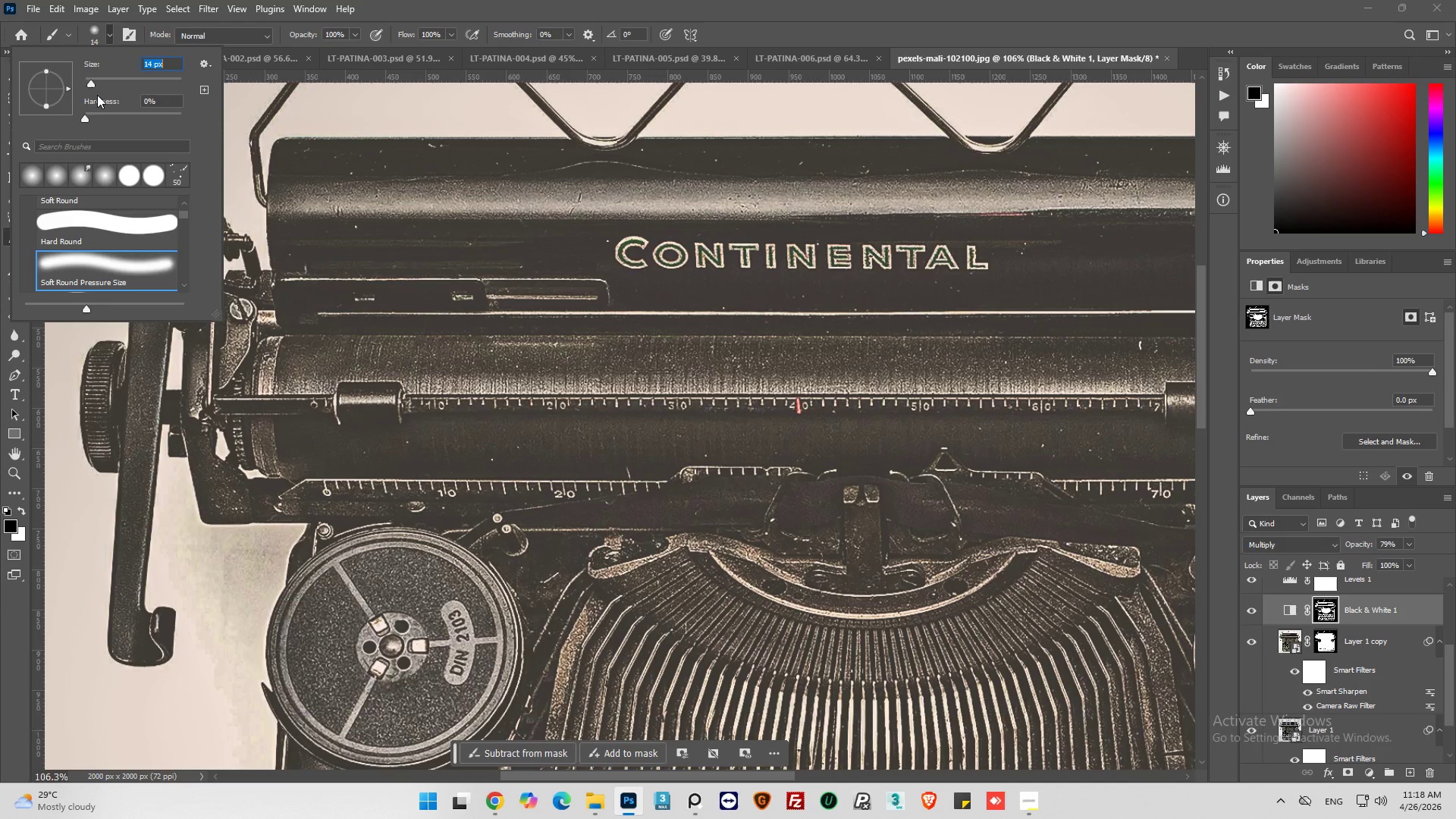 
left_click([93, 79])
 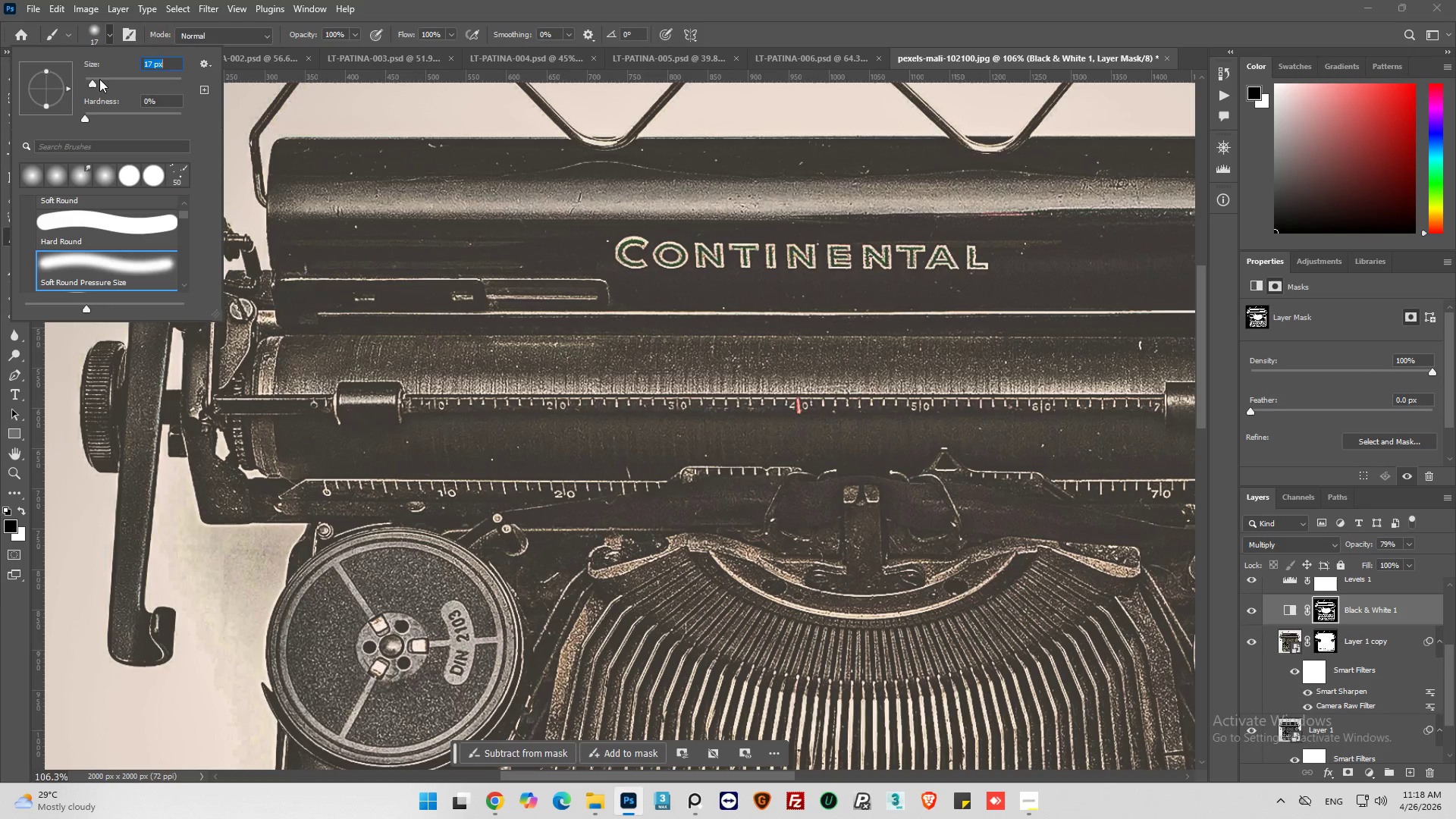 
left_click([96, 79])
 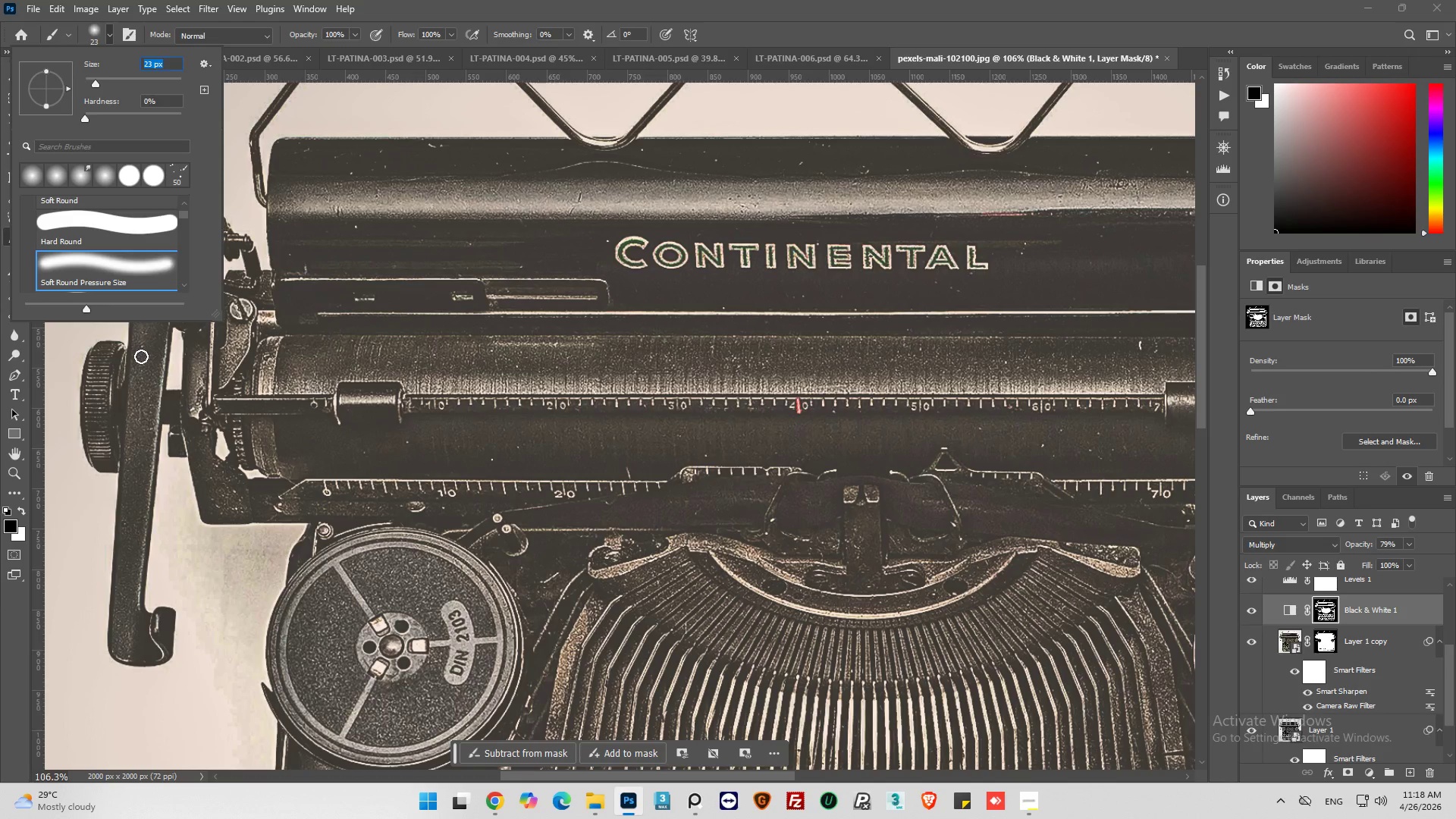 
left_click_drag(start_coordinate=[141, 356], to_coordinate=[141, 361])
 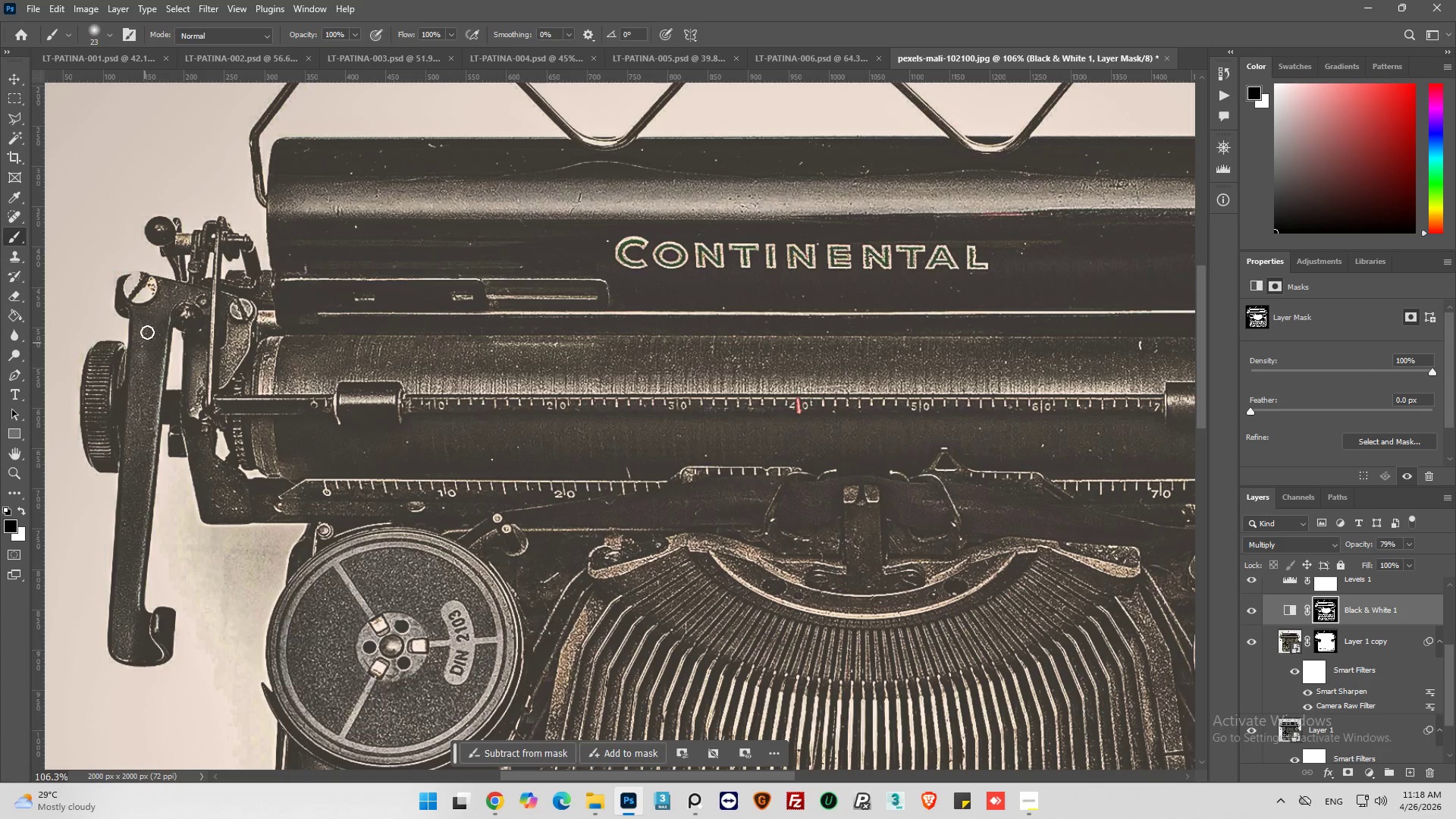 
left_click_drag(start_coordinate=[151, 324], to_coordinate=[119, 625])
 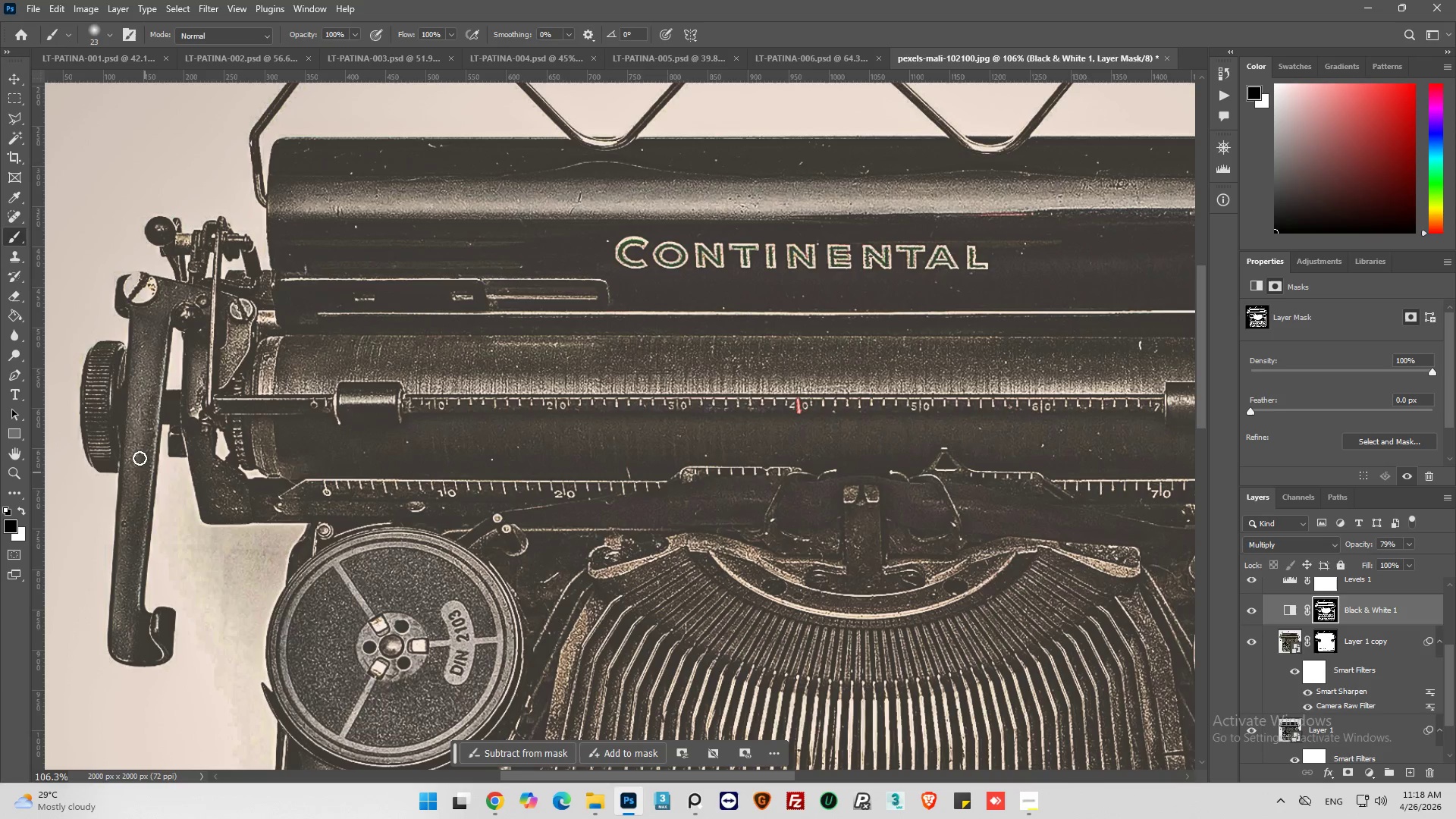 
left_click_drag(start_coordinate=[136, 447], to_coordinate=[143, 646])
 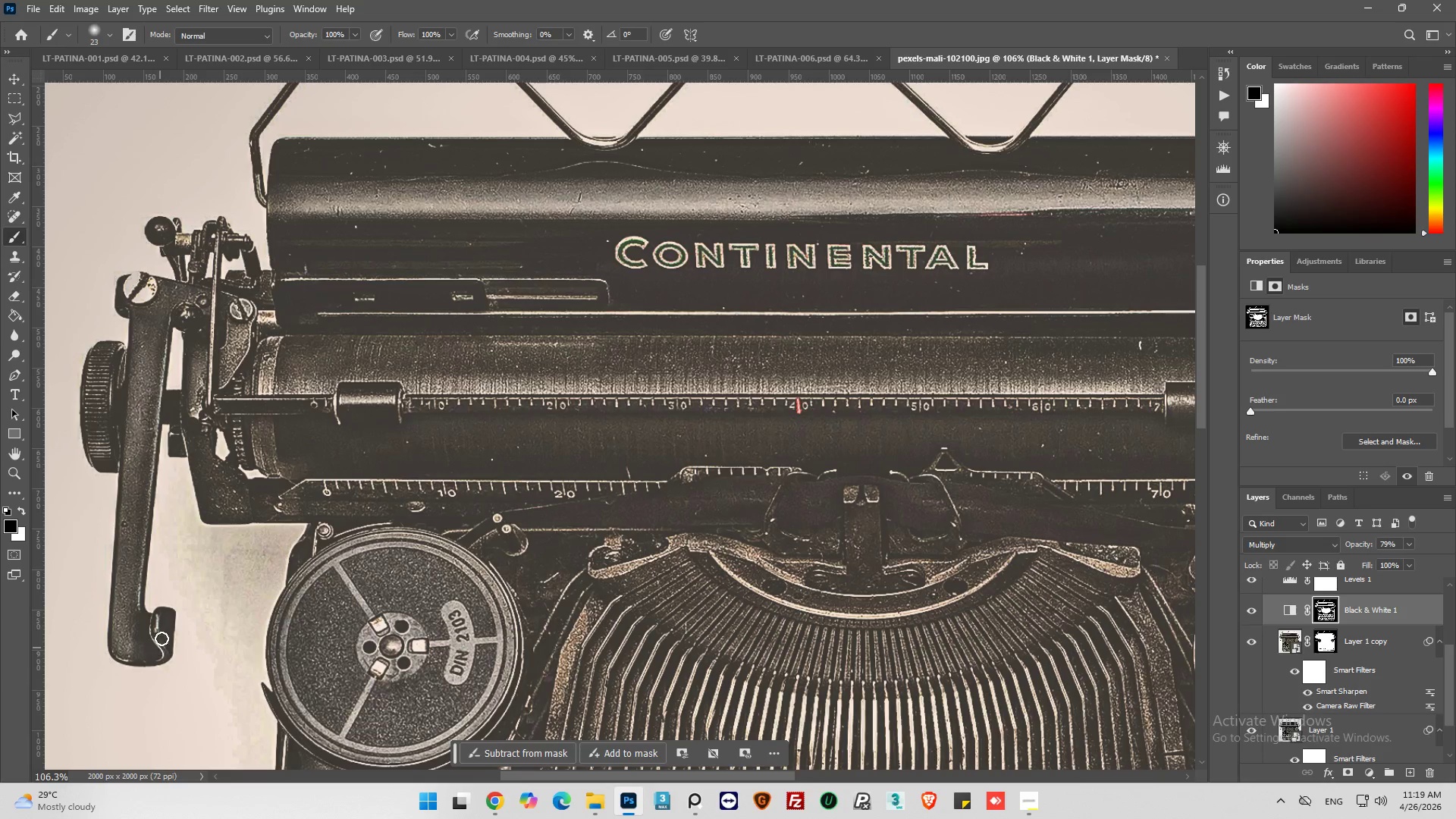 
left_click_drag(start_coordinate=[166, 616], to_coordinate=[149, 650])
 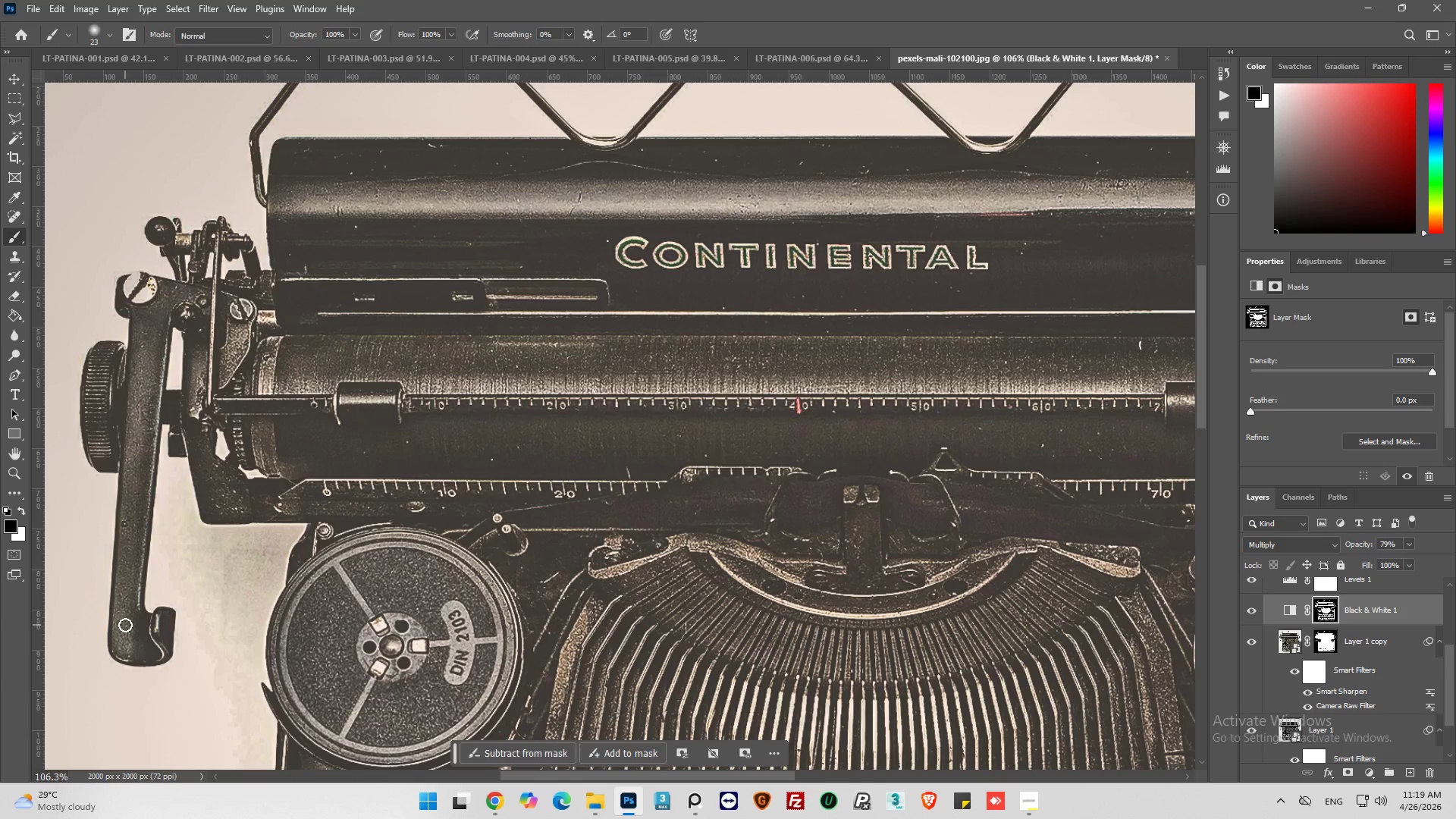 
left_click_drag(start_coordinate=[126, 623], to_coordinate=[171, 300])
 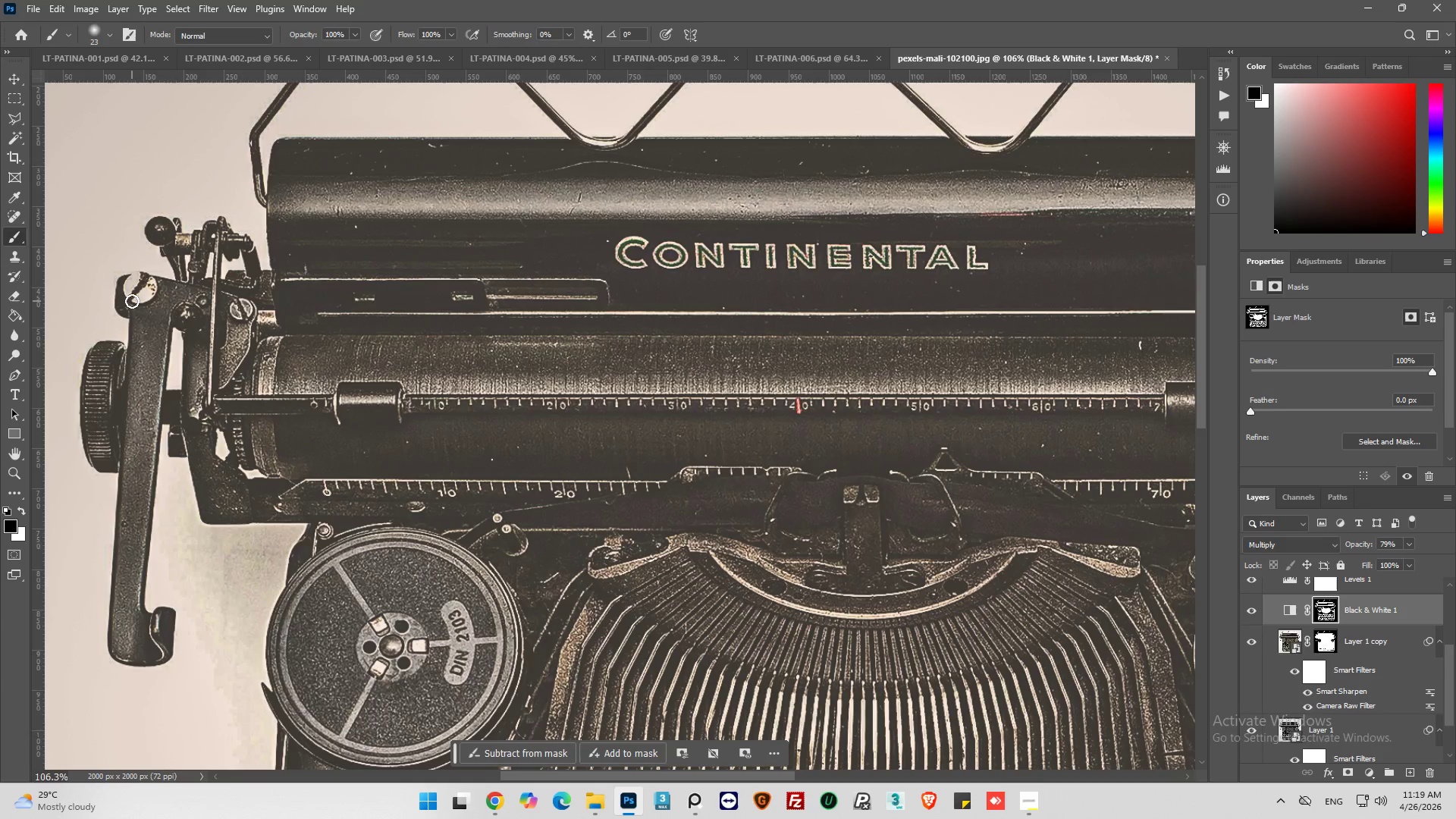 
left_click_drag(start_coordinate=[126, 303], to_coordinate=[127, 295])
 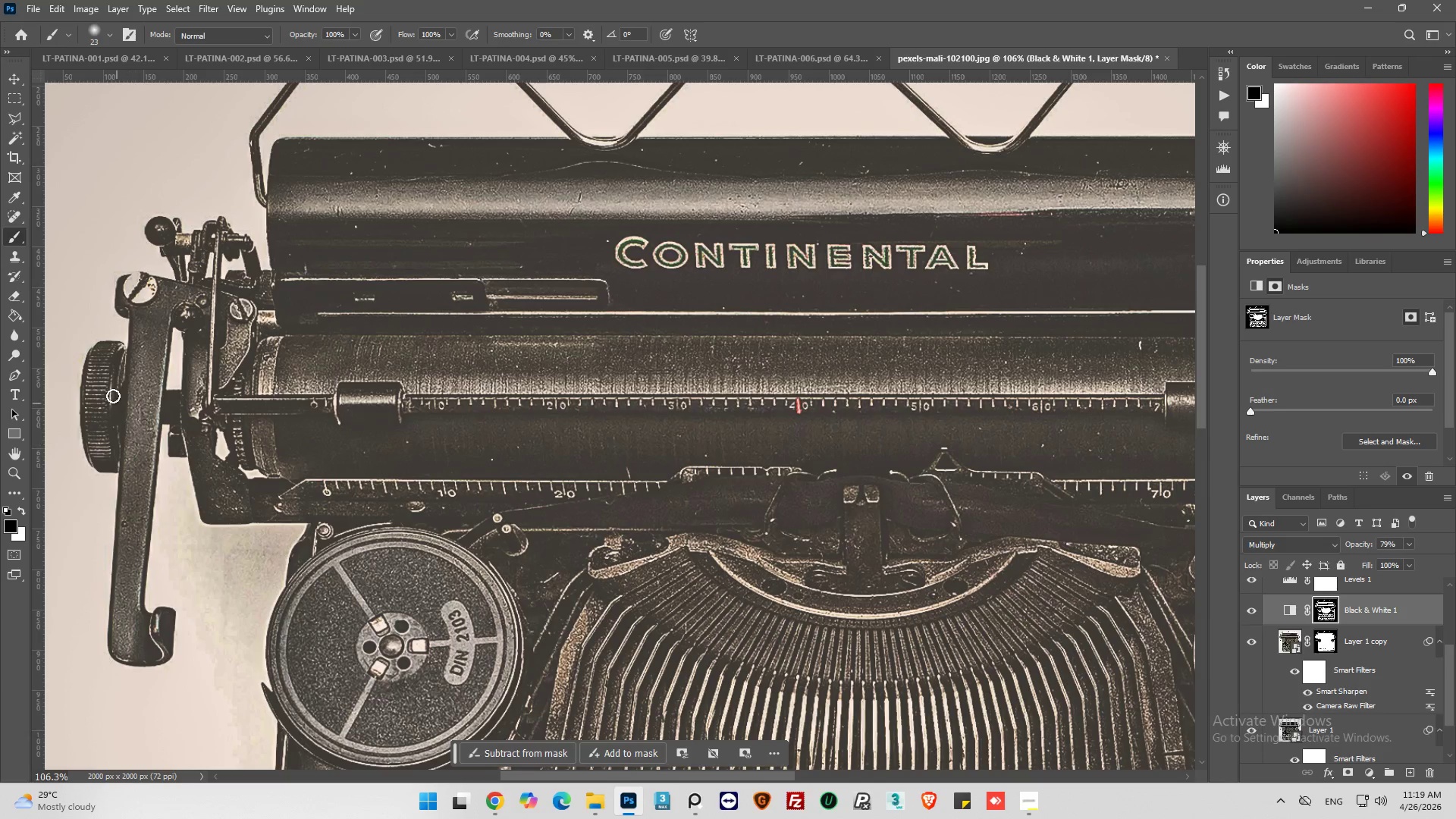 
left_click_drag(start_coordinate=[114, 363], to_coordinate=[103, 392])
 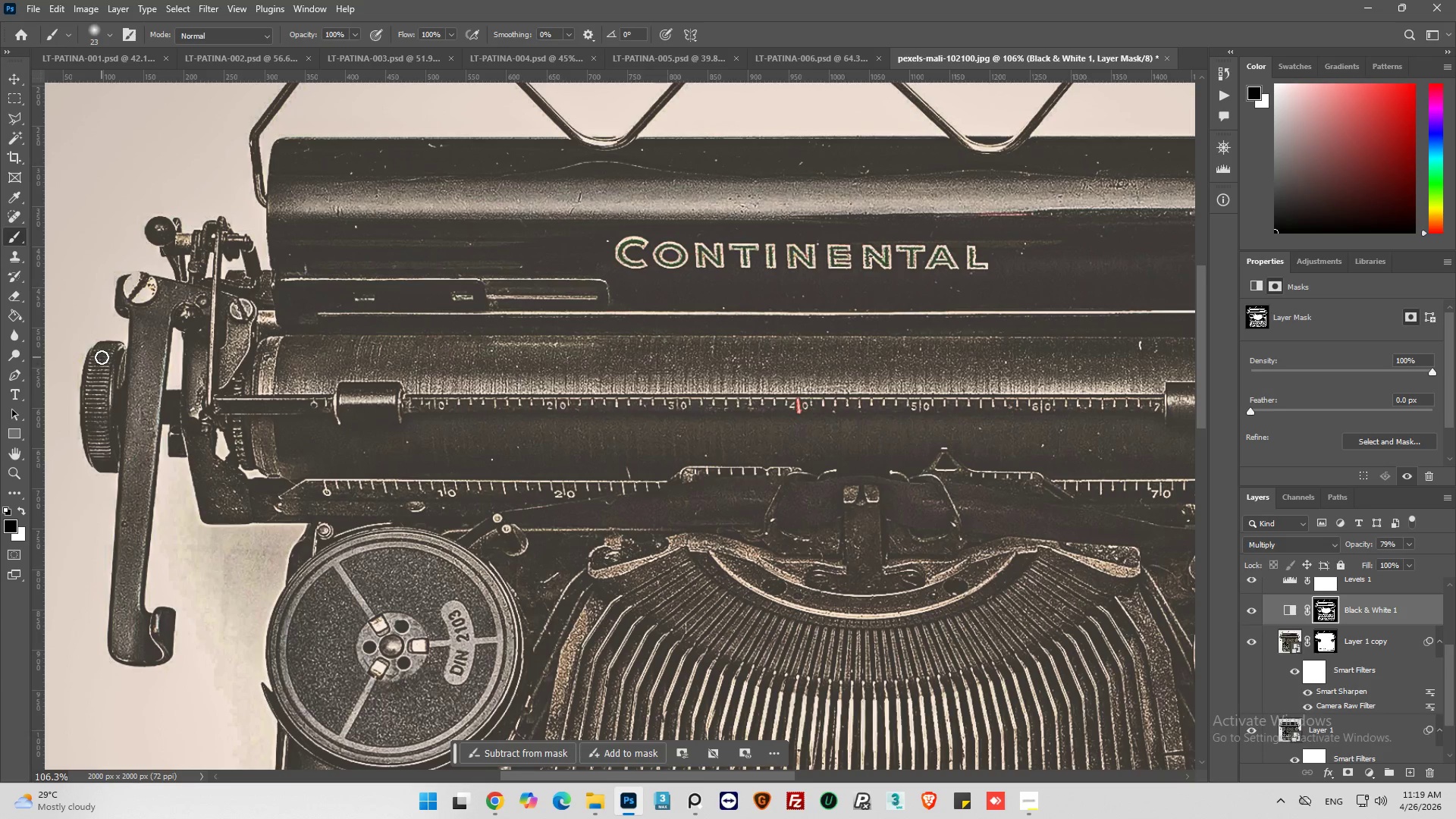 
left_click_drag(start_coordinate=[102, 357], to_coordinate=[109, 435])
 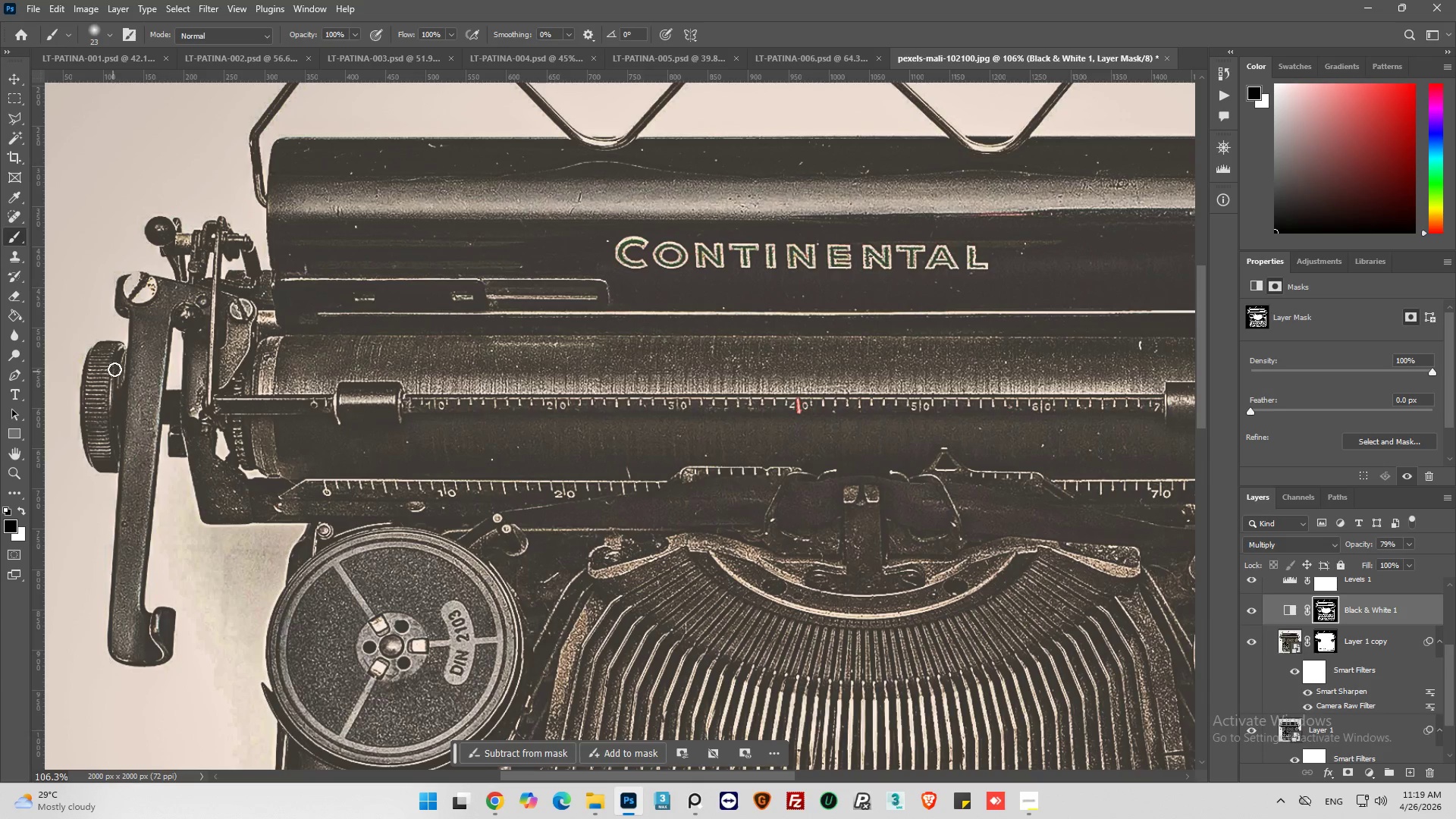 
left_click_drag(start_coordinate=[115, 369], to_coordinate=[116, 432])
 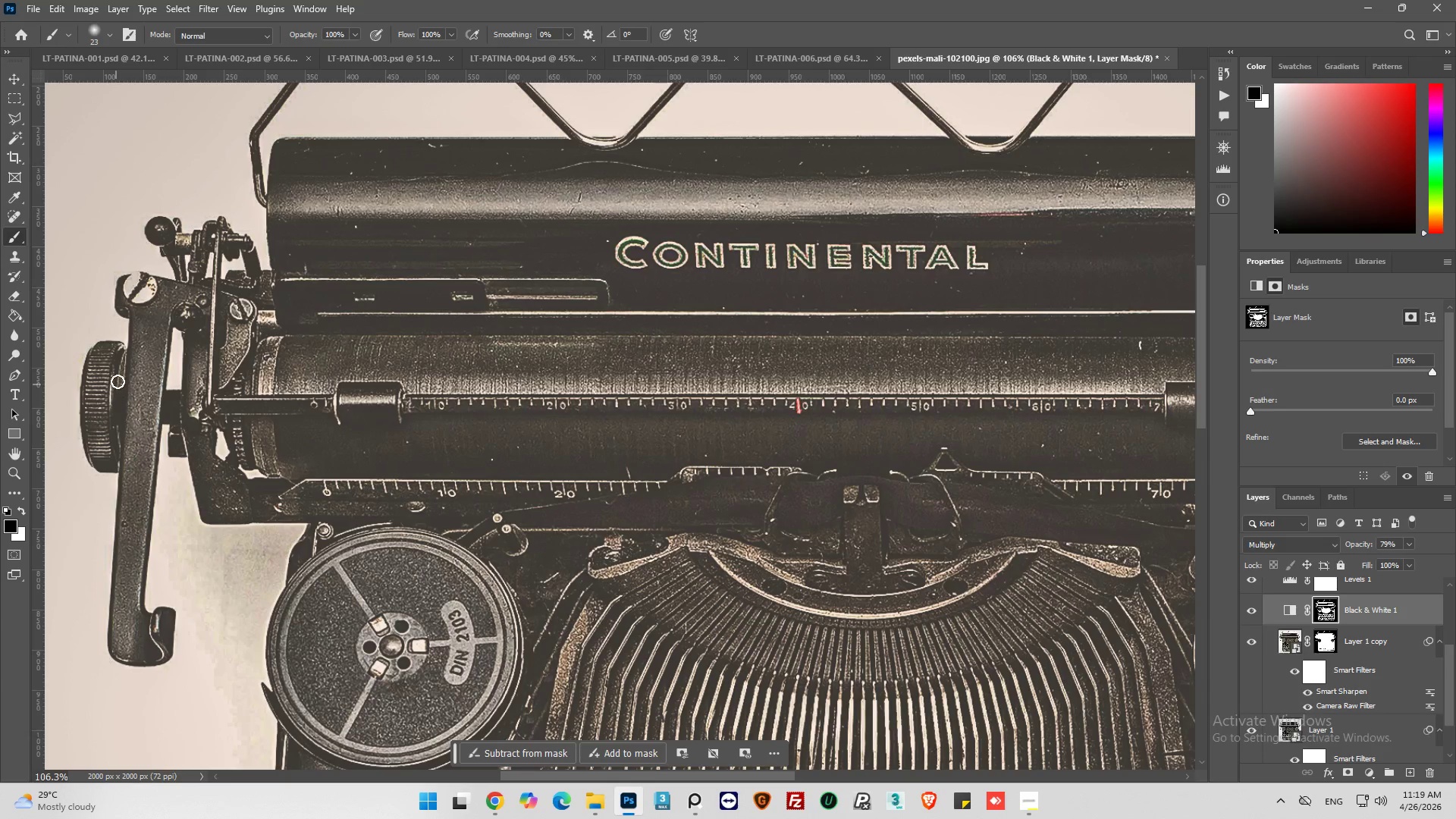 
left_click_drag(start_coordinate=[118, 381], to_coordinate=[117, 425])
 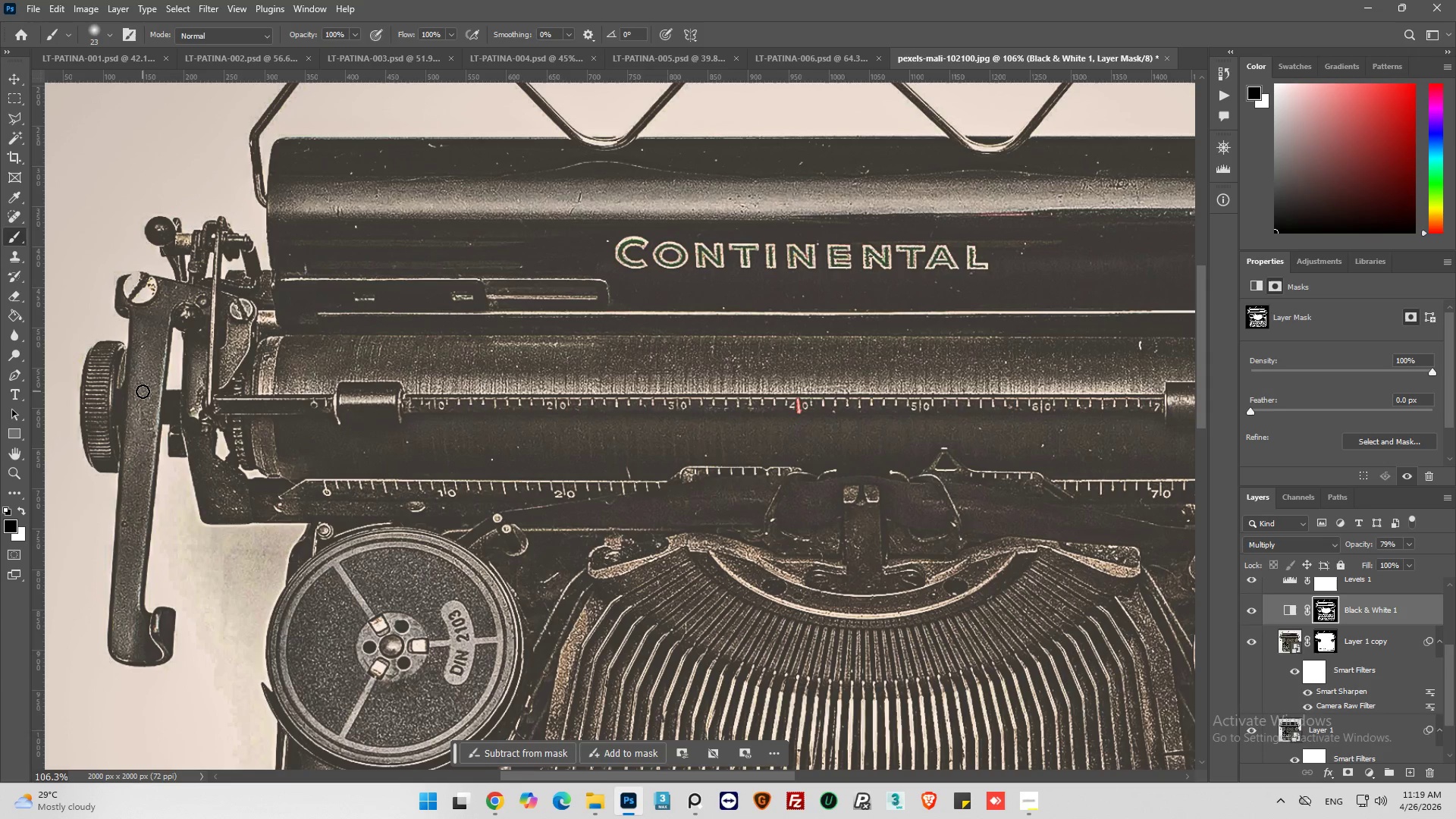 
hold_key(key=AltLeft, duration=0.67)
 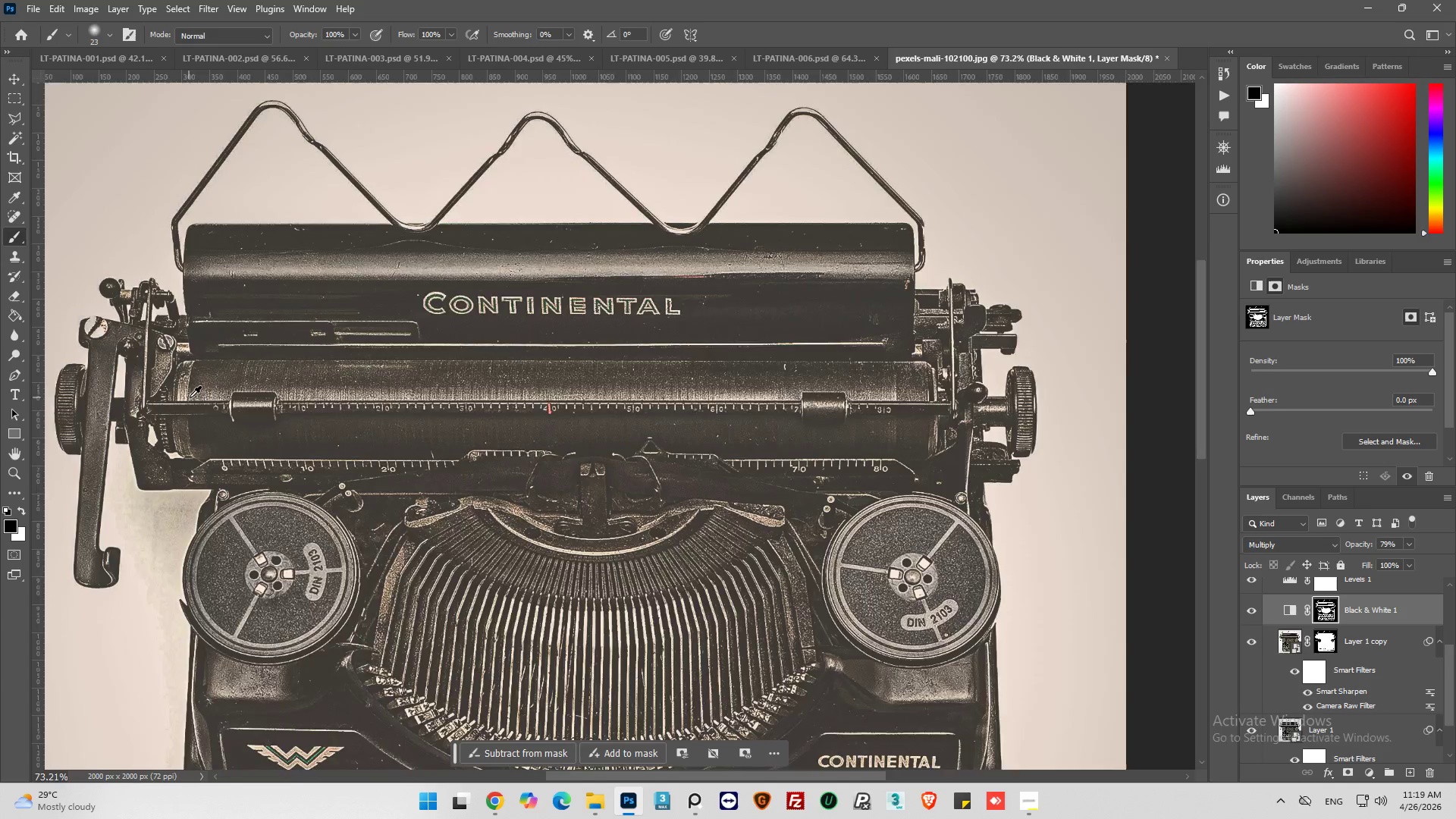 
hold_key(key=AltLeft, duration=0.33)
 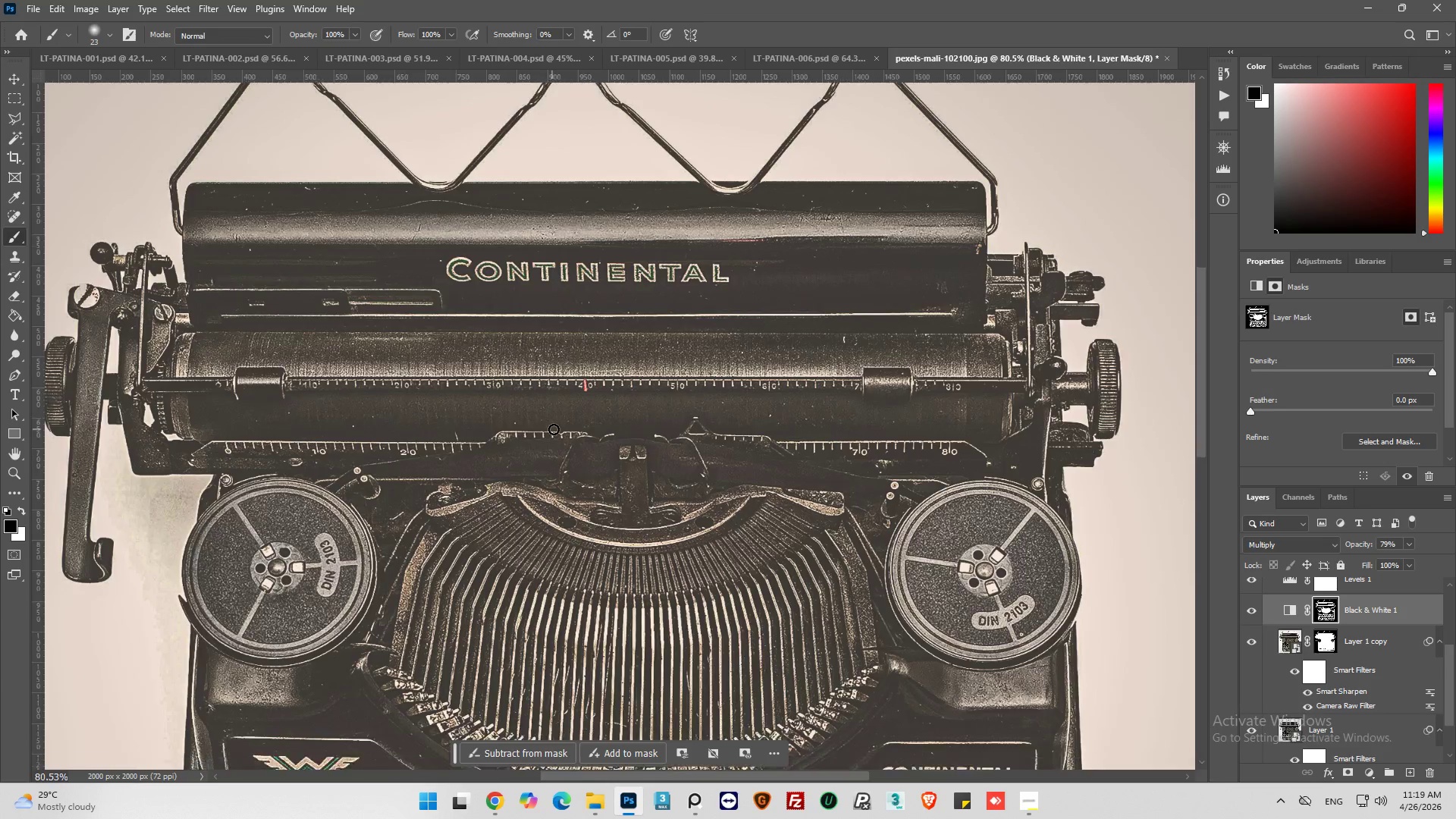 
scroll: coordinate [94, 407], scroll_direction: down, amount: 6.0
 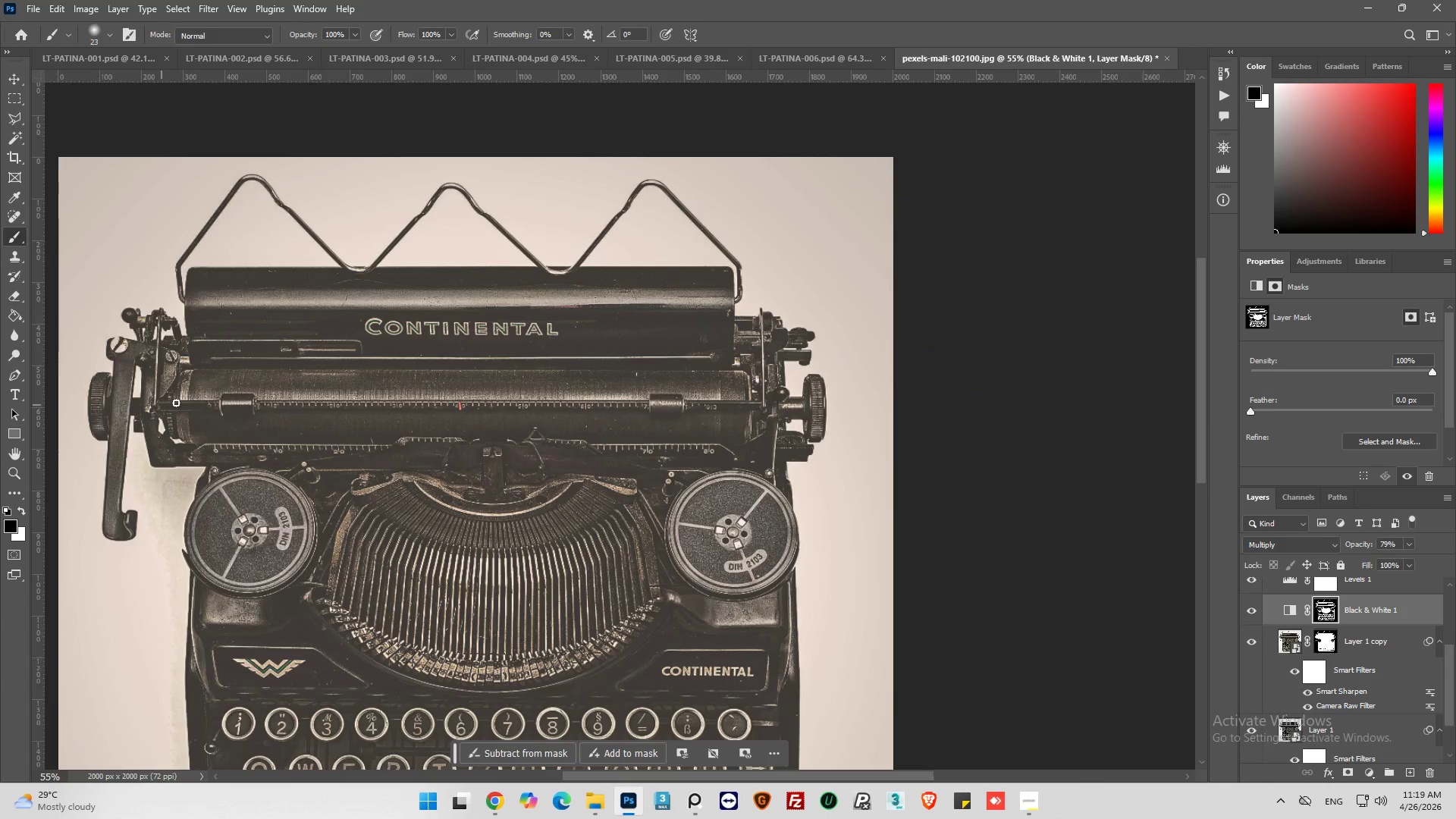 
scroll: coordinate [190, 397], scroll_direction: up, amount: 4.0
 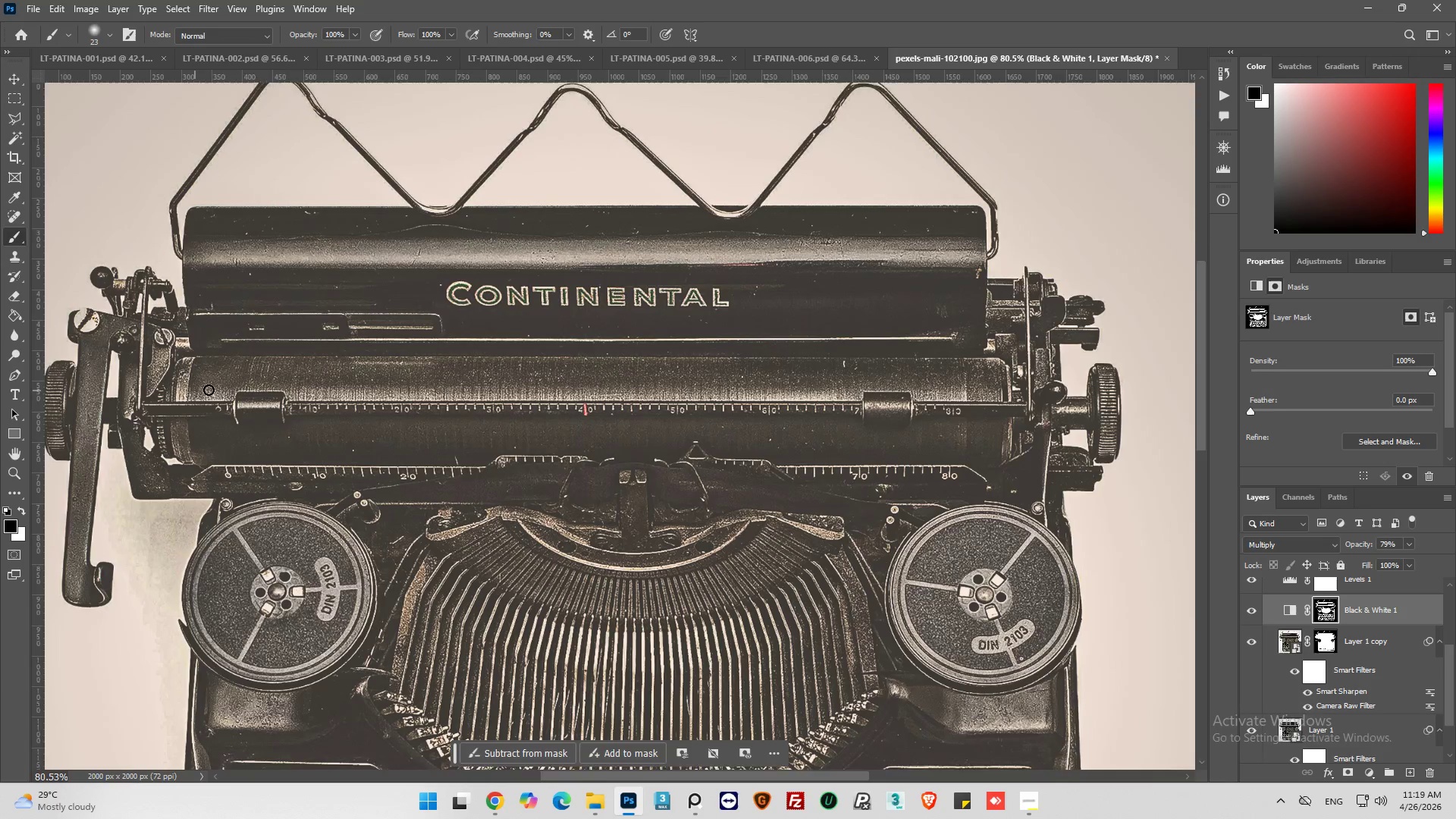 
key(Alt+AltLeft)
 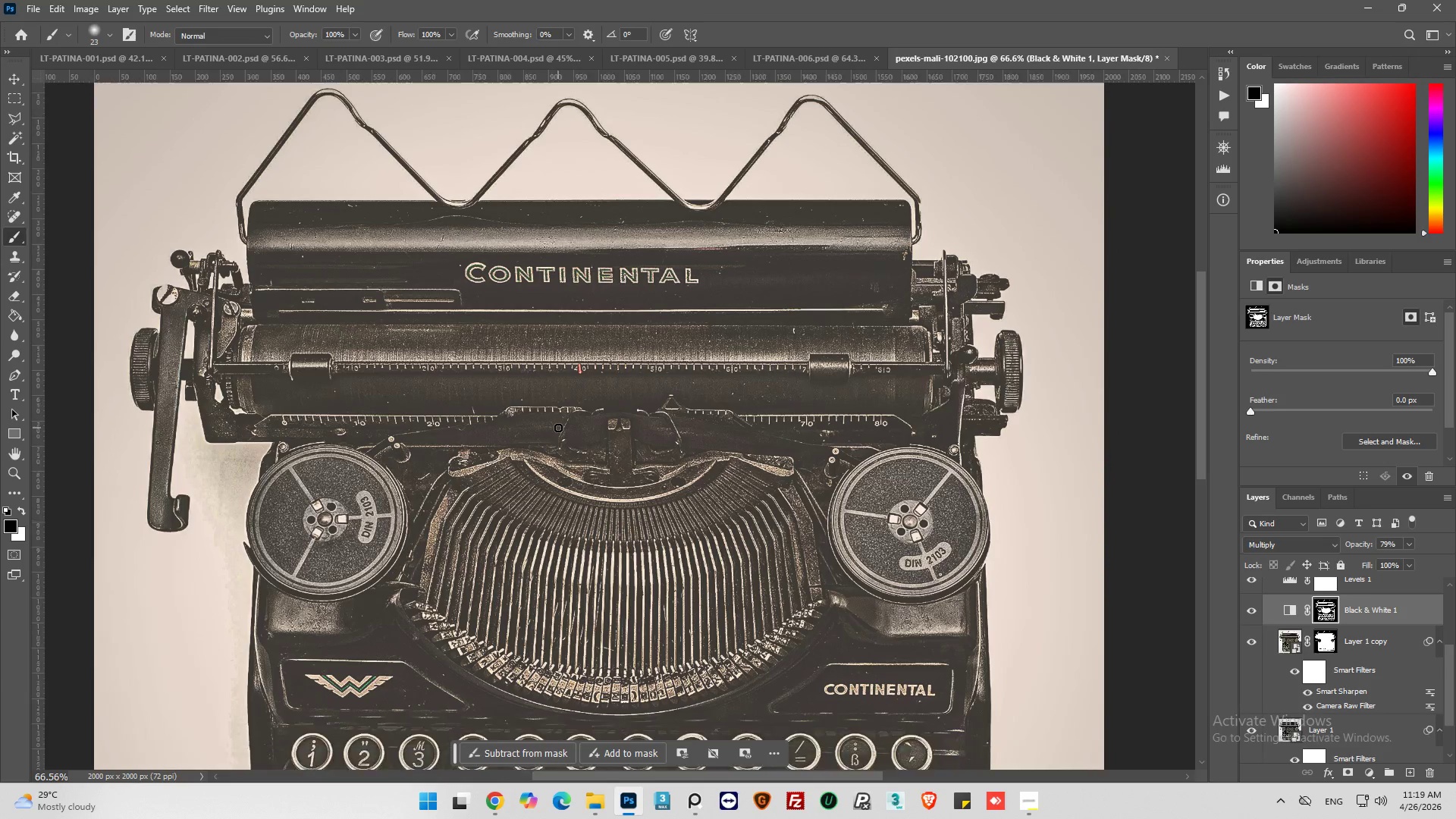 
key(Alt+AltLeft)
 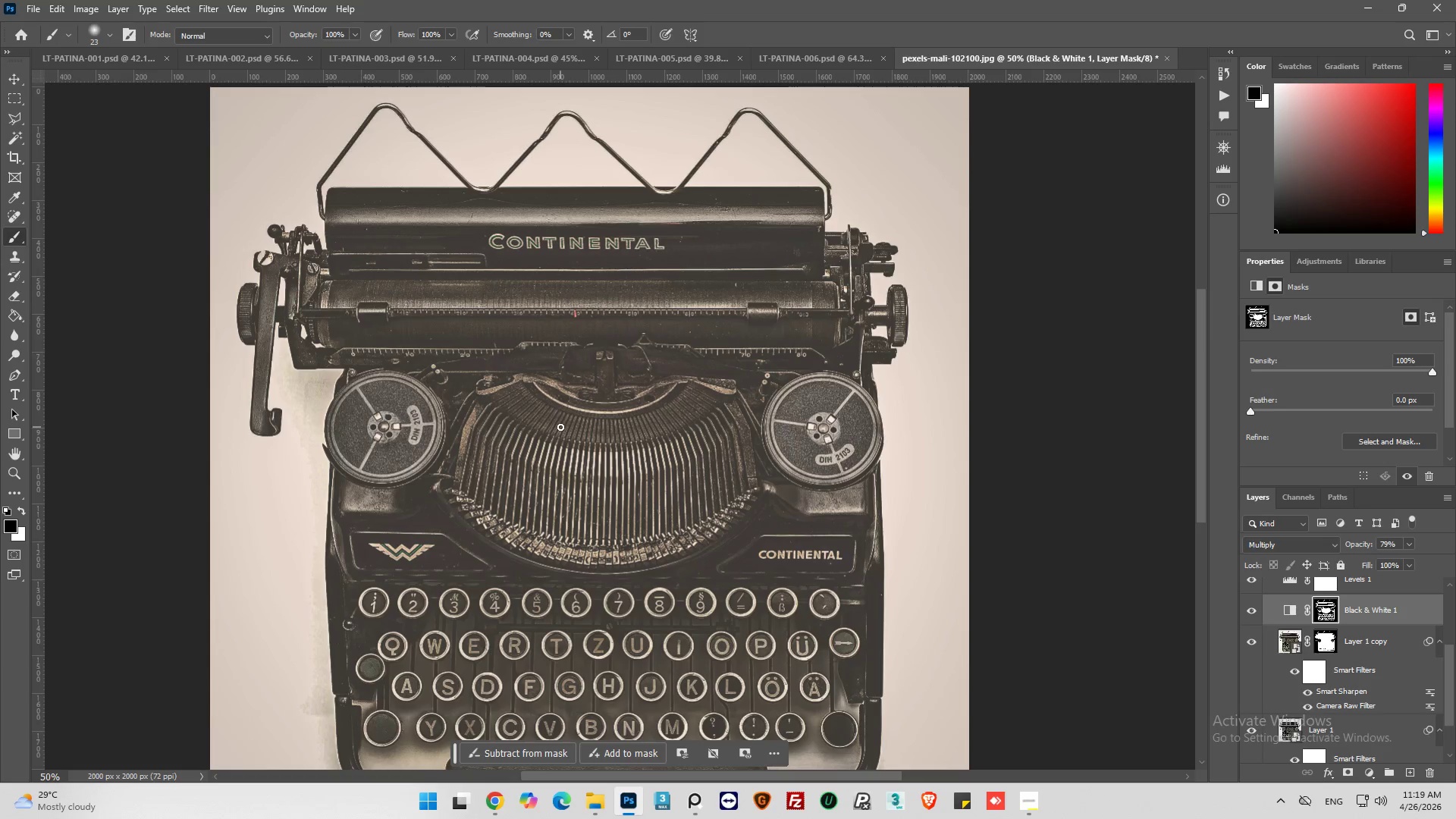 
key(Alt+AltLeft)
 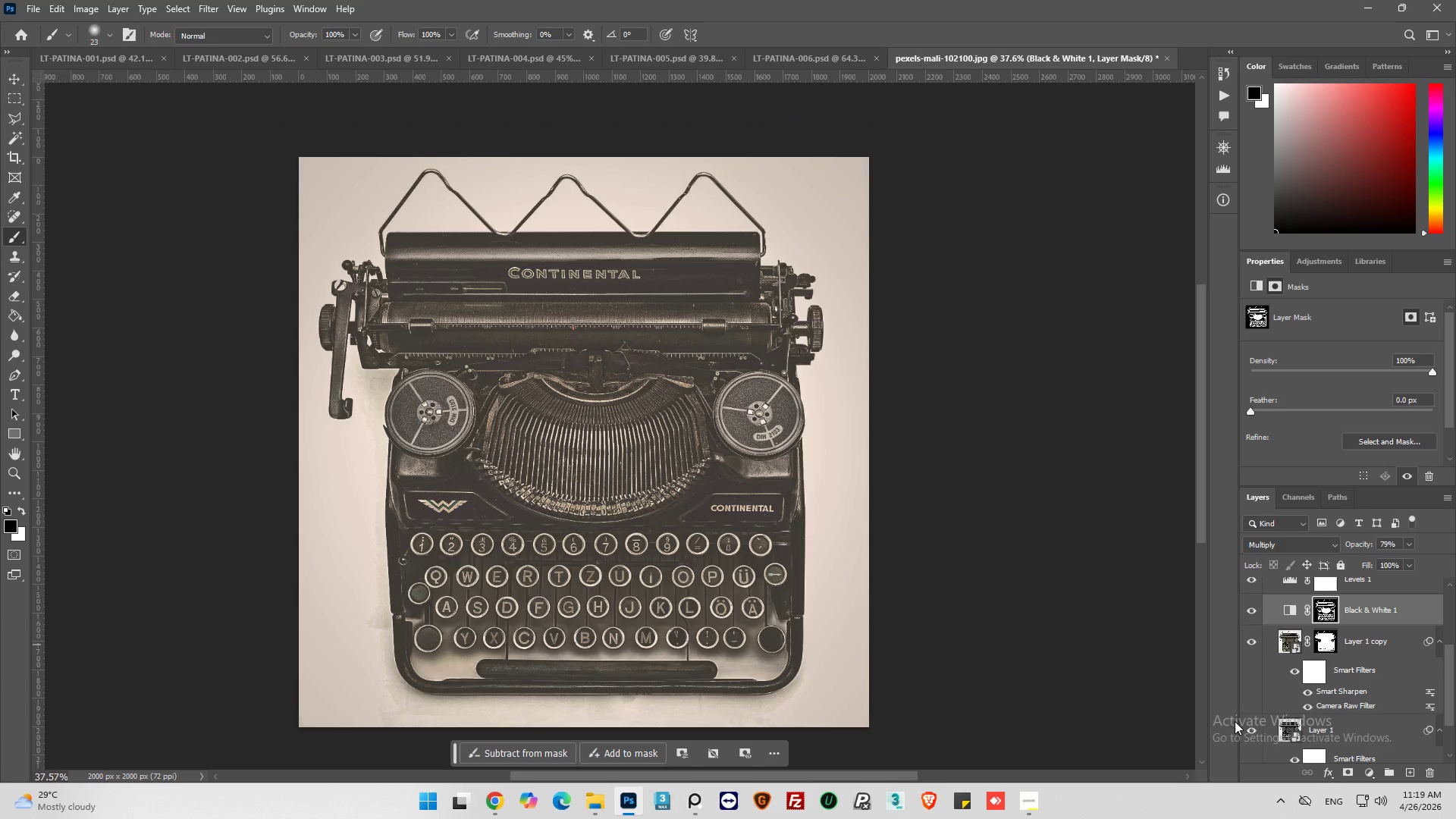 
scroll: coordinate [568, 441], scroll_direction: down, amount: 20.0
 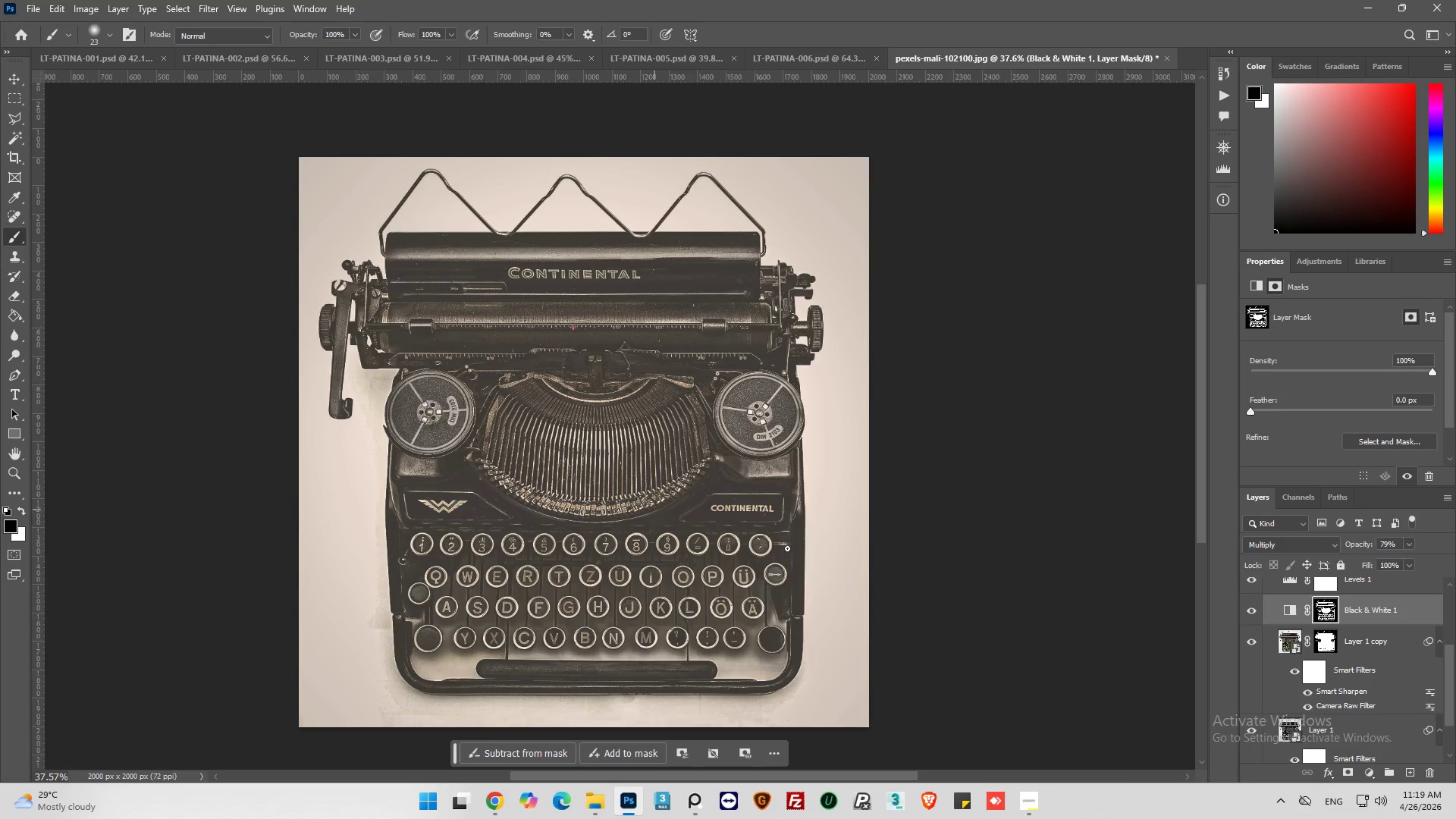 
hold_key(key=AltLeft, duration=0.77)
scroll: coordinate [761, 441], scroll_direction: up, amount: 9.0
 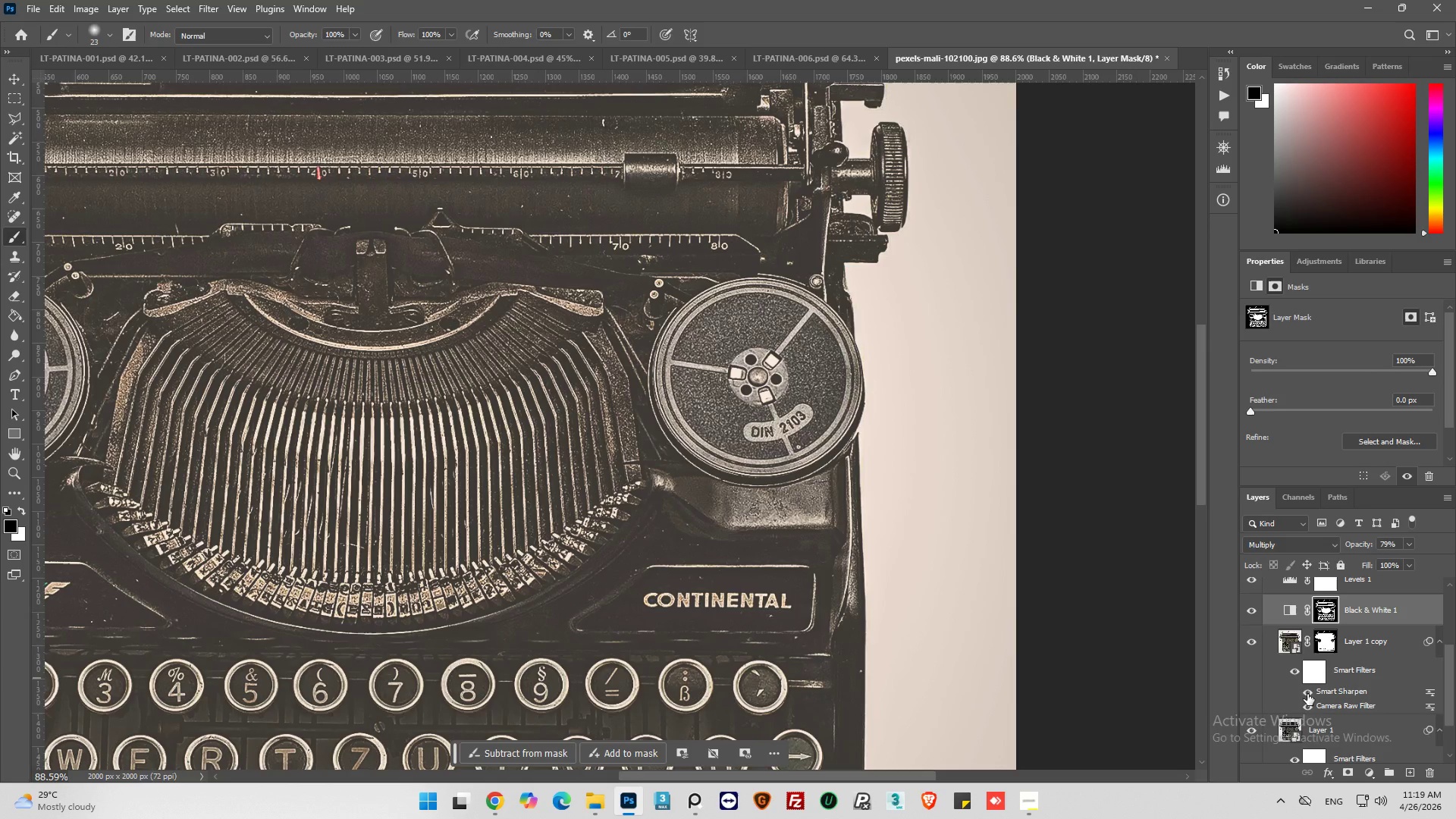 
left_click([1307, 694])
 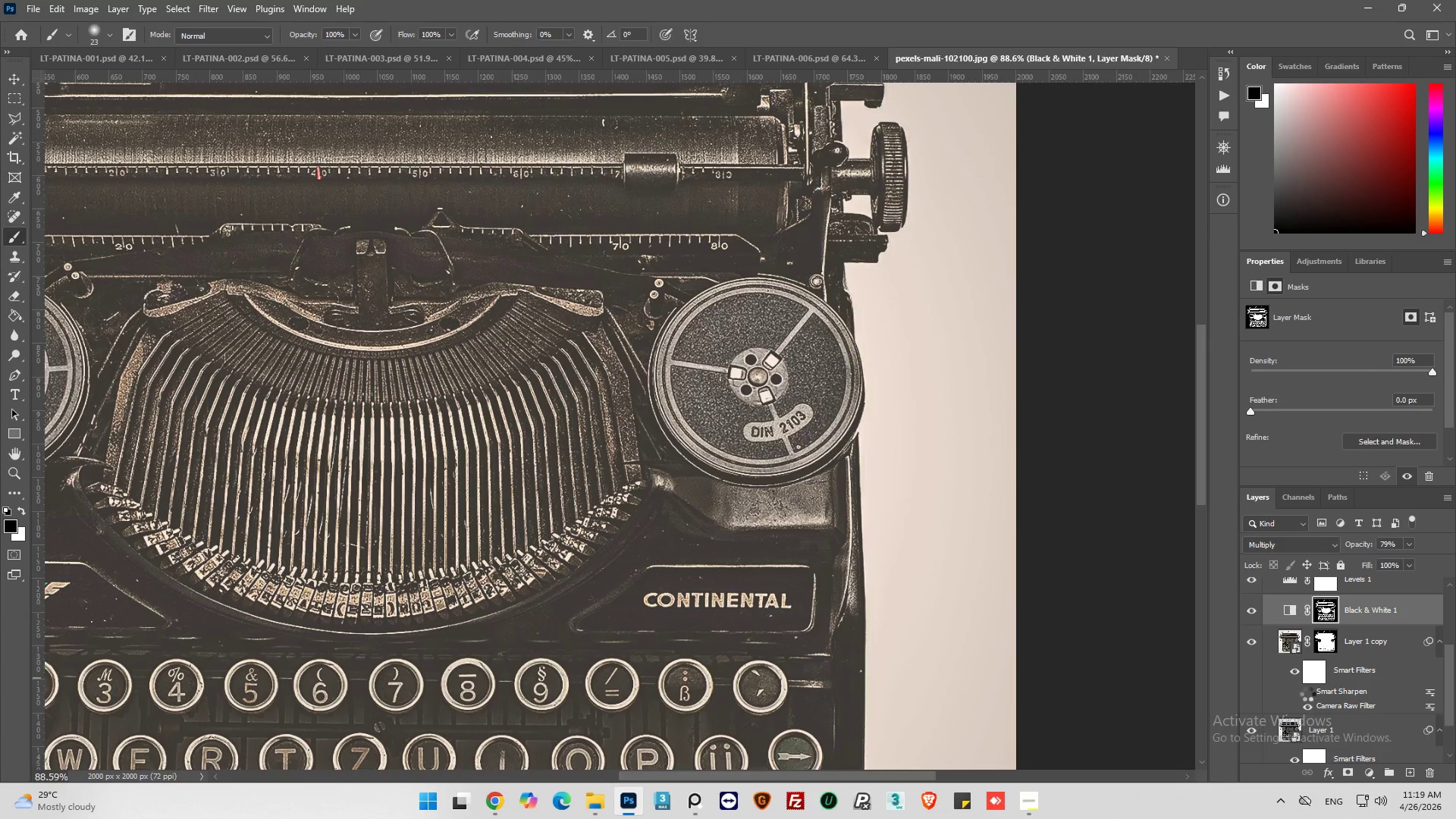 
left_click([1307, 694])
 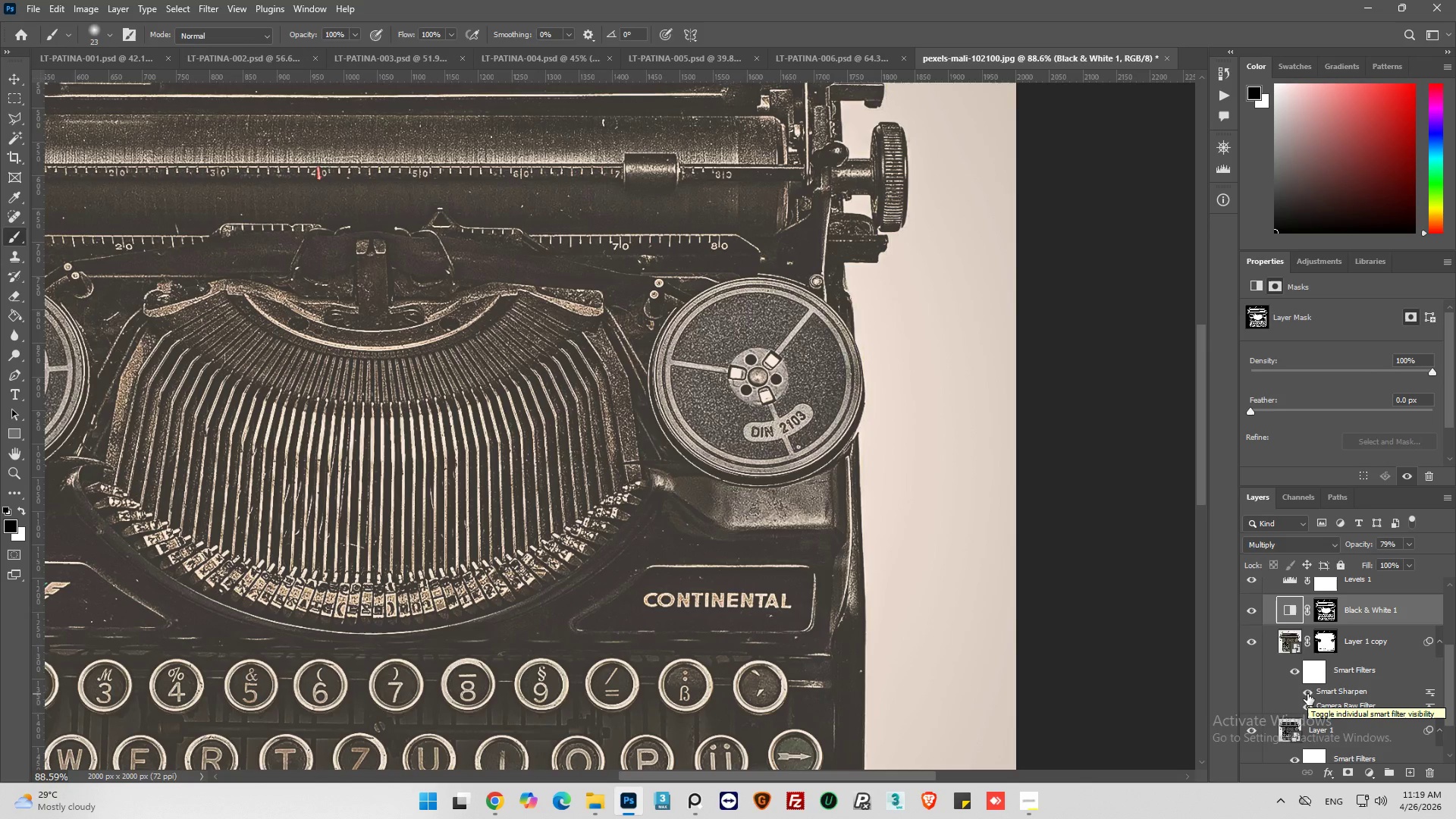 
left_click([1307, 694])
 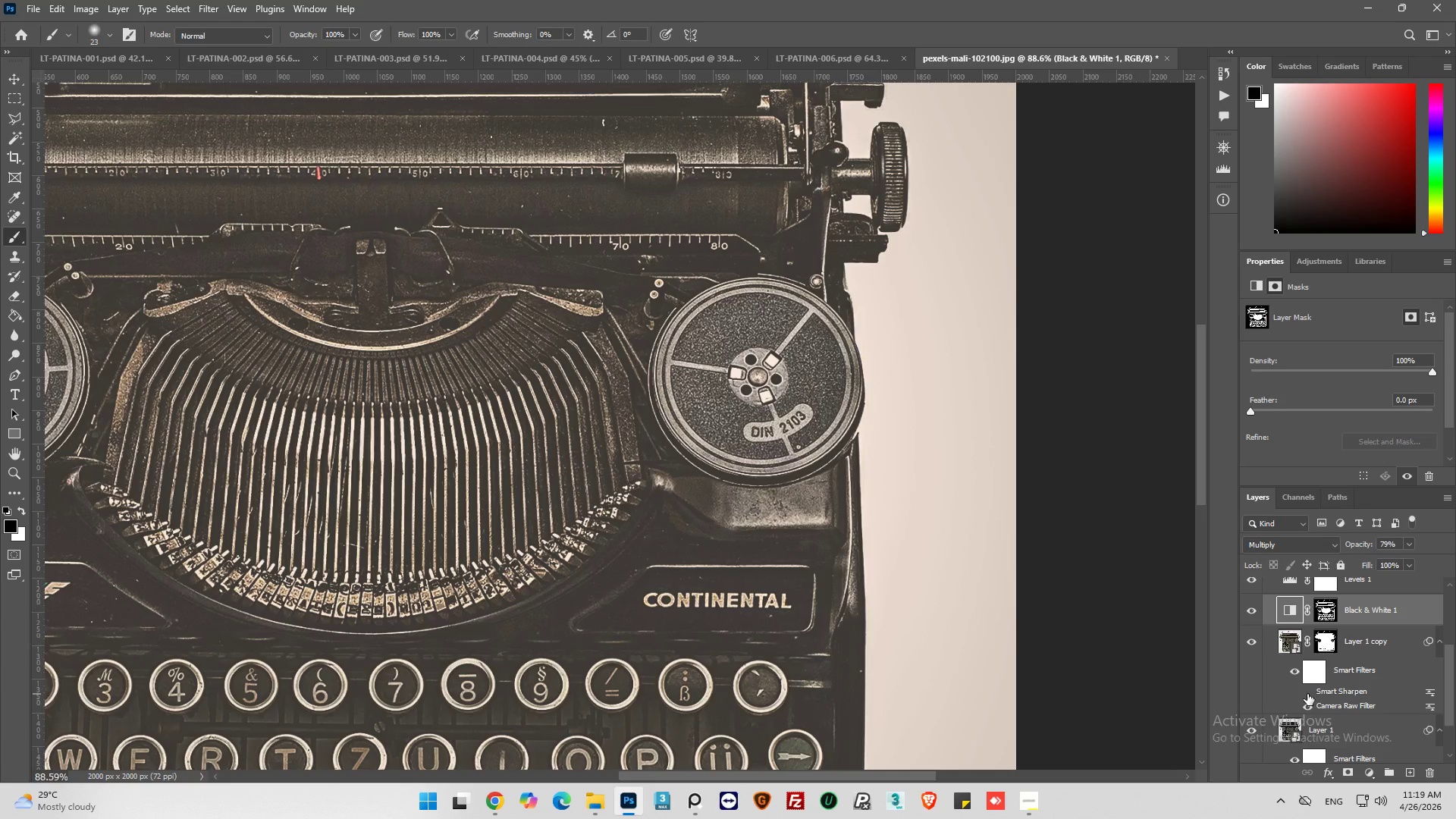 
left_click([1307, 694])
 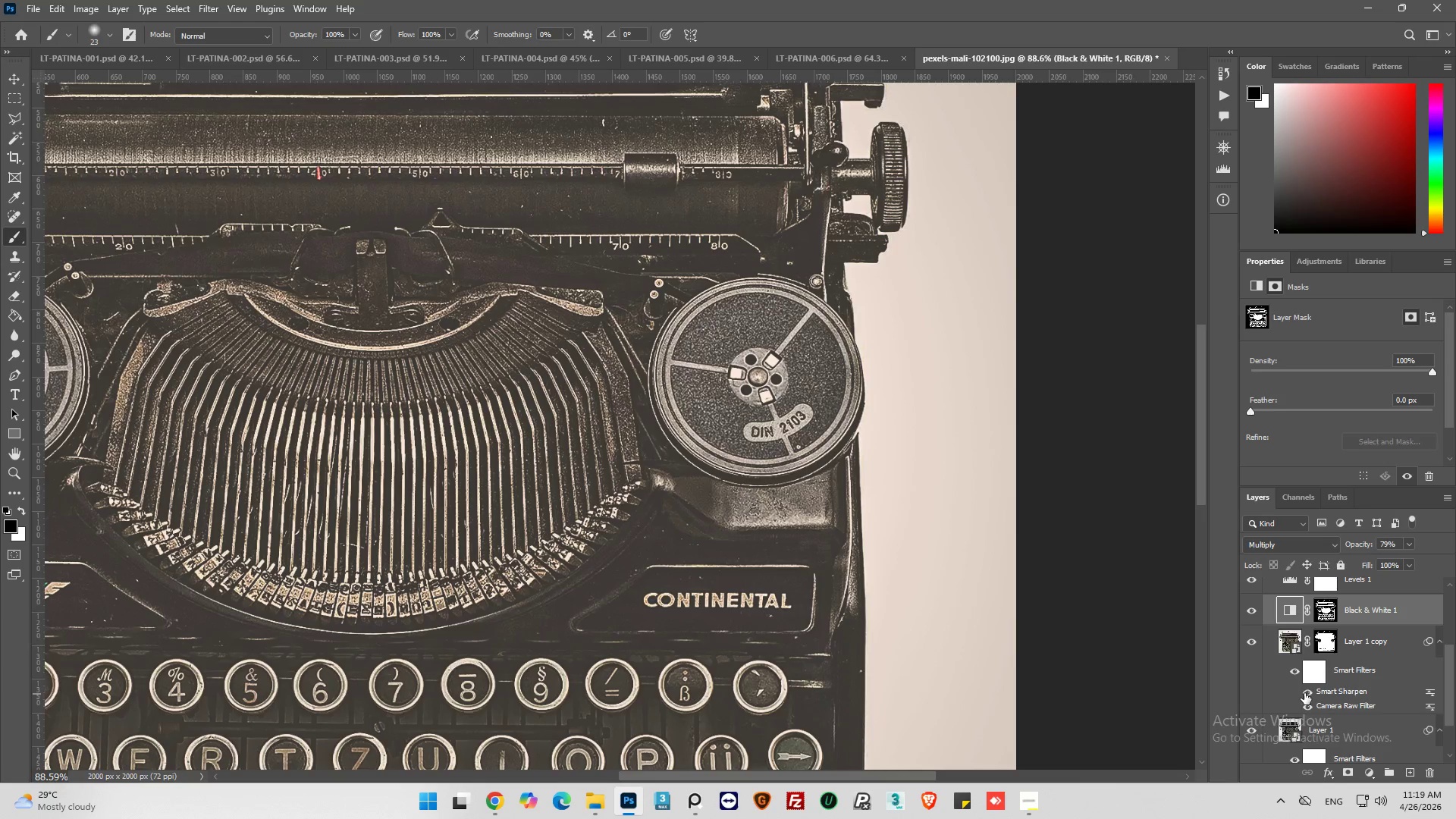 
wait(5.61)
 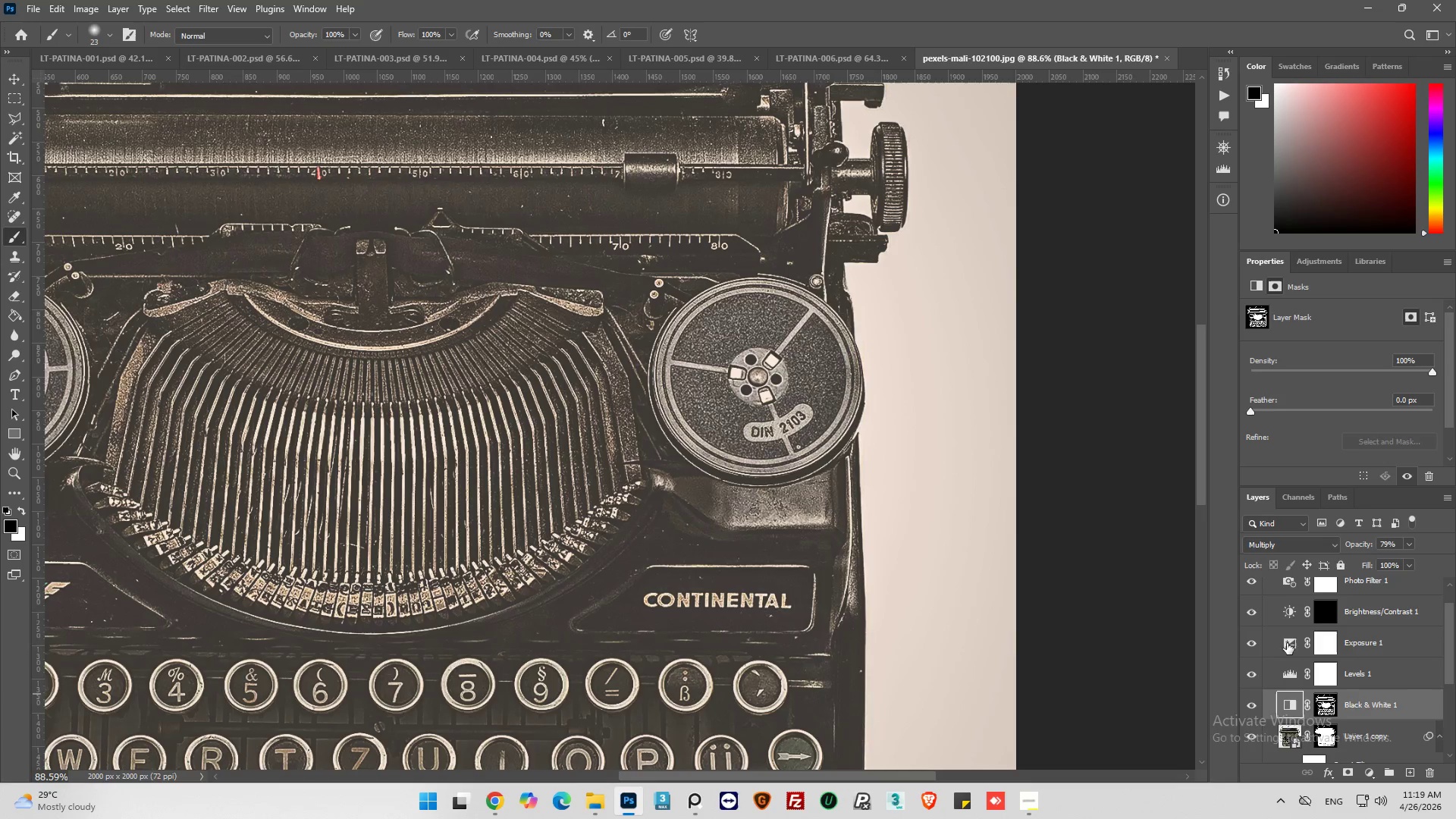 
hold_key(key=AltLeft, duration=0.42)
 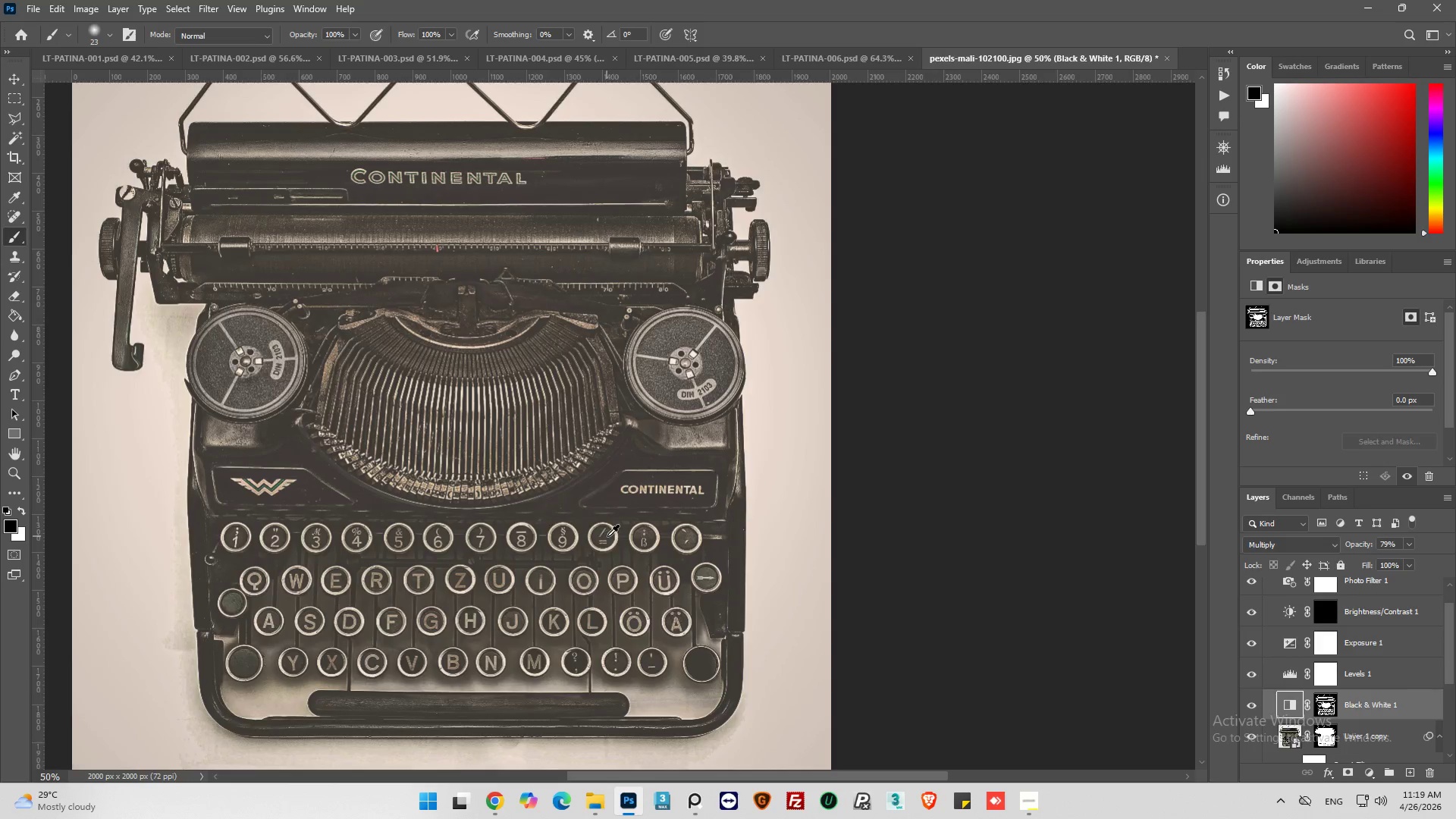 
scroll: coordinate [1287, 644], scroll_direction: up, amount: 5.0
 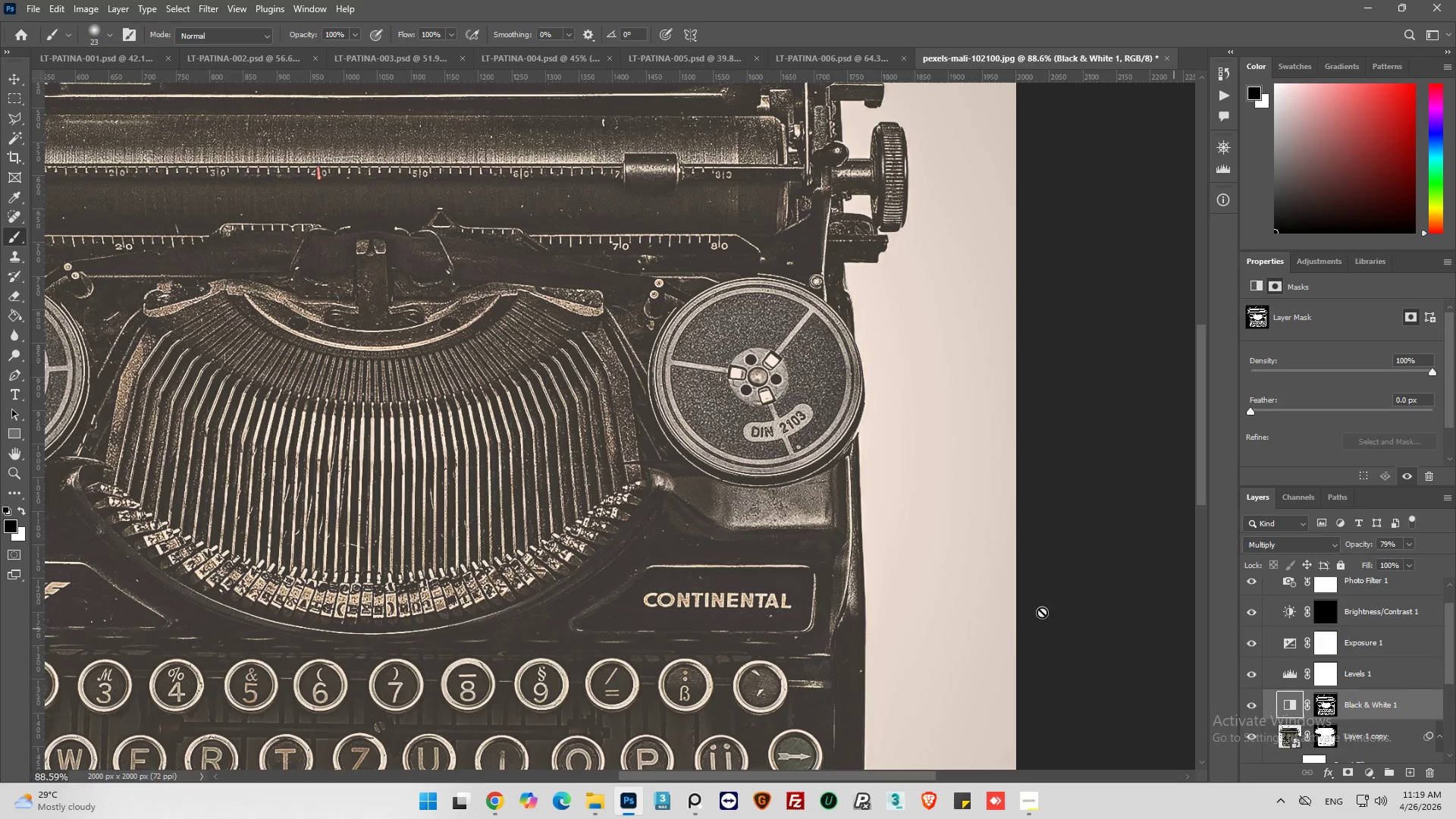 
key(Alt+AltLeft)
 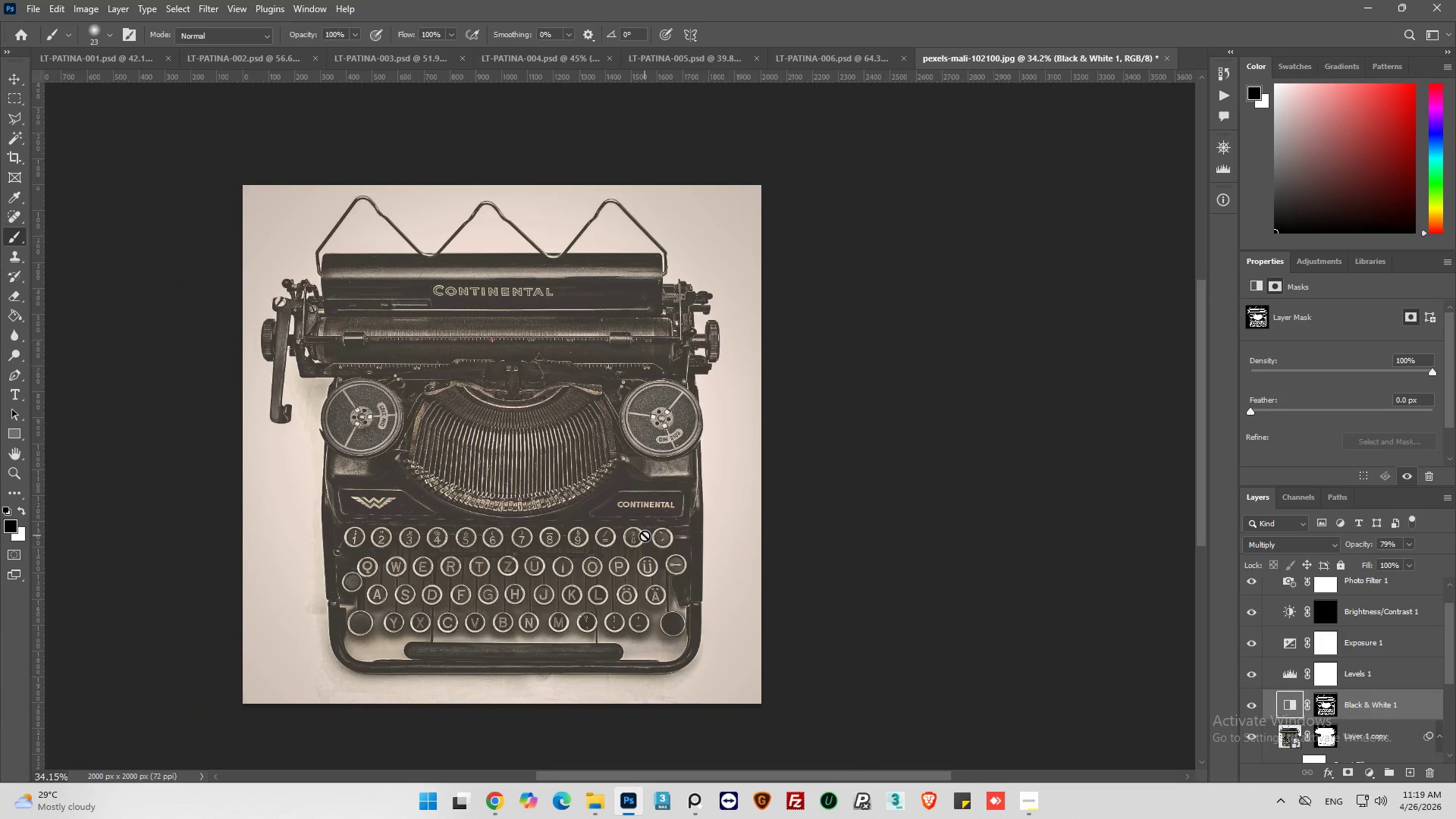 
key(Alt+AltLeft)
 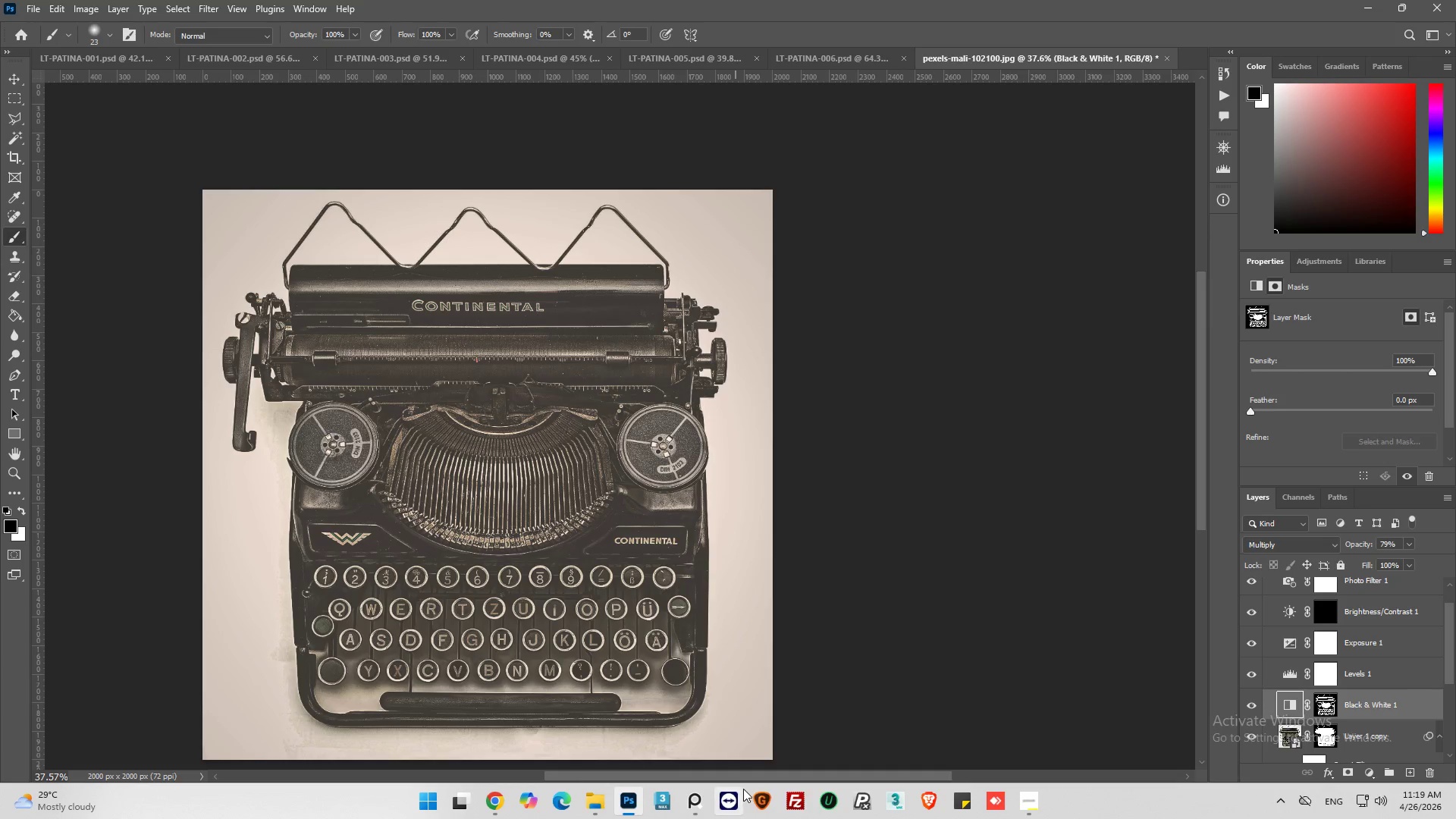 
scroll: coordinate [645, 535], scroll_direction: down, amount: 13.0
 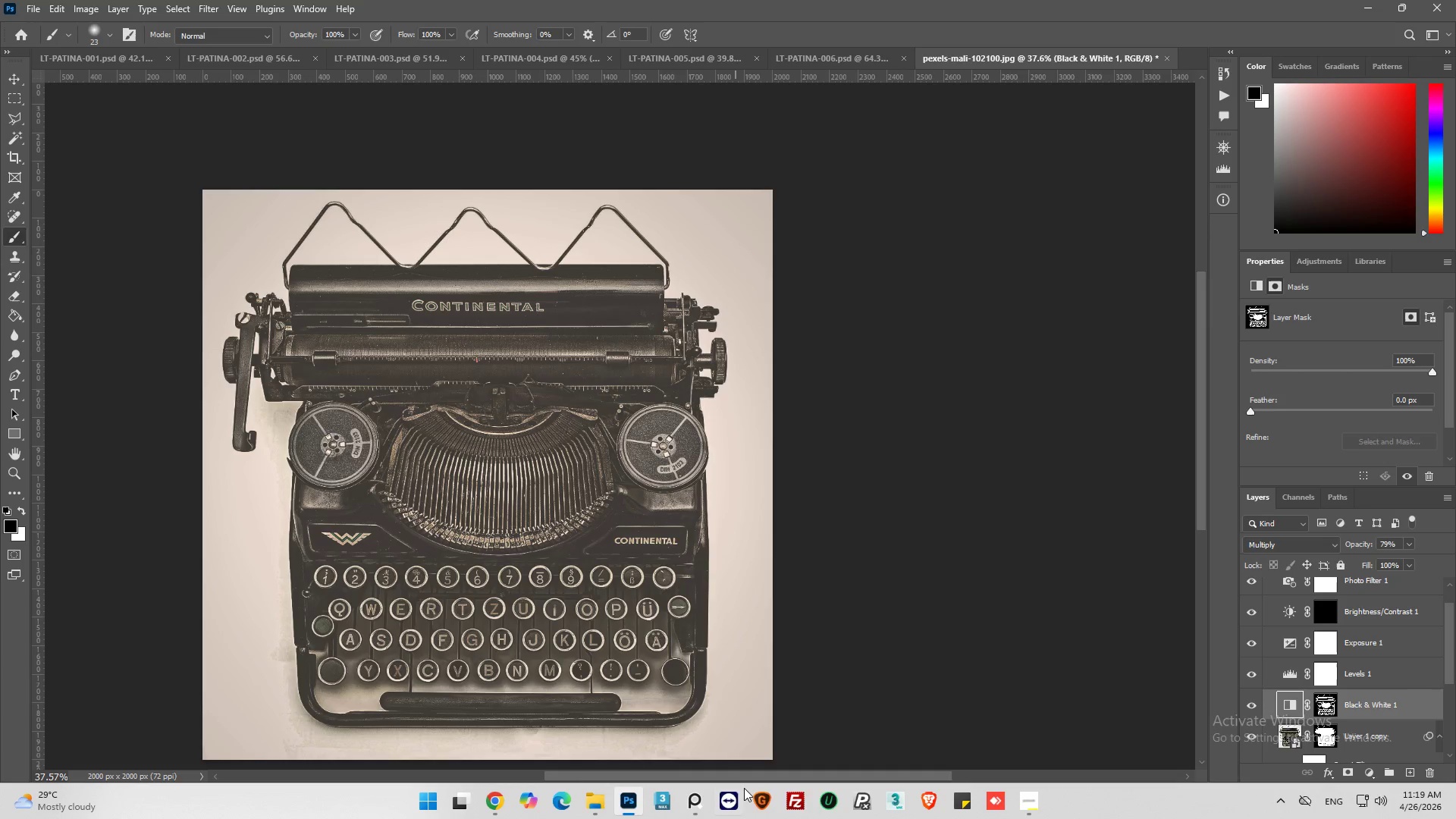 
left_click_drag(start_coordinate=[744, 776], to_coordinate=[656, 758])
 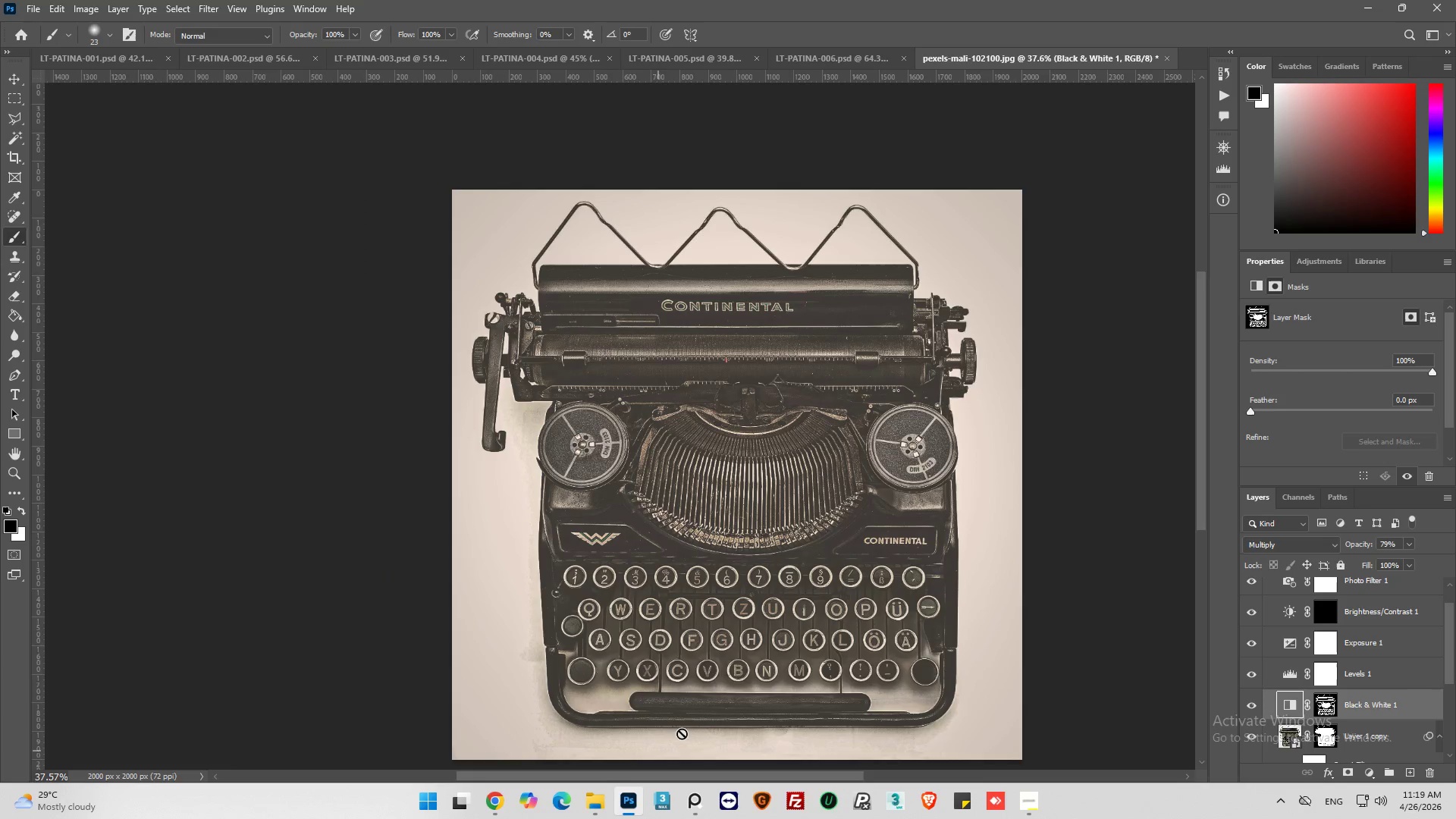 
scroll: coordinate [735, 703], scroll_direction: down, amount: 1.0
 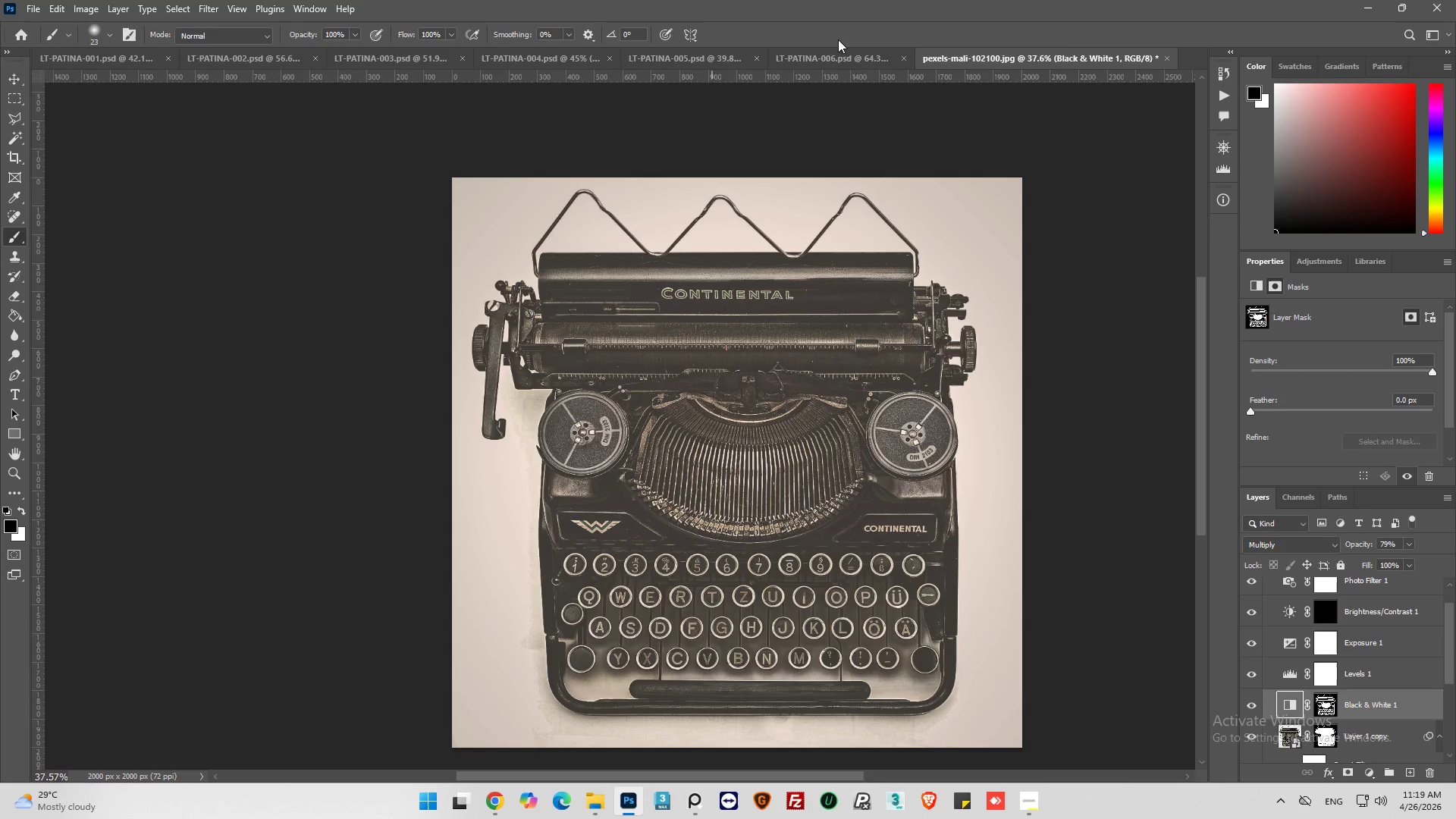 
left_click([836, 49])
 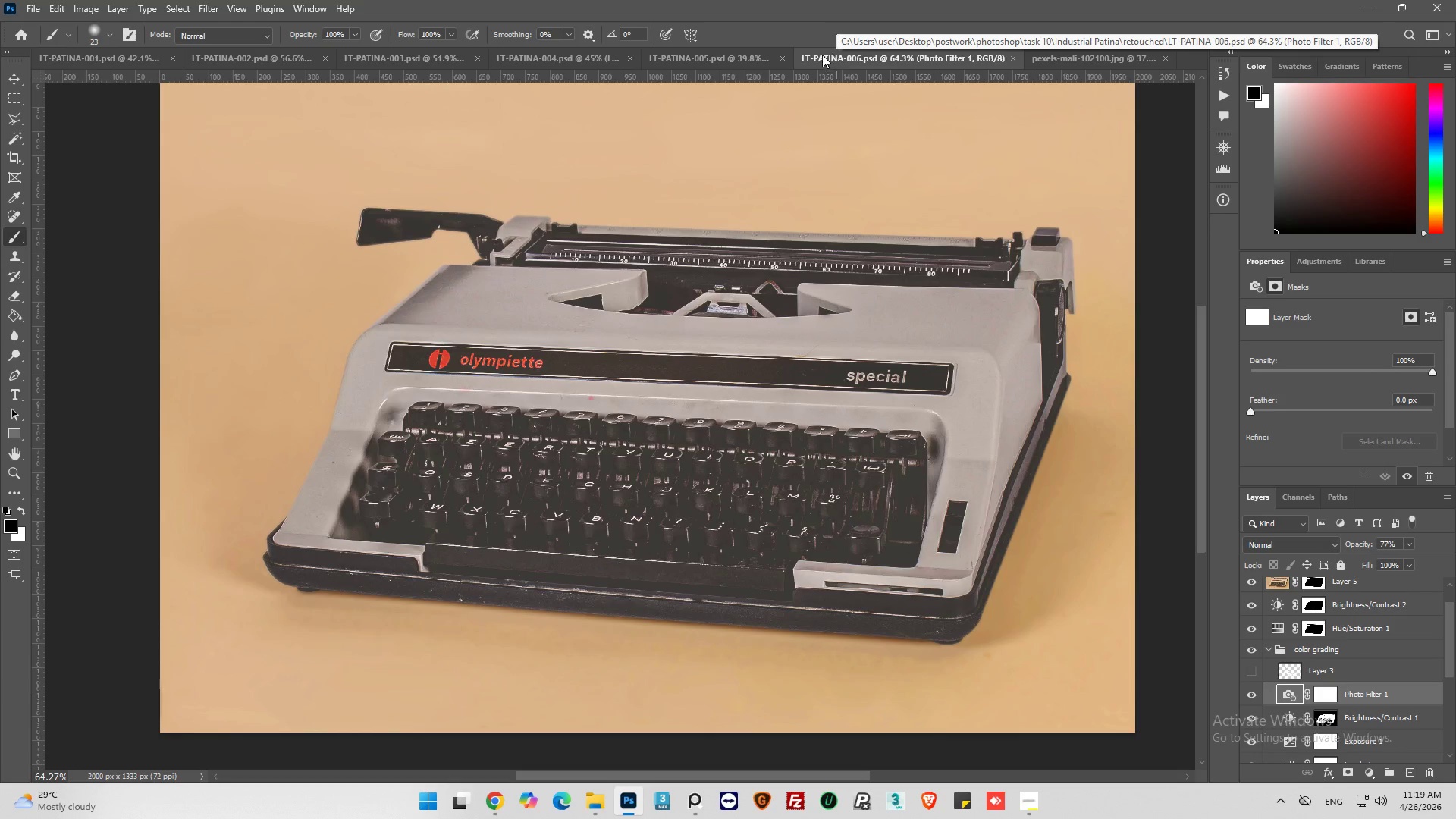 
left_click([762, 55])
 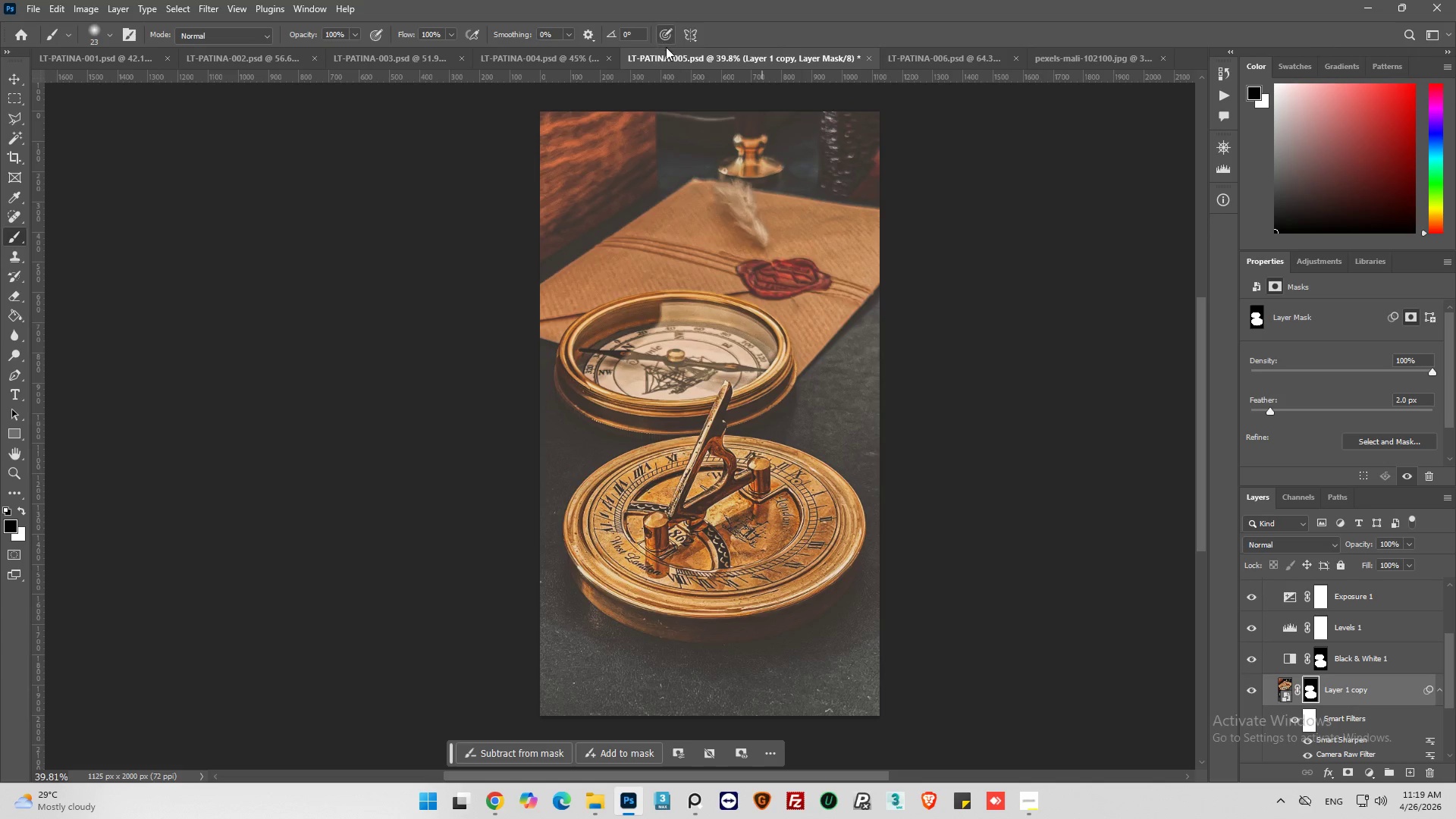 
left_click([535, 54])
 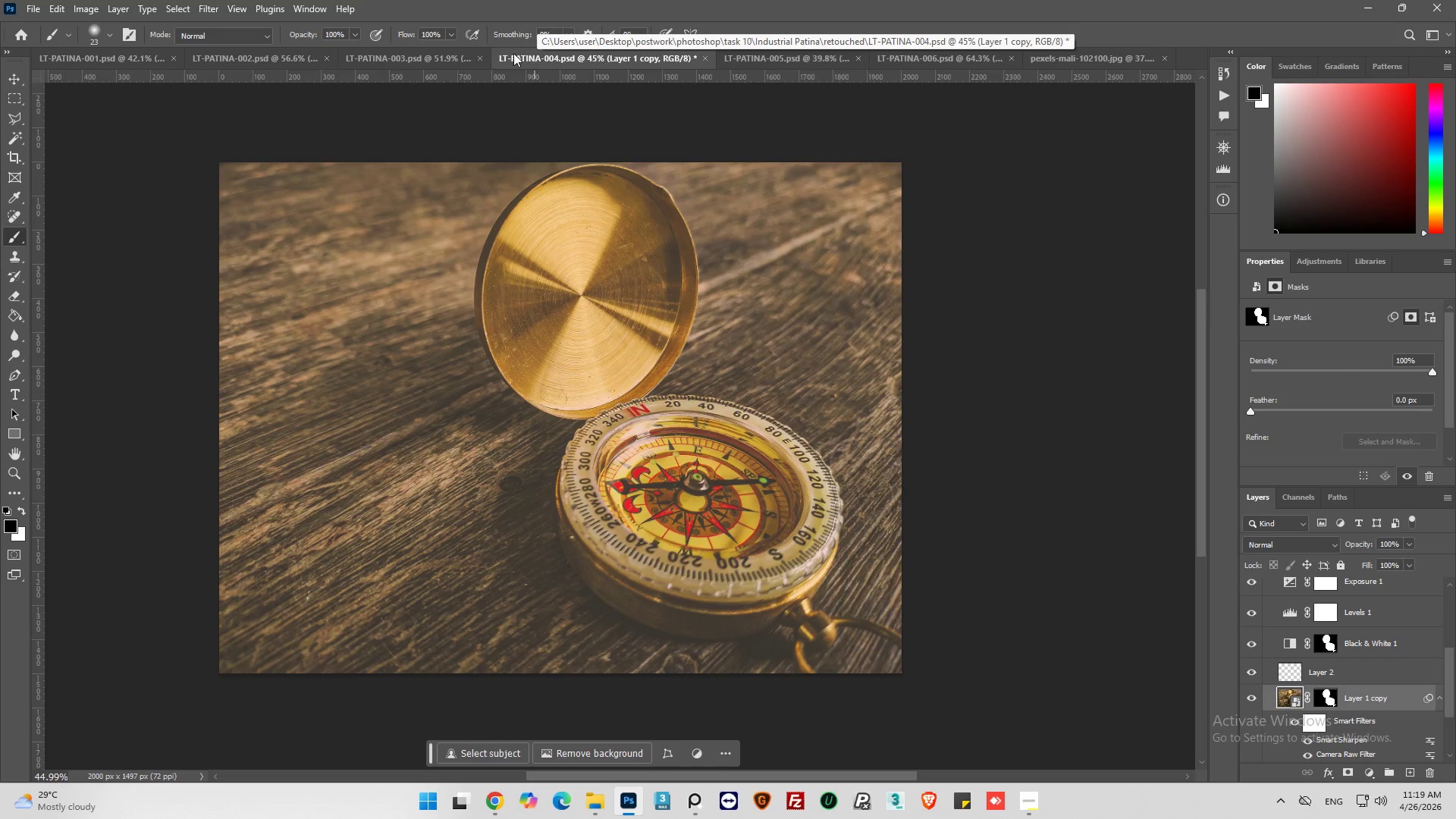 
left_click([431, 53])
 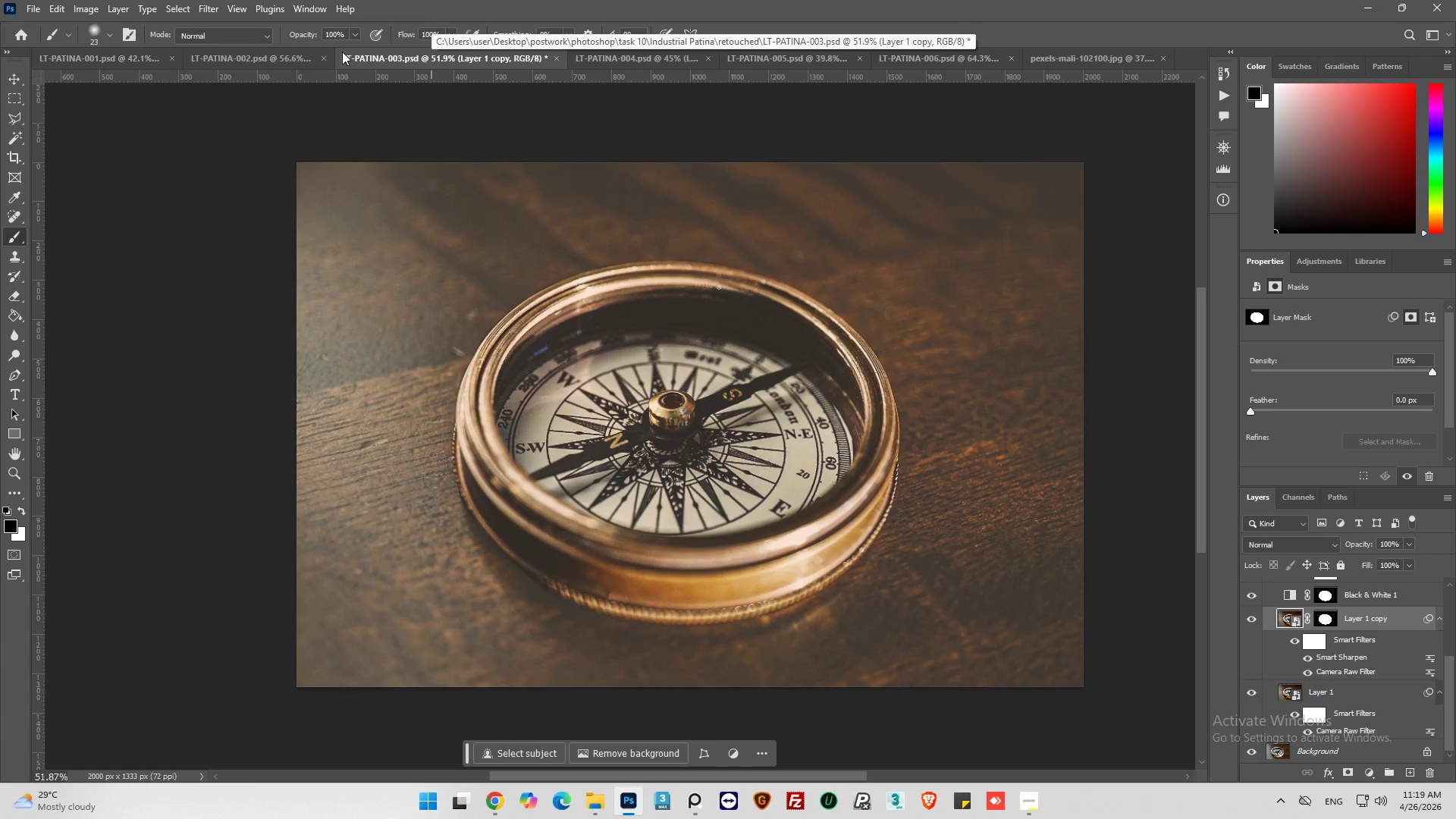 
left_click([228, 55])
 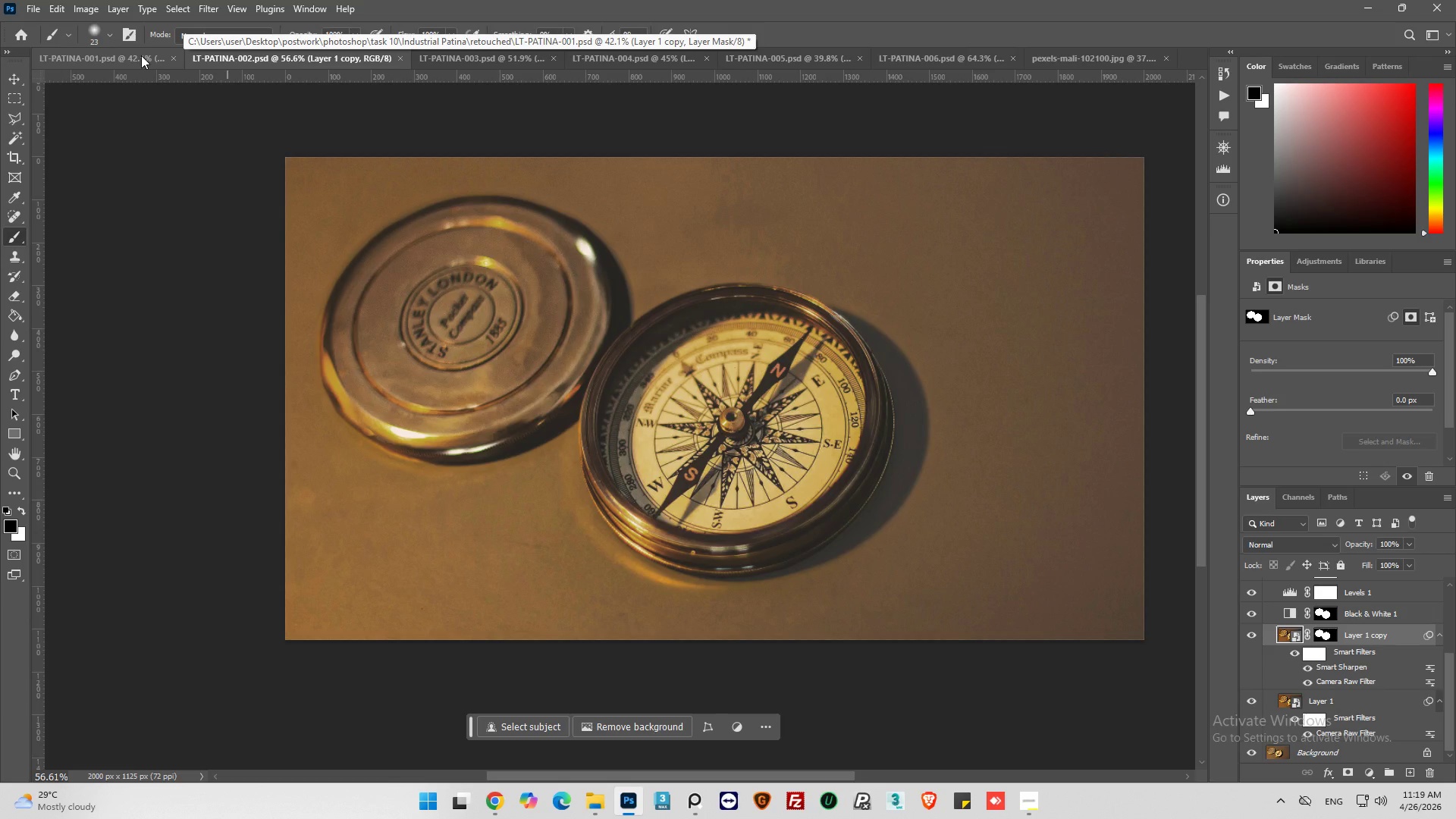 
left_click([141, 55])
 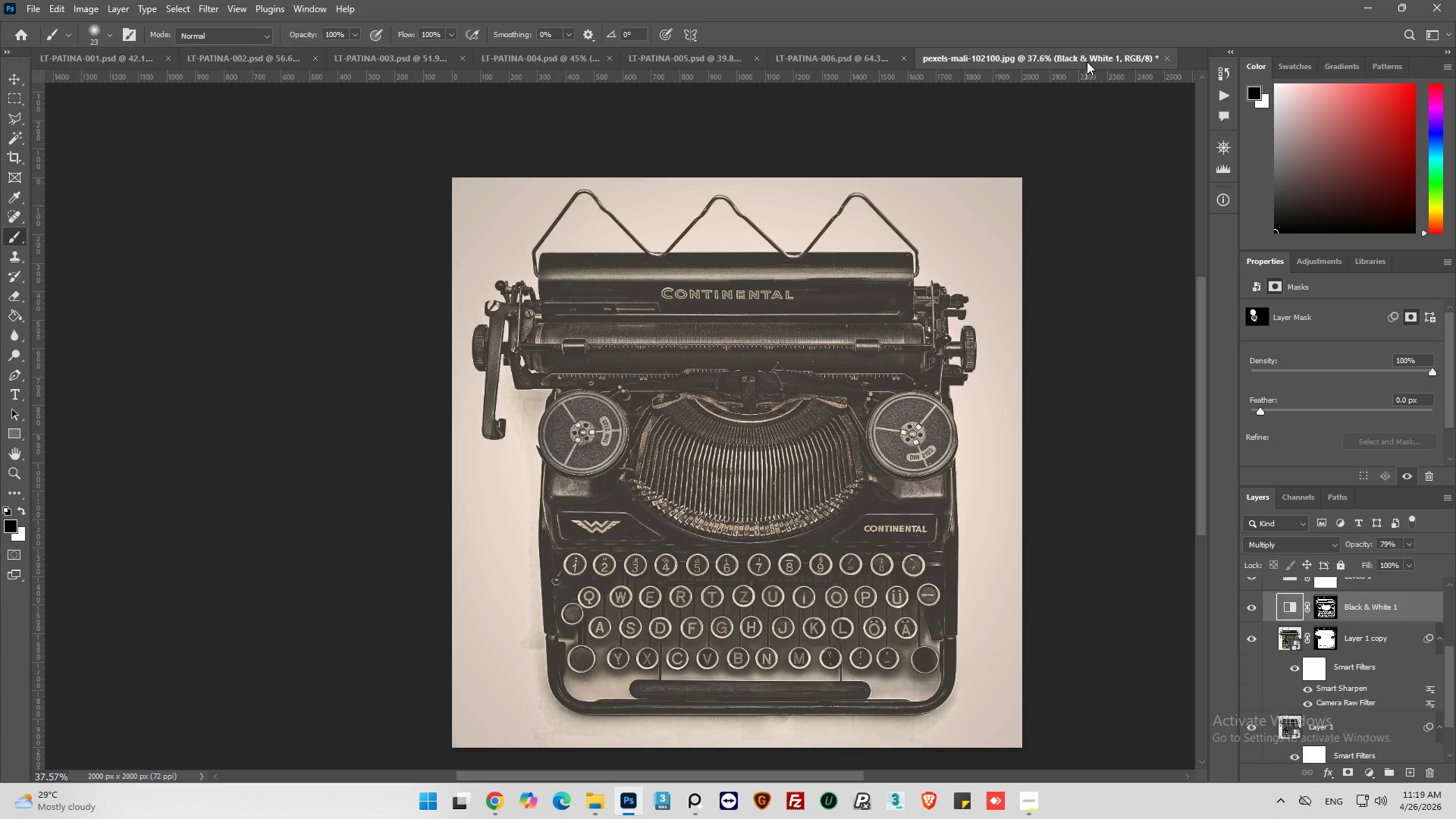 
key(Alt+AltLeft)
 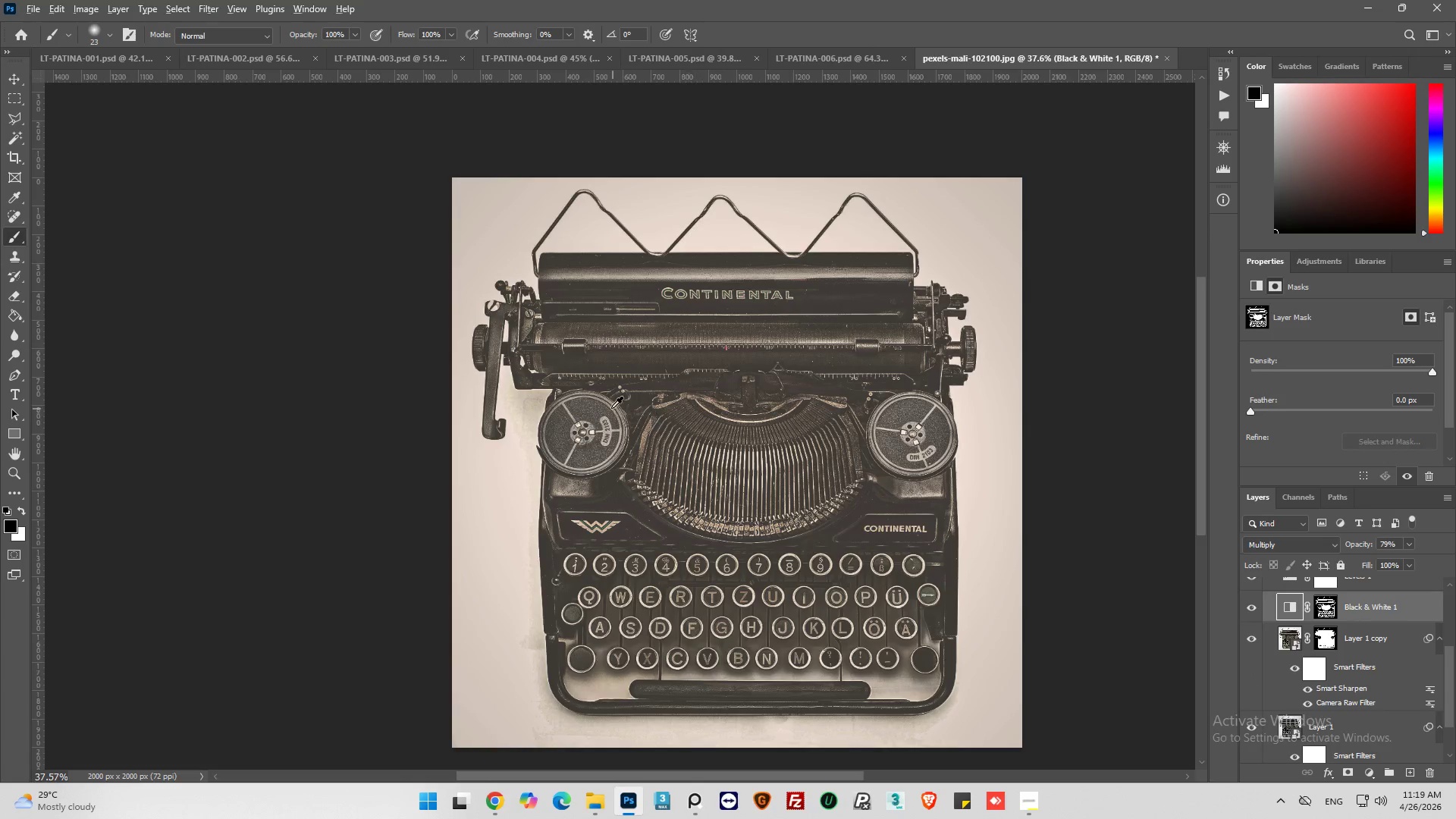 
scroll: coordinate [611, 408], scroll_direction: down, amount: 3.0
 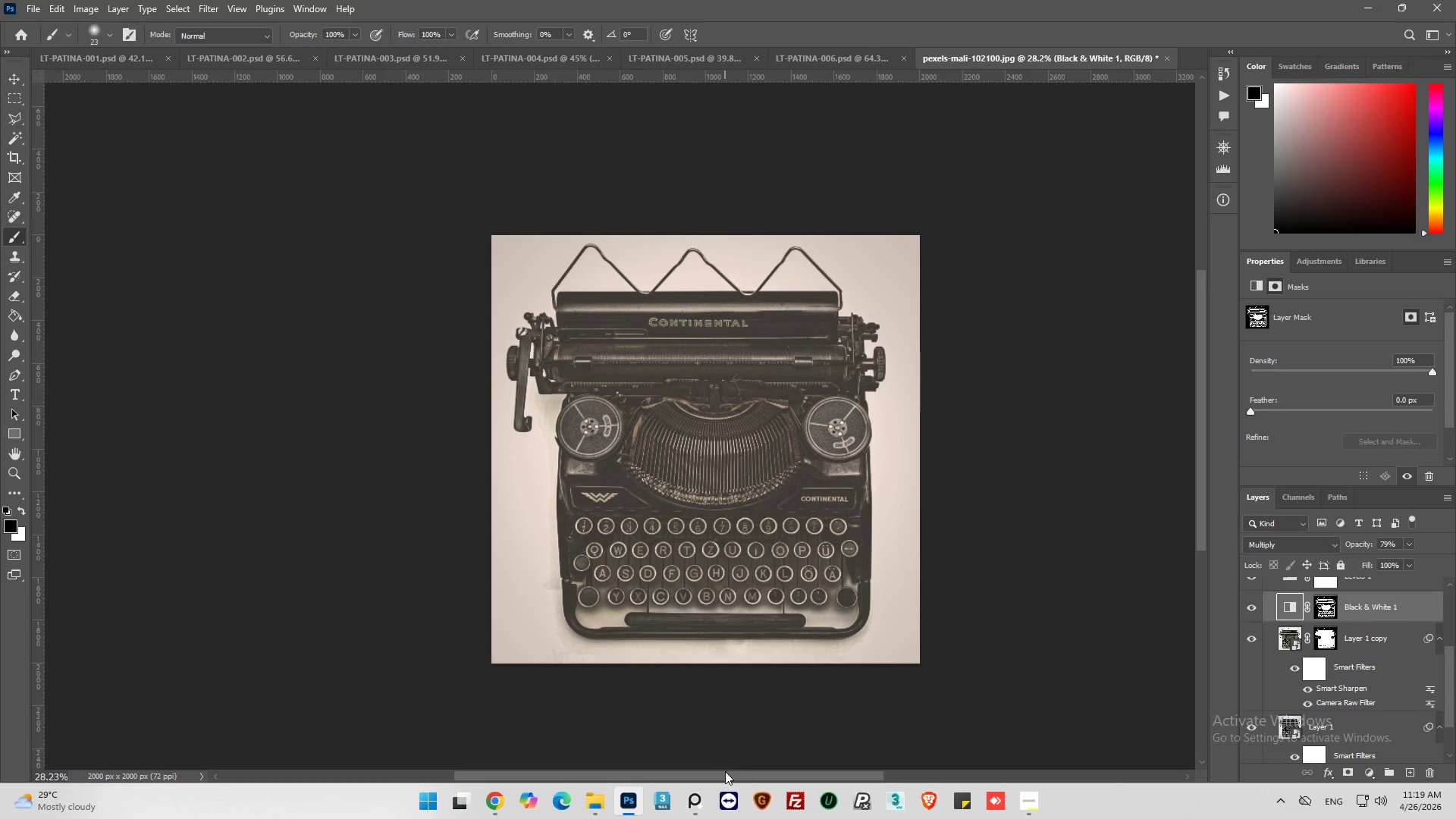 
left_click_drag(start_coordinate=[725, 775], to_coordinate=[777, 773])
 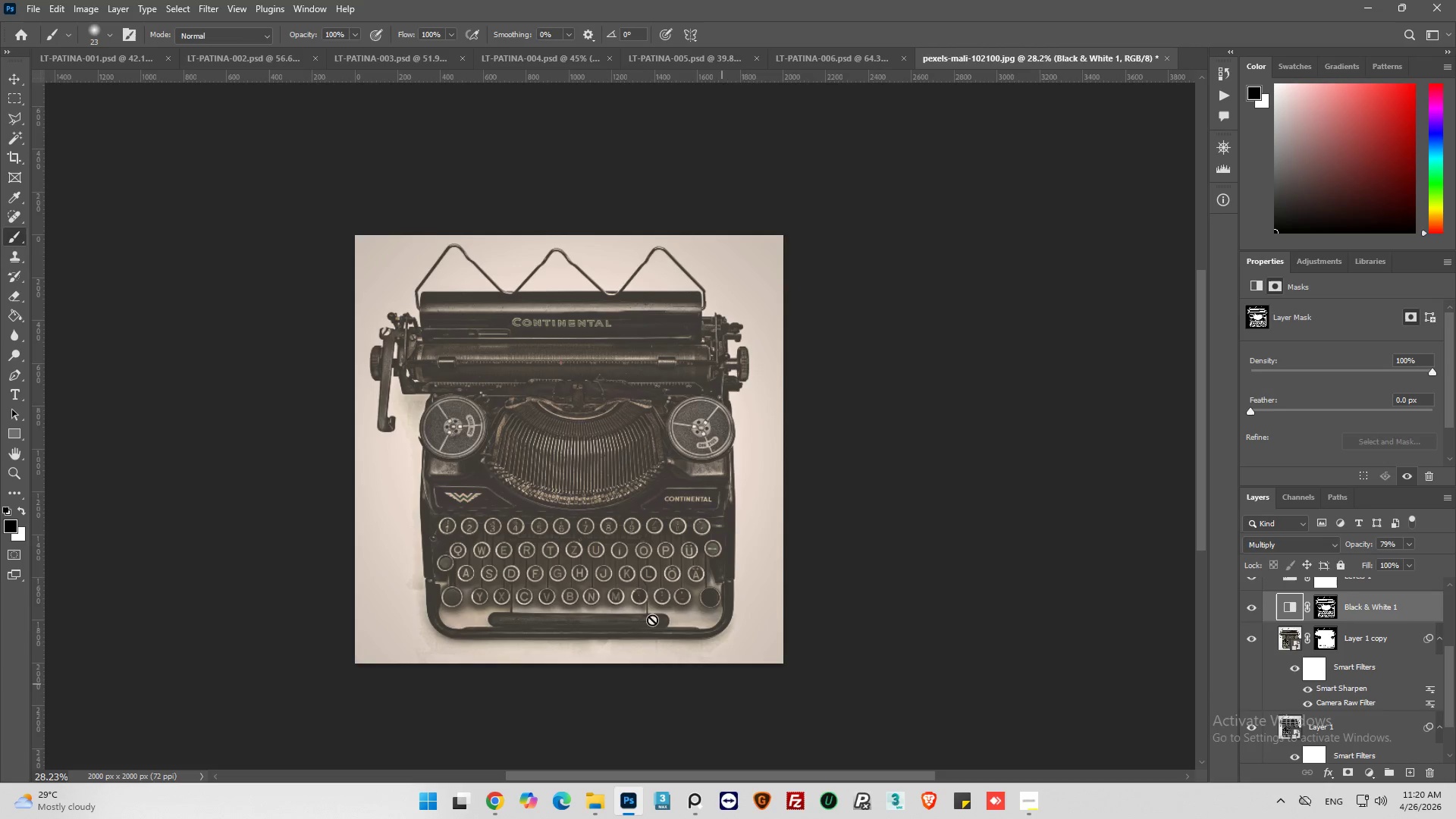 
hold_key(key=AltLeft, duration=0.38)
scroll: coordinate [1267, 659], scroll_direction: up, amount: 18.0
 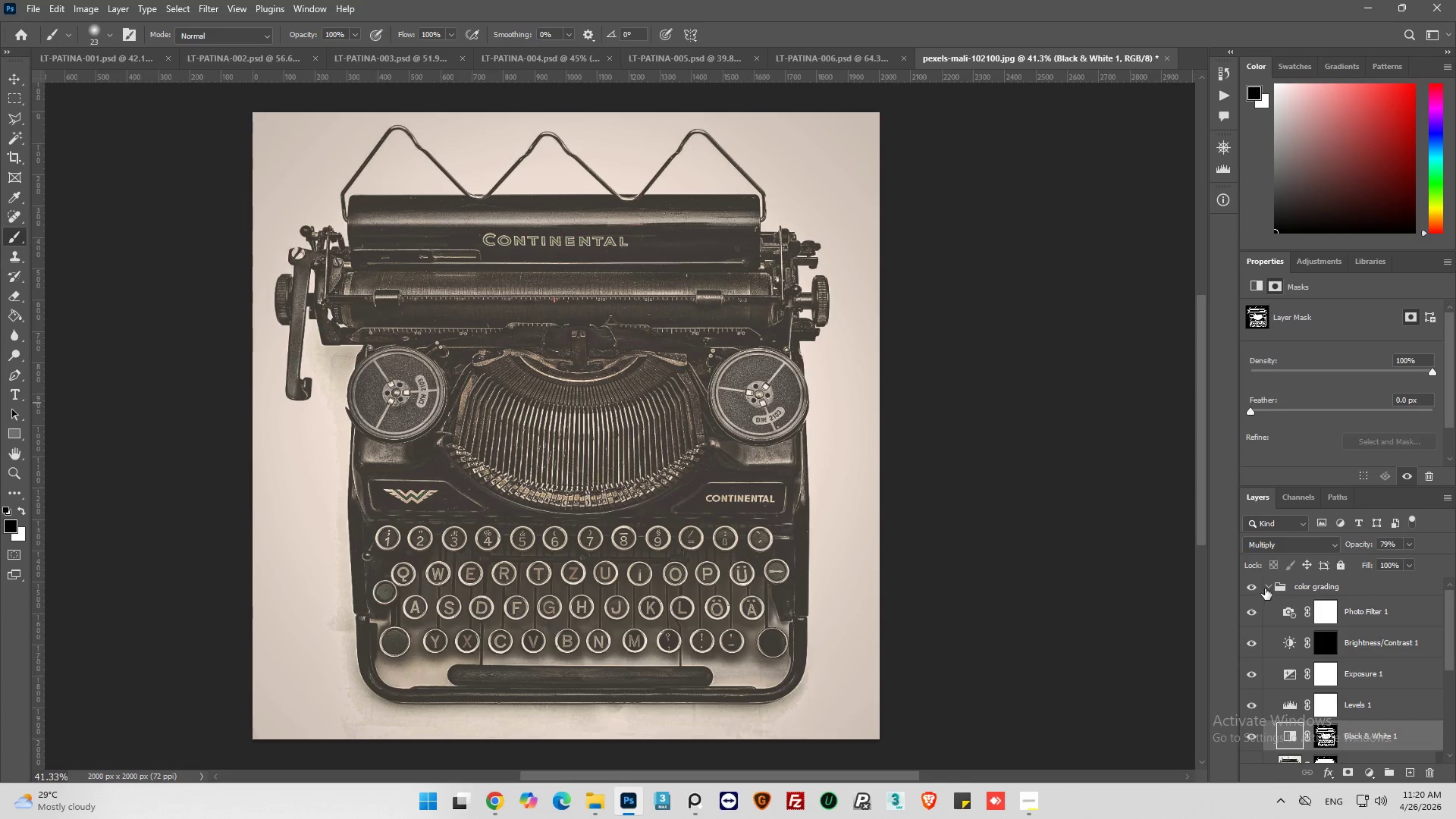 
left_click([1266, 585])
 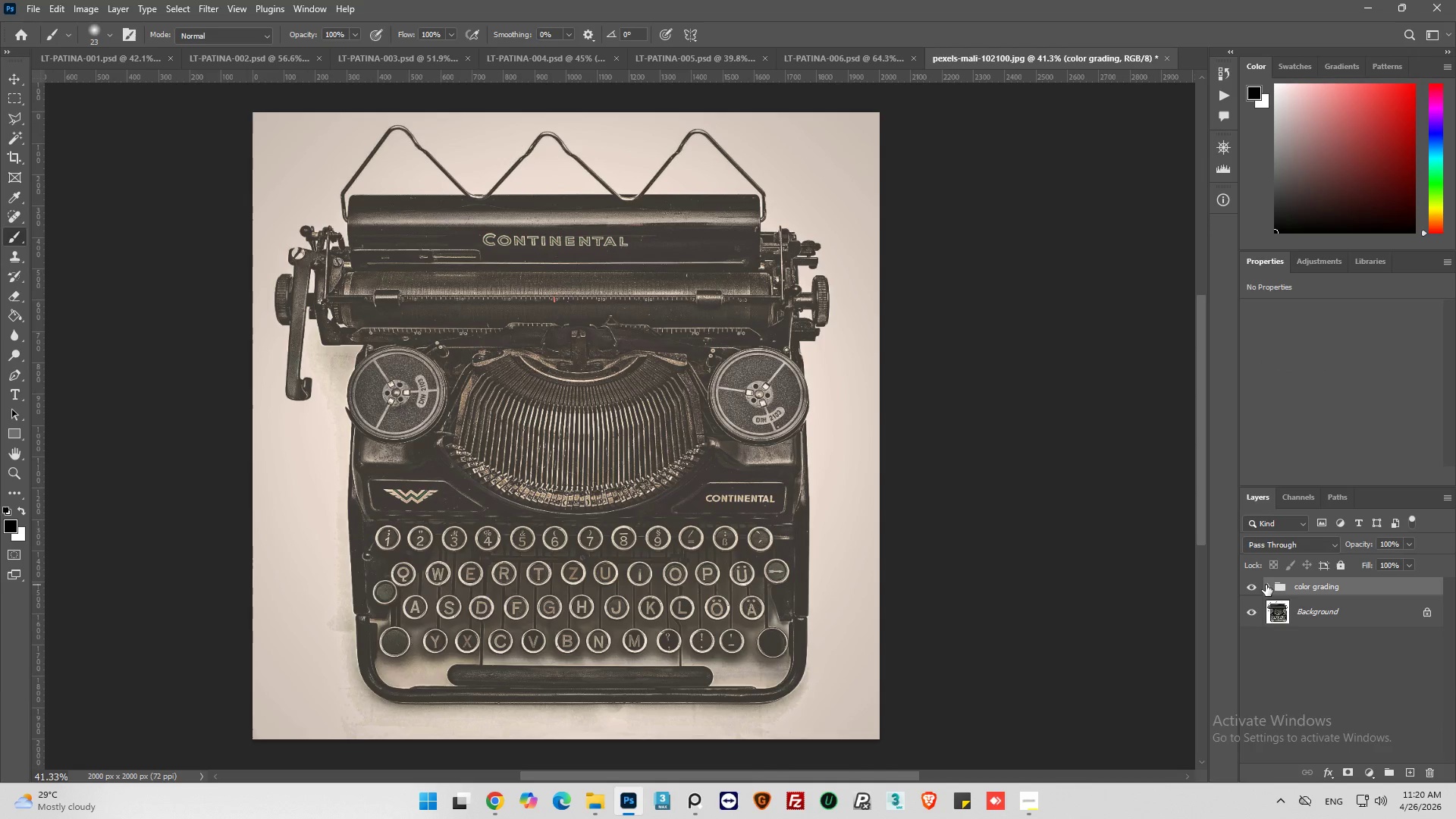 
left_click([1266, 585])
 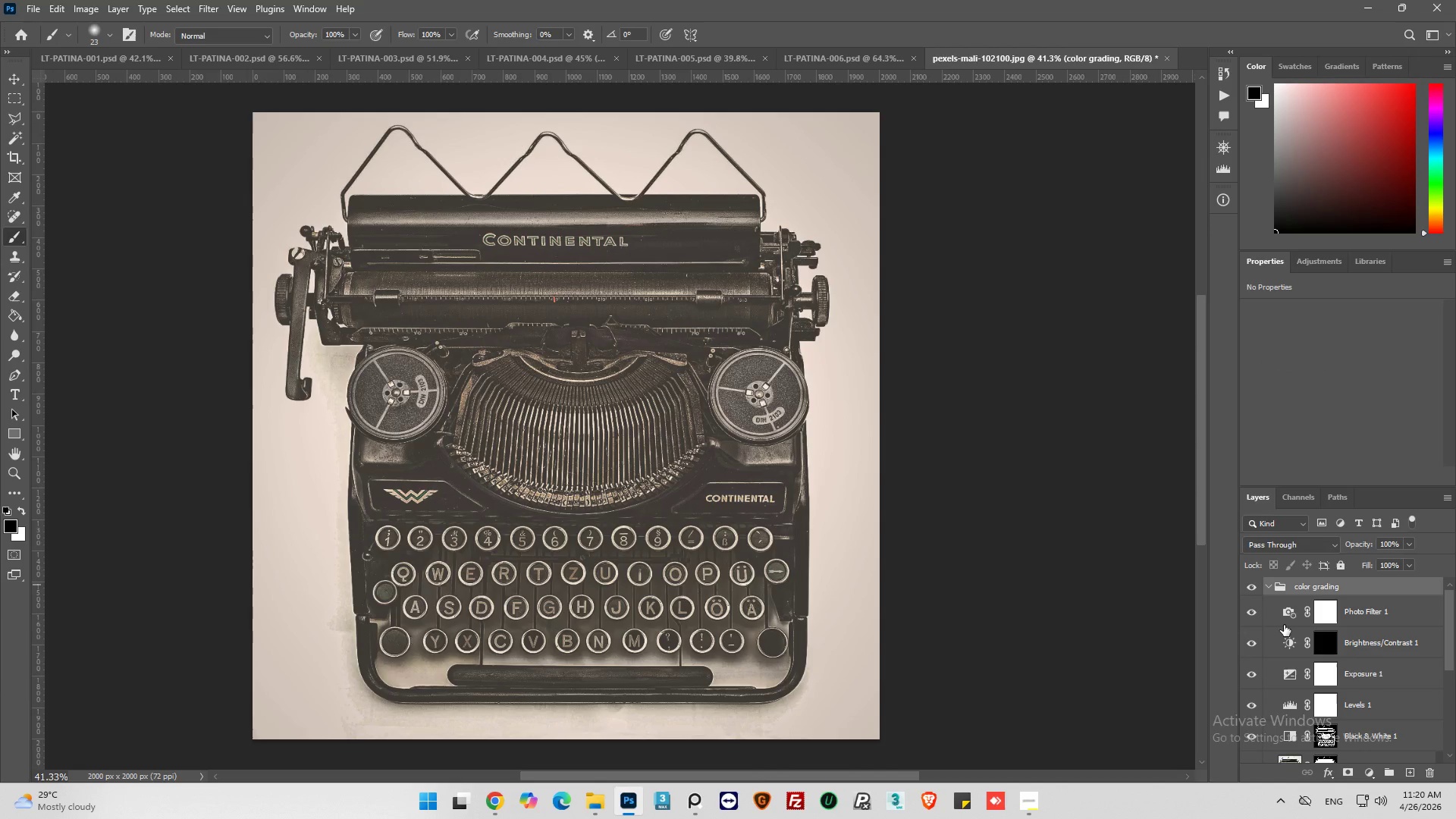 
left_click([1283, 614])
 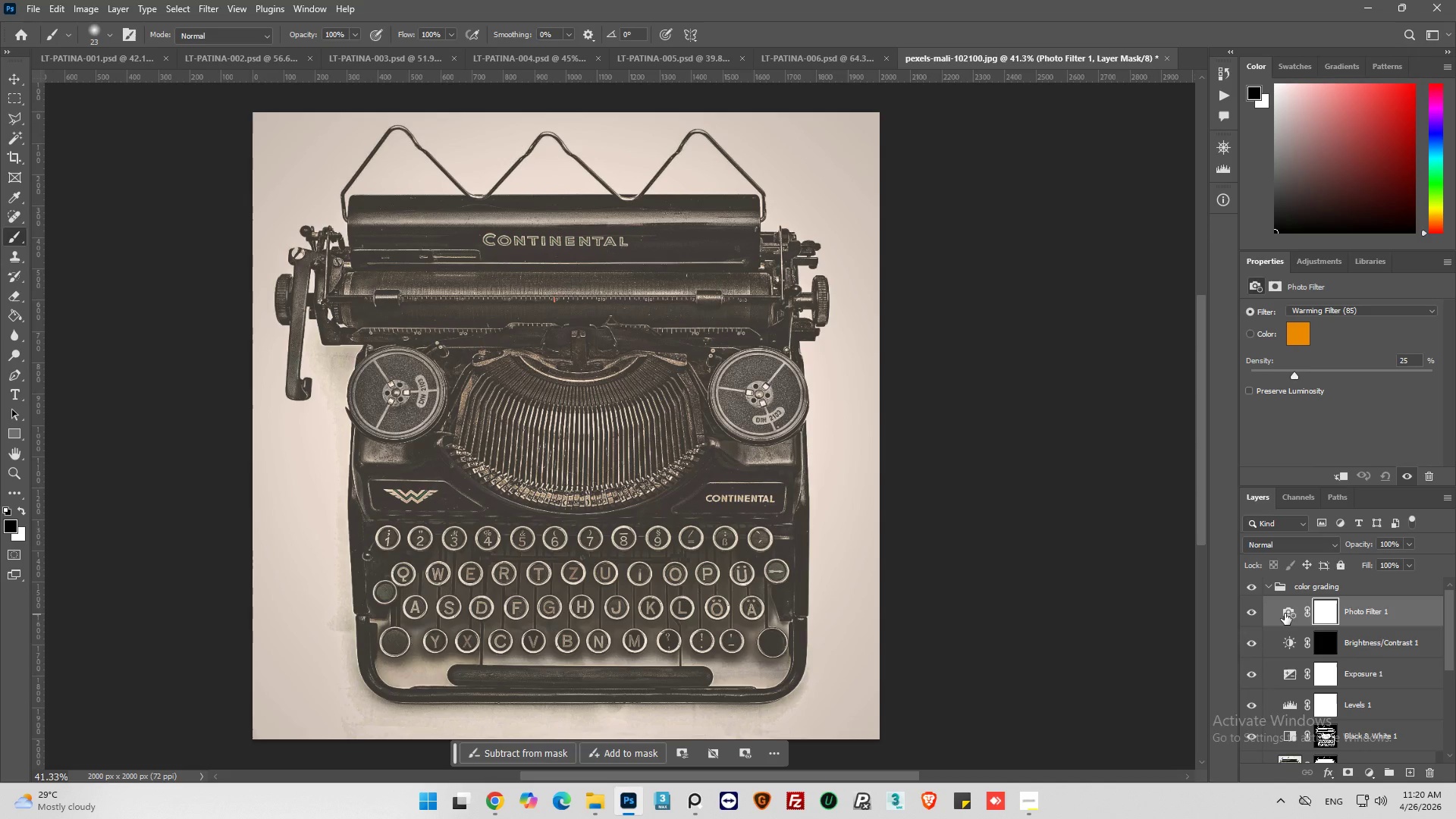 
left_click([1285, 613])
 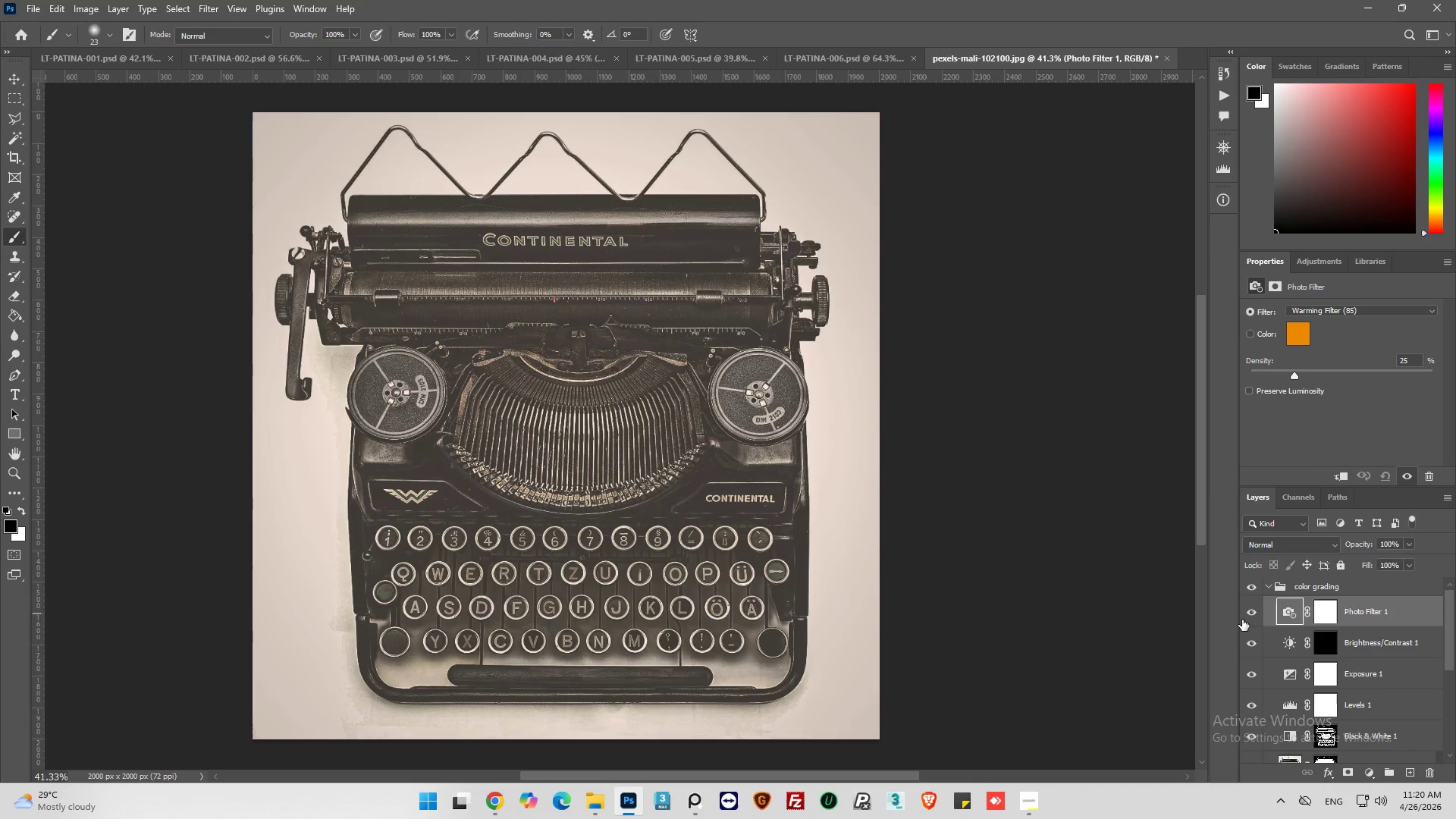 
left_click([1246, 616])
 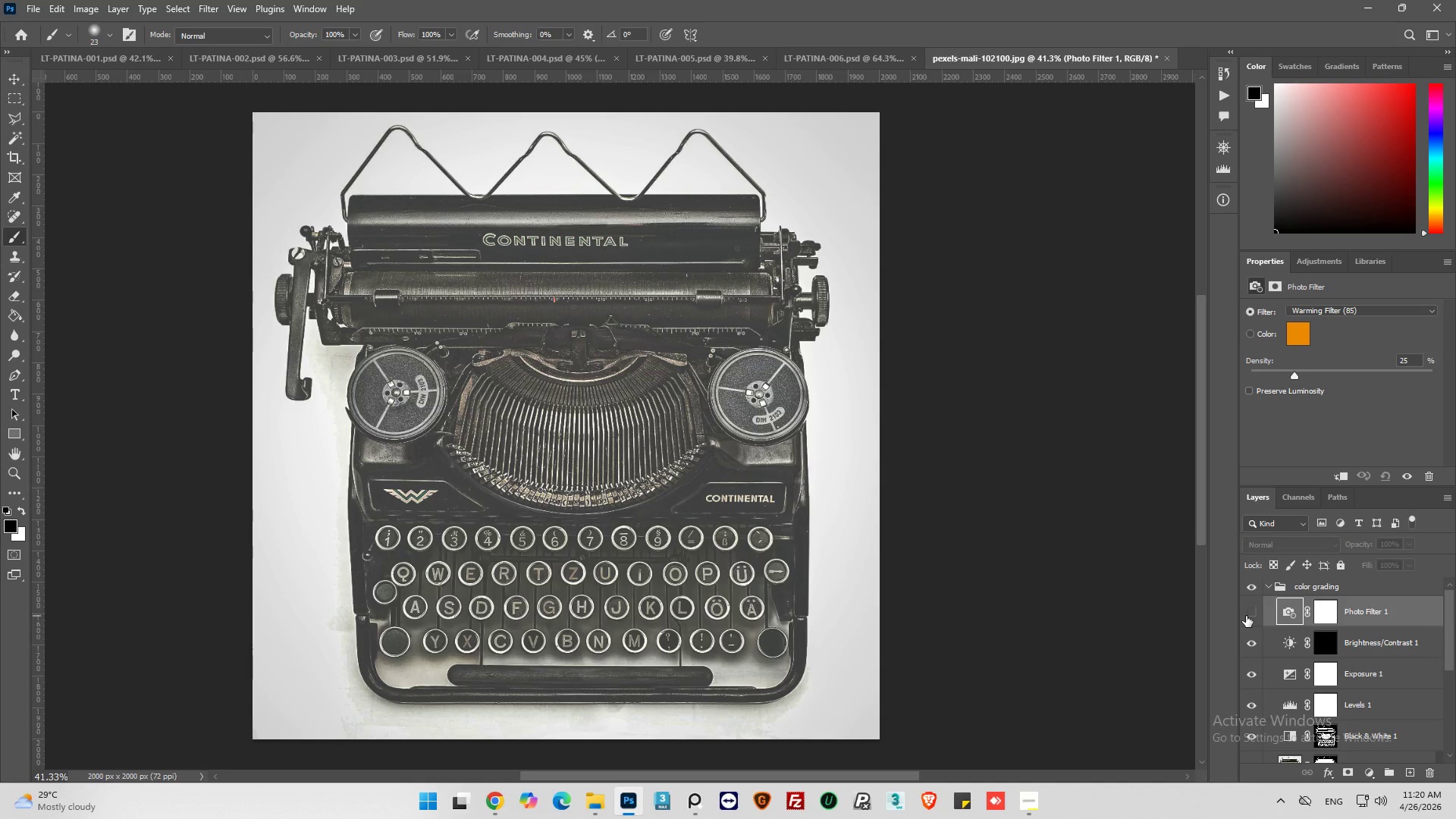 
left_click([1246, 616])
 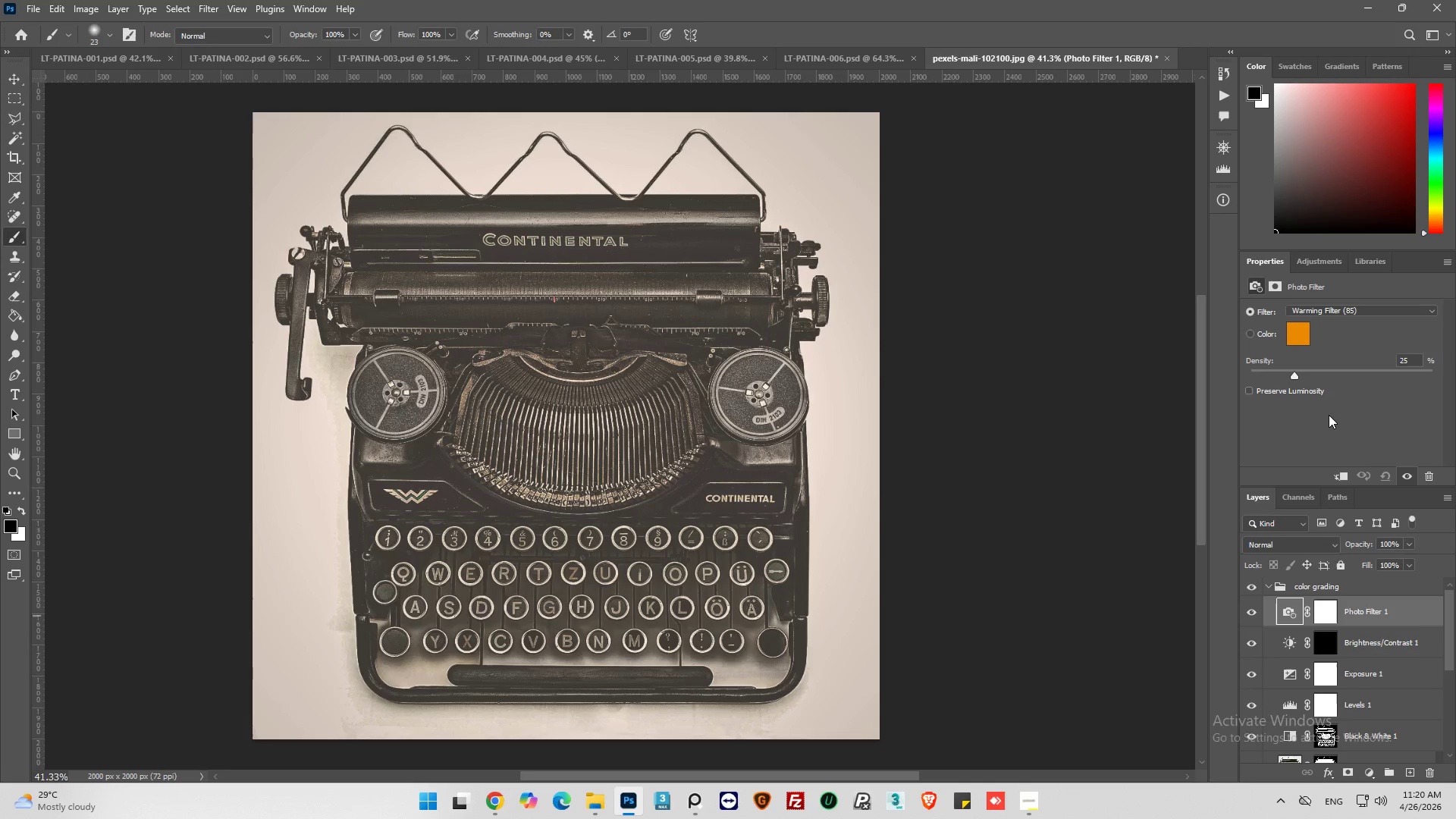 
left_click([1306, 372])
 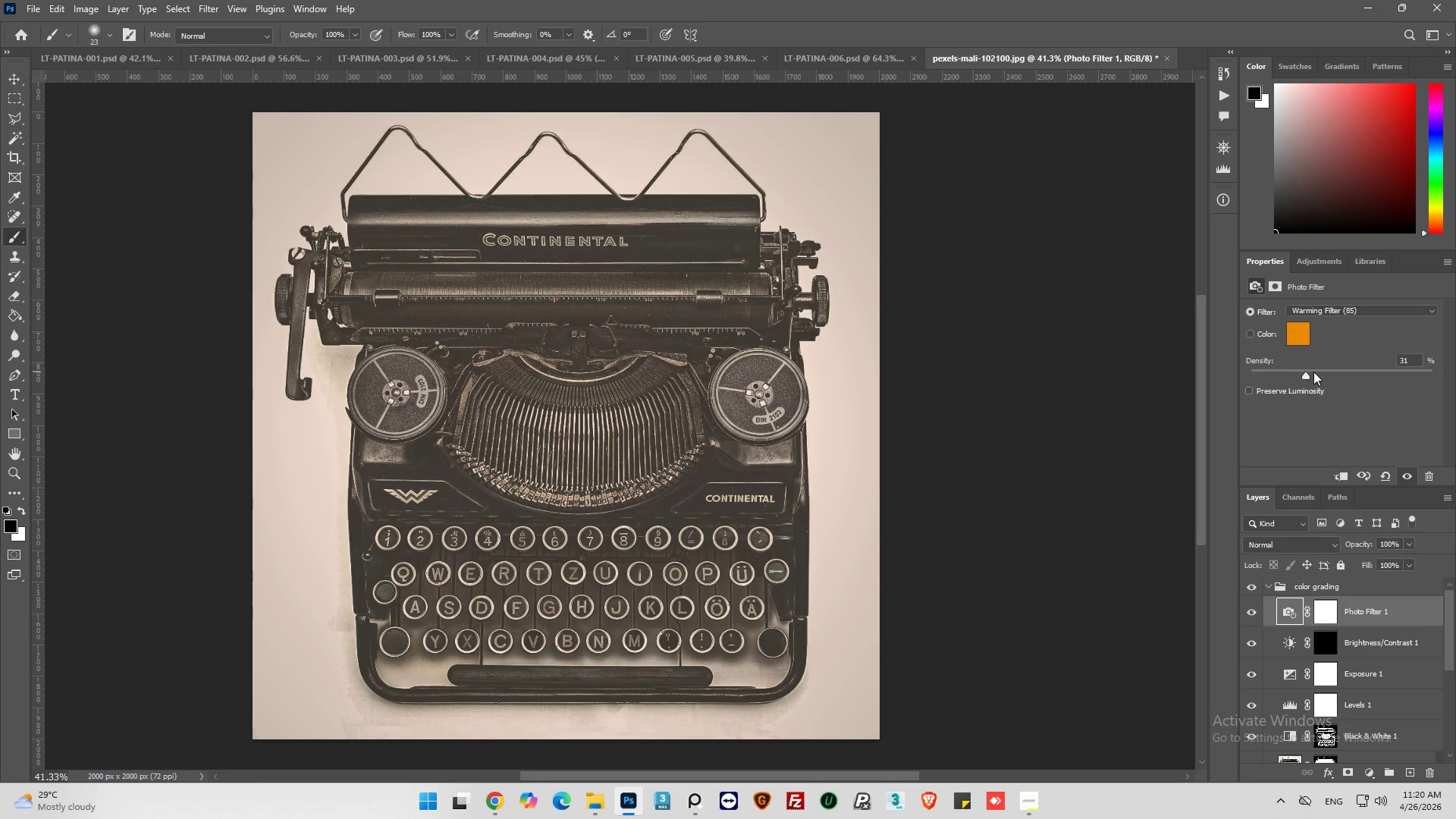 
left_click([1315, 372])
 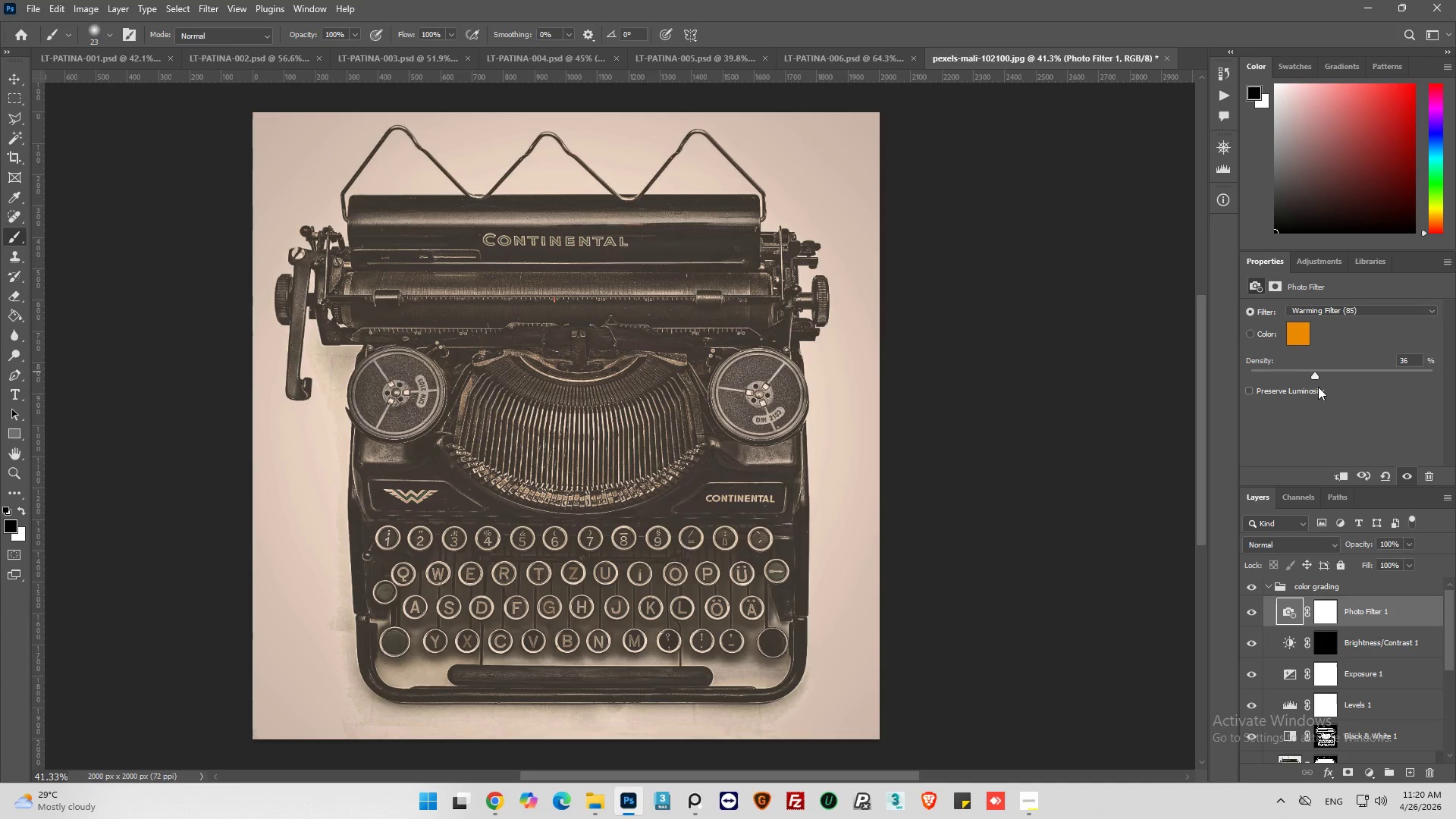 
wait(12.72)
 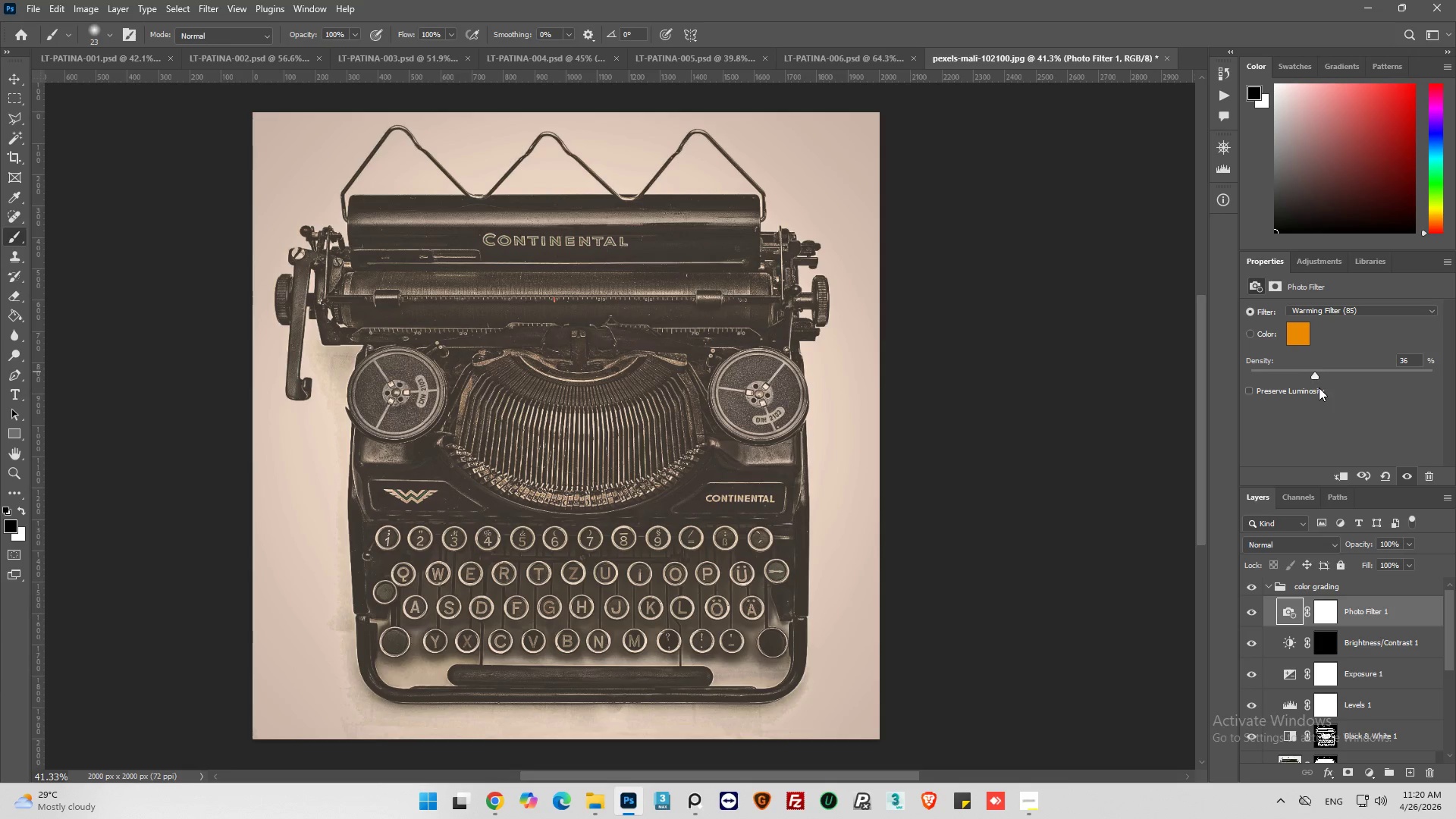 
key(Control+S)
 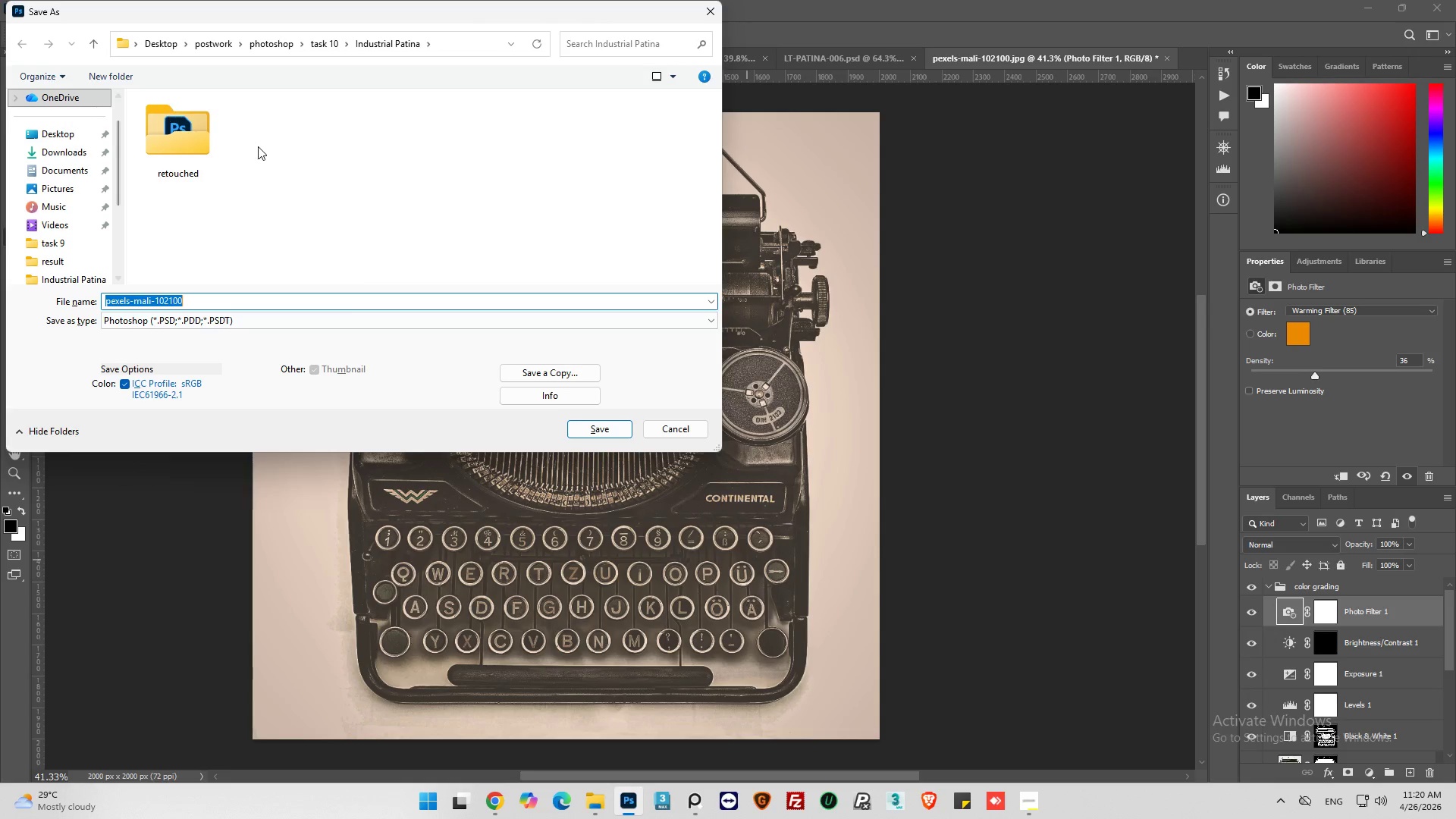 
double_click([183, 146])
 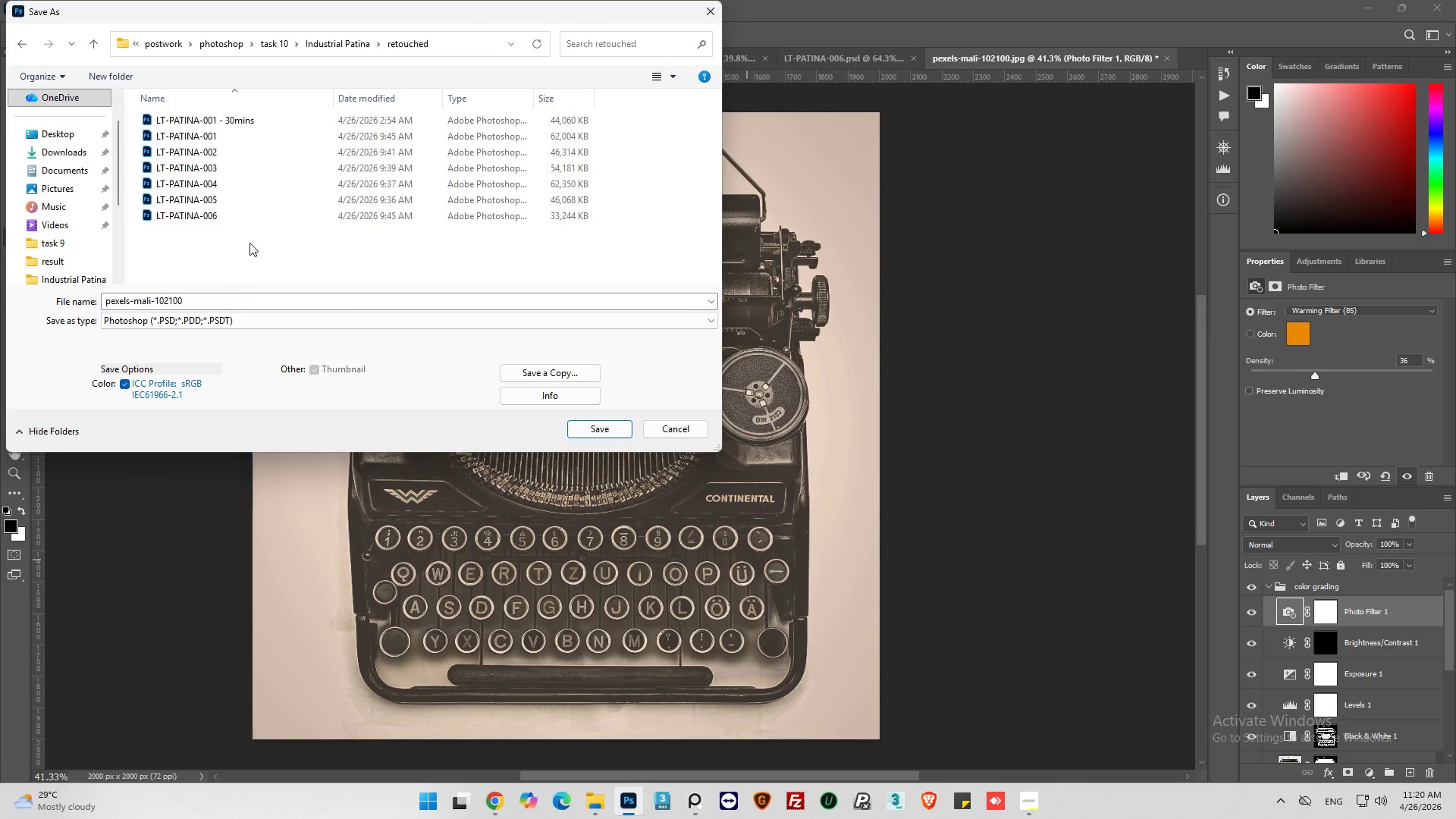 
left_click([259, 213])
 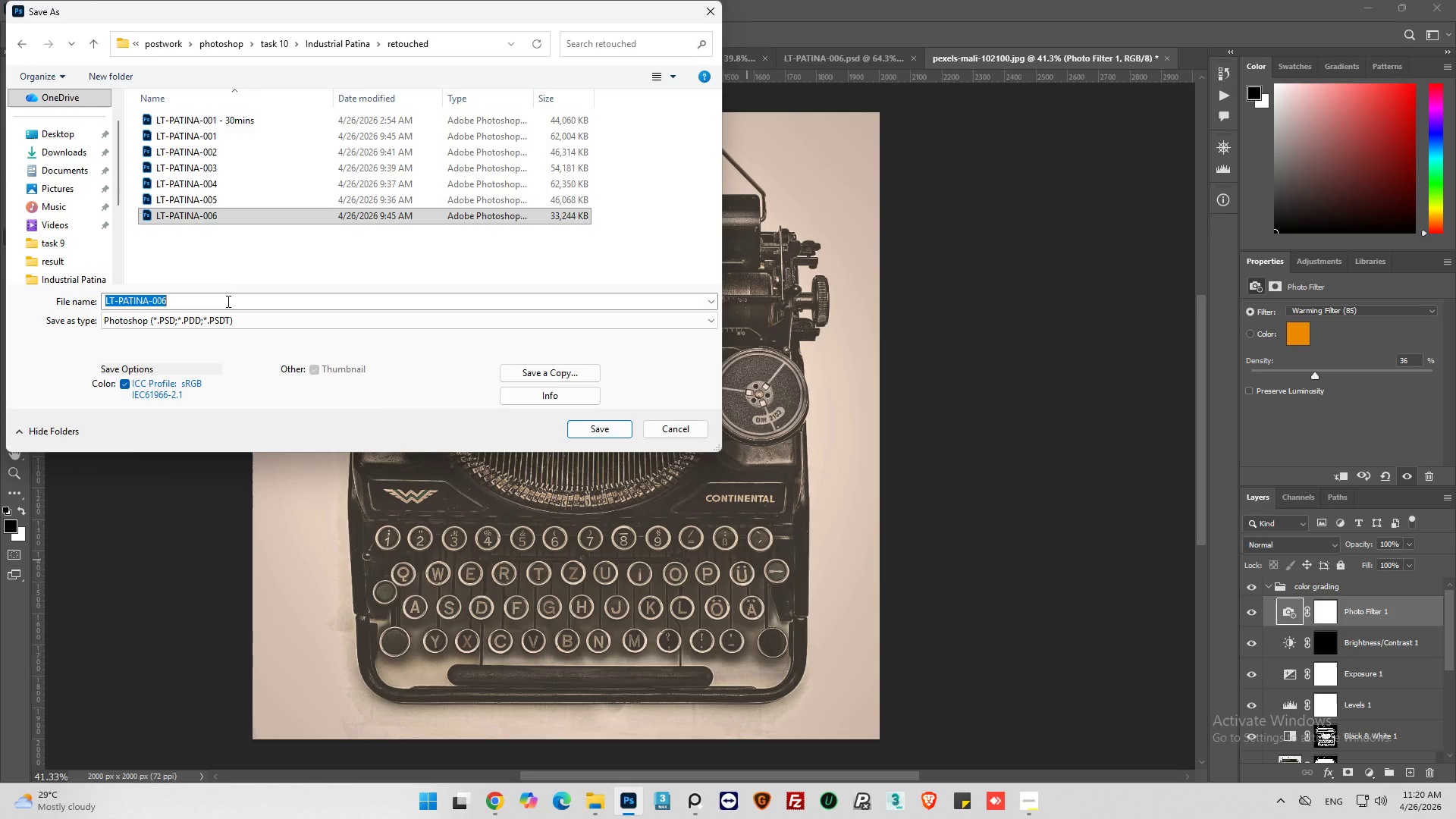 
double_click([228, 301])
 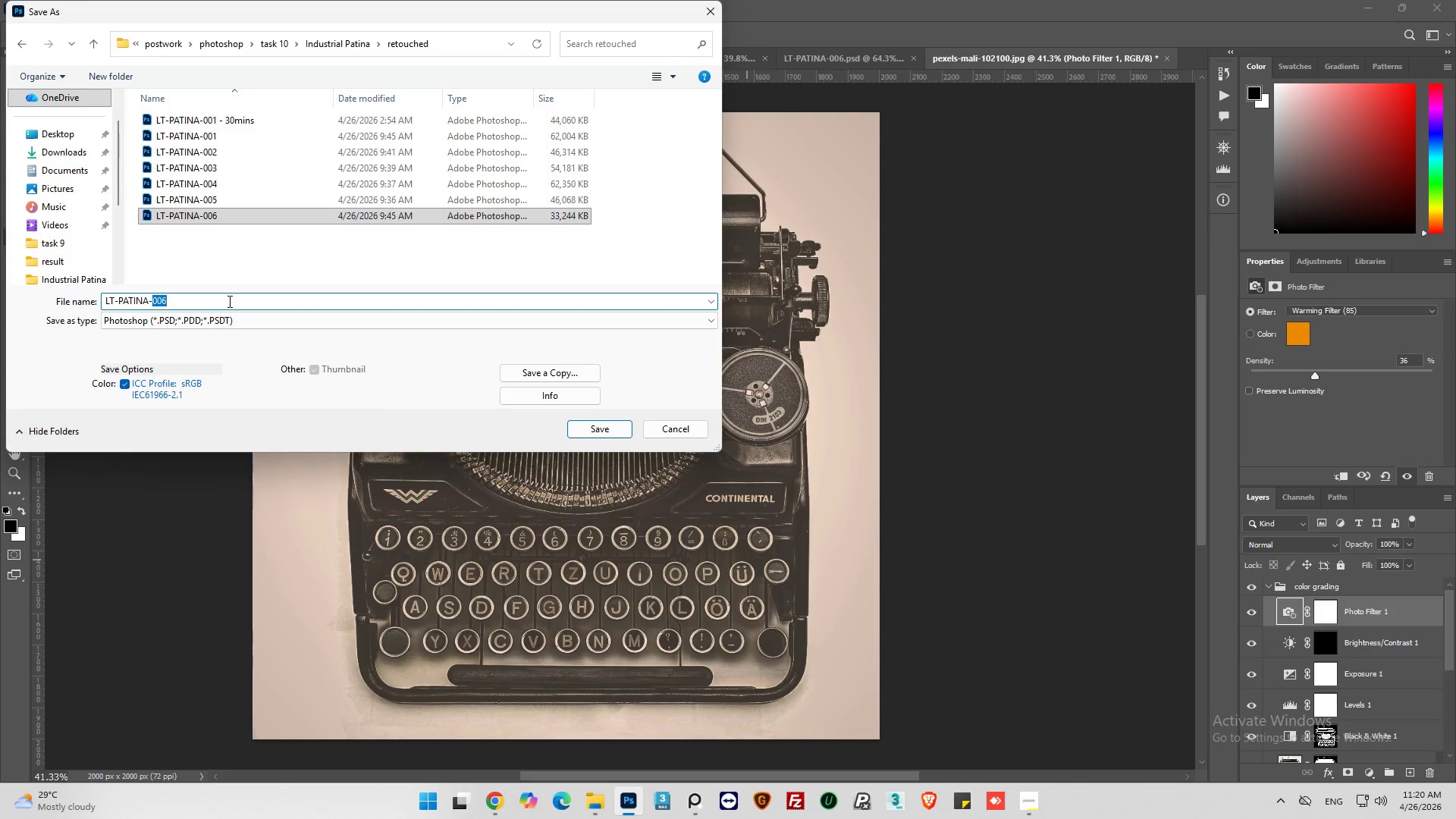 
left_click([228, 301])
 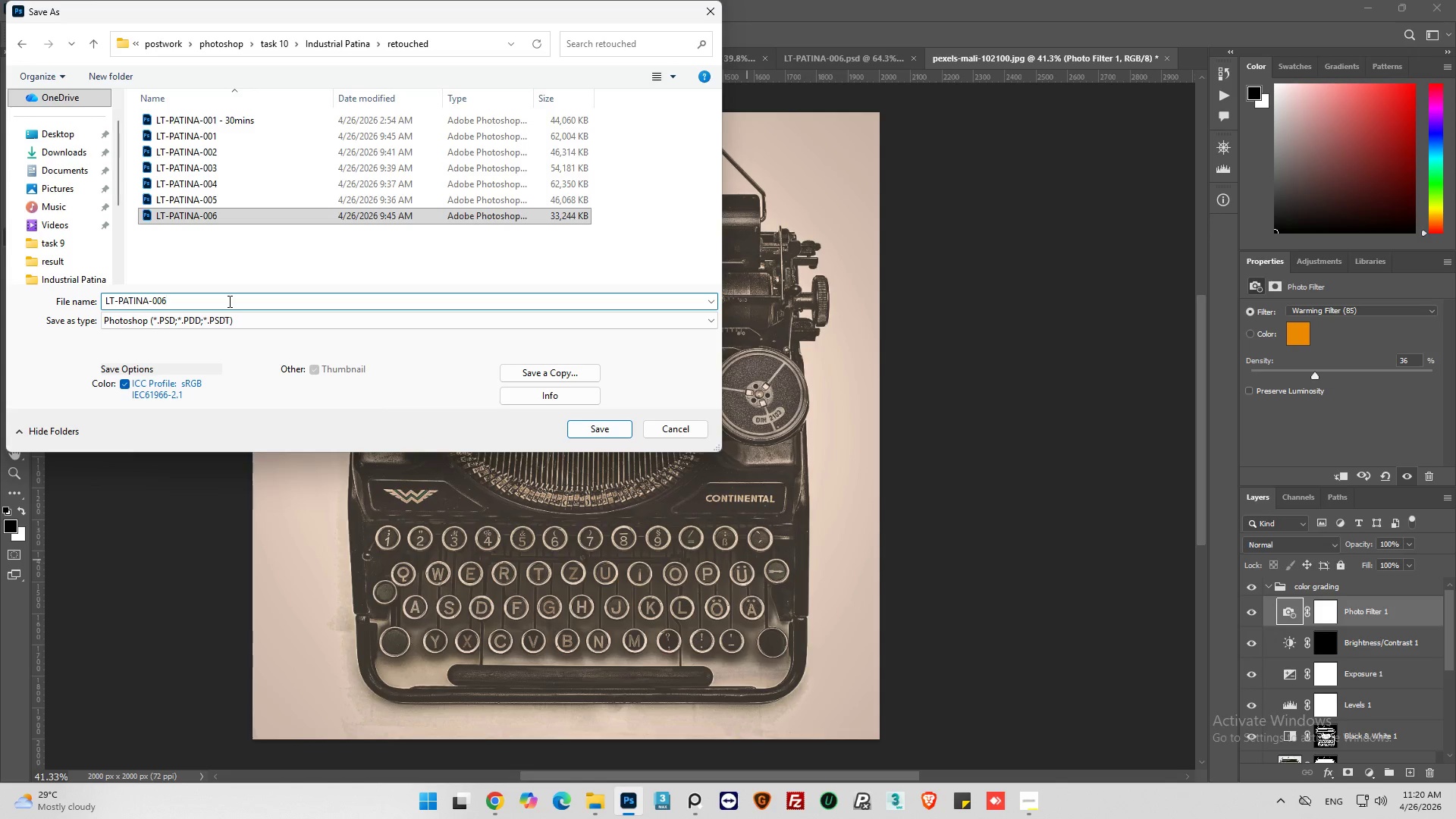 
key(Backspace)
 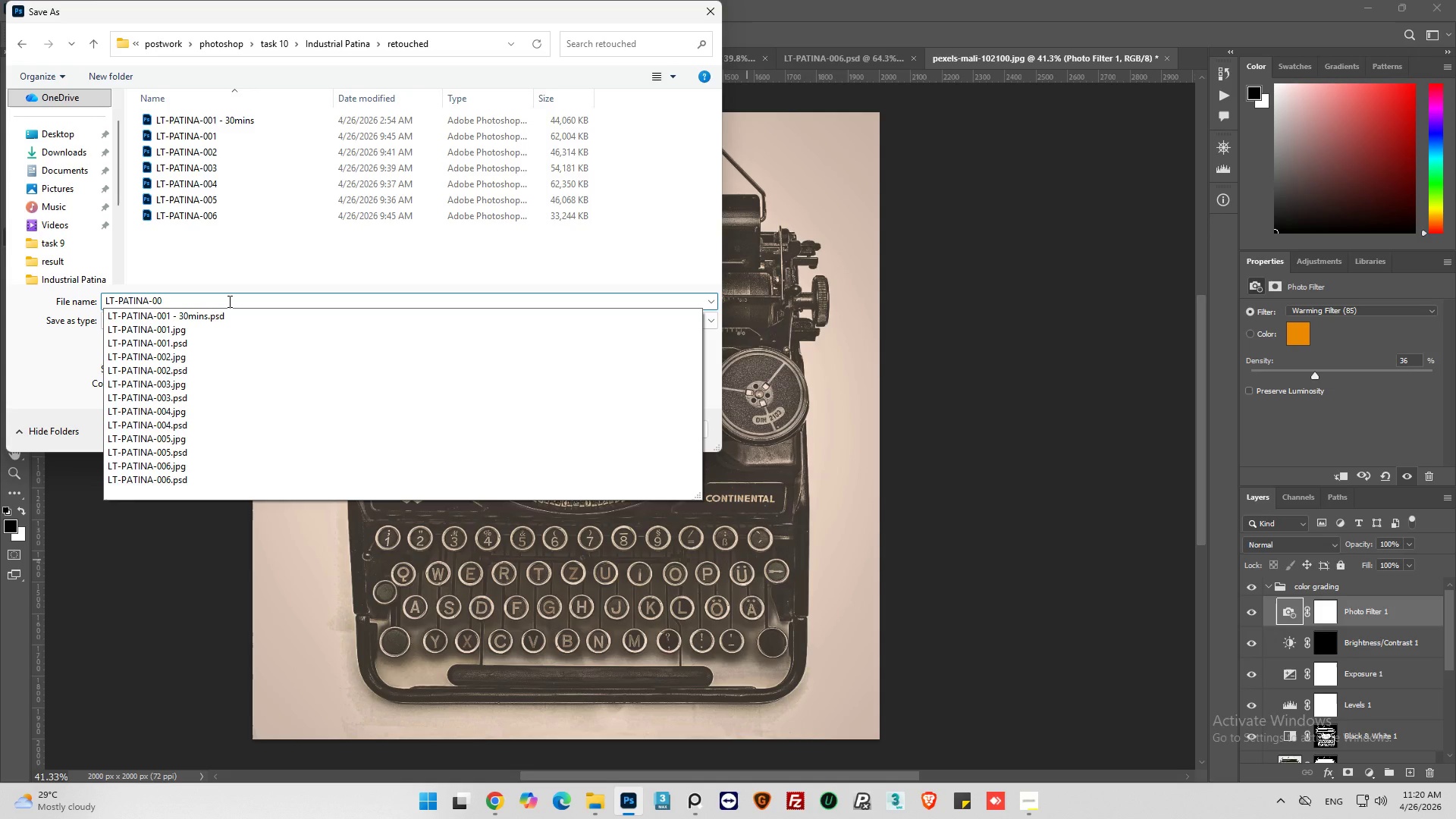 
key(7)
 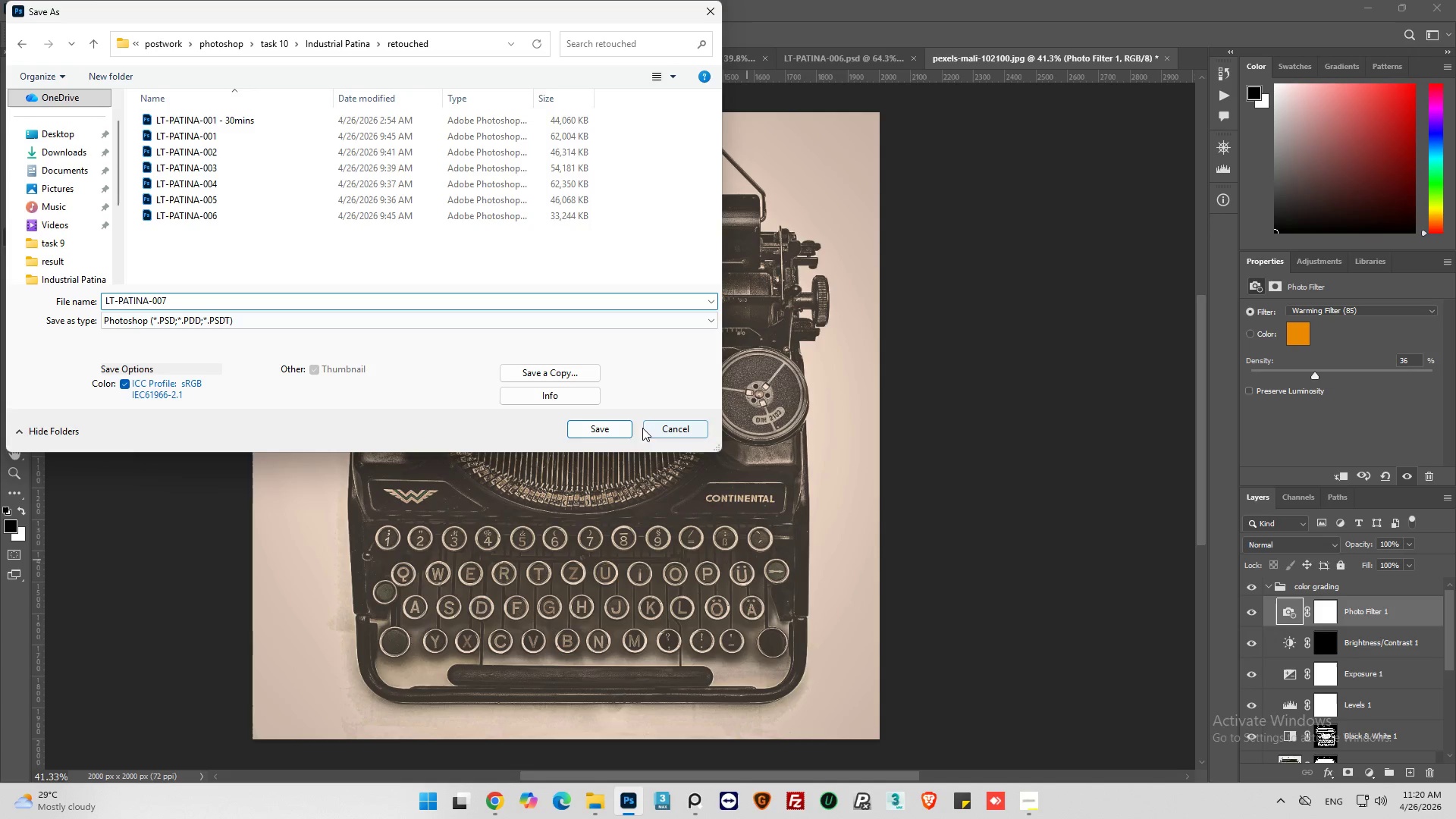 
left_click([599, 428])
 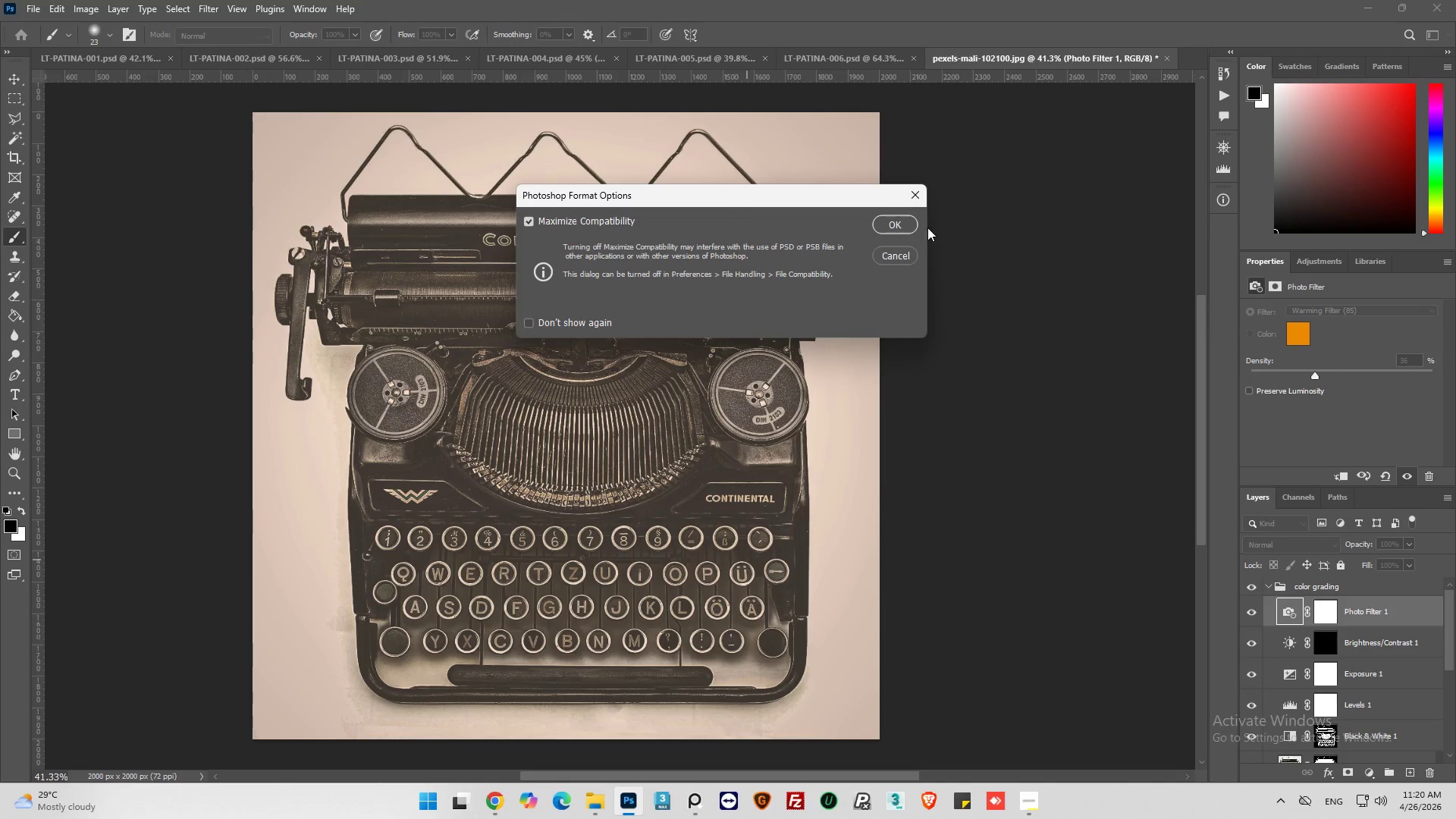 
left_click([902, 225])
 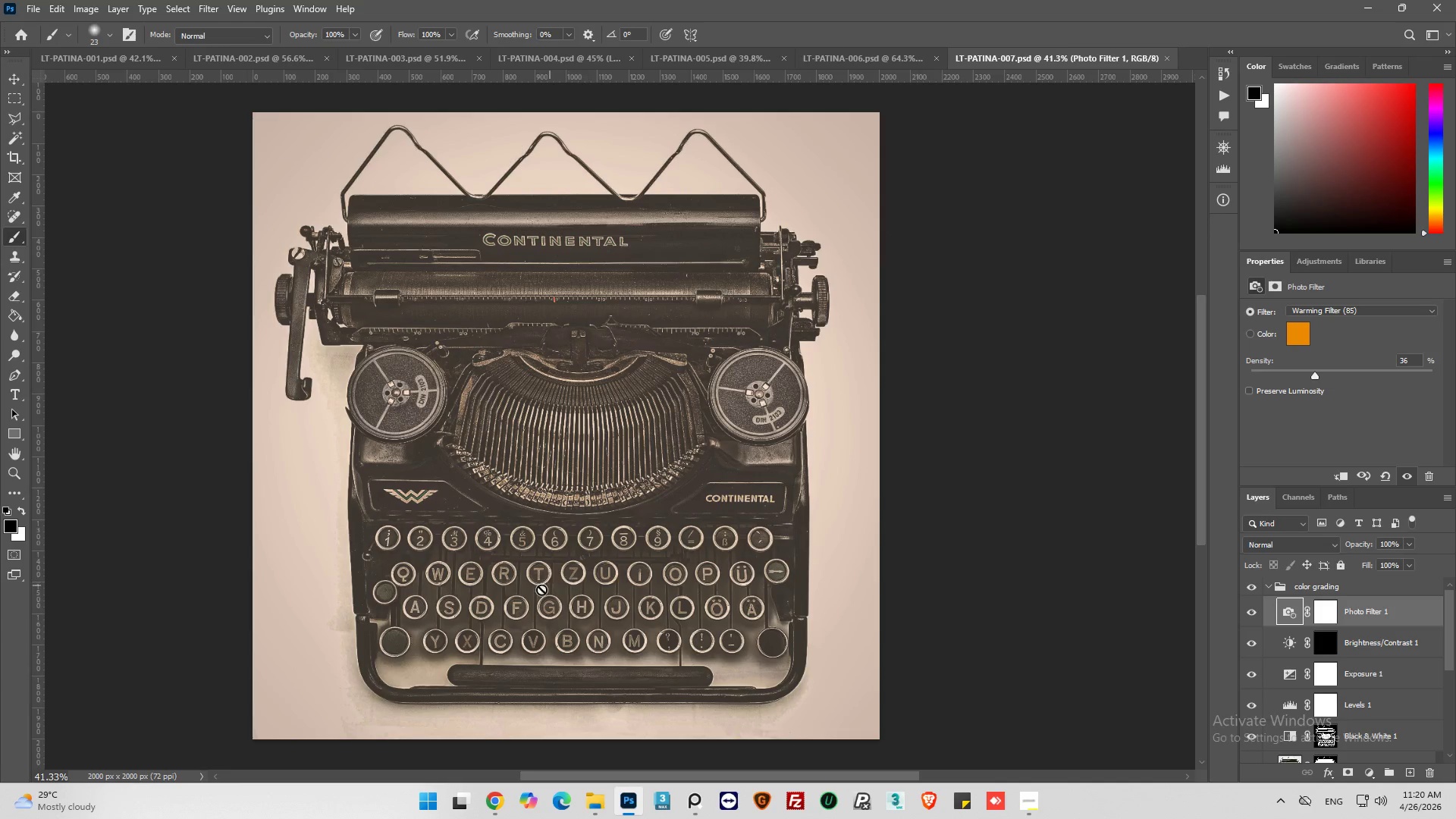 
hold_key(key=AltLeft, duration=1.12)
scroll: coordinate [603, 540], scroll_direction: up, amount: 6.0
 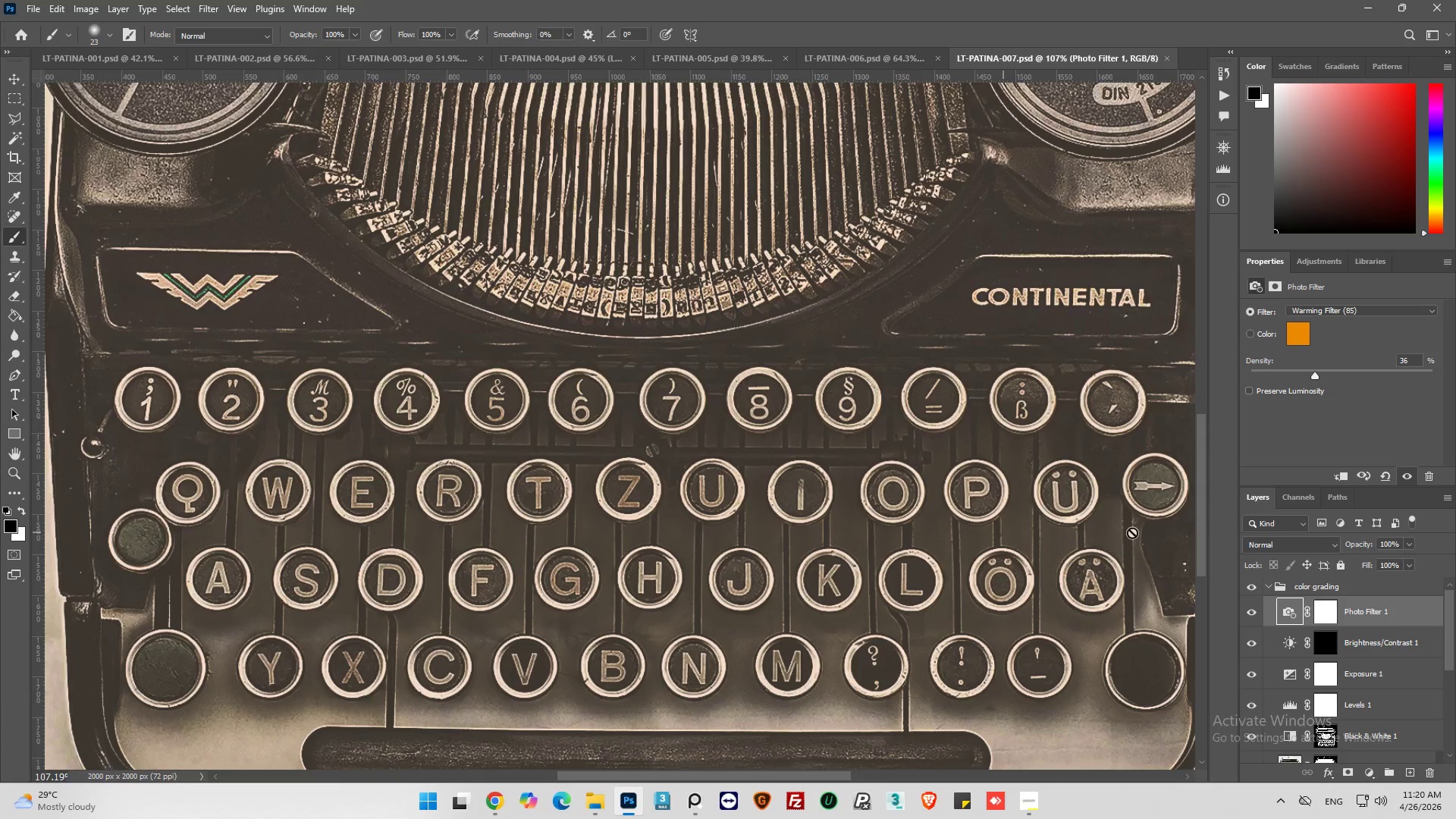 
left_click([1254, 612])
 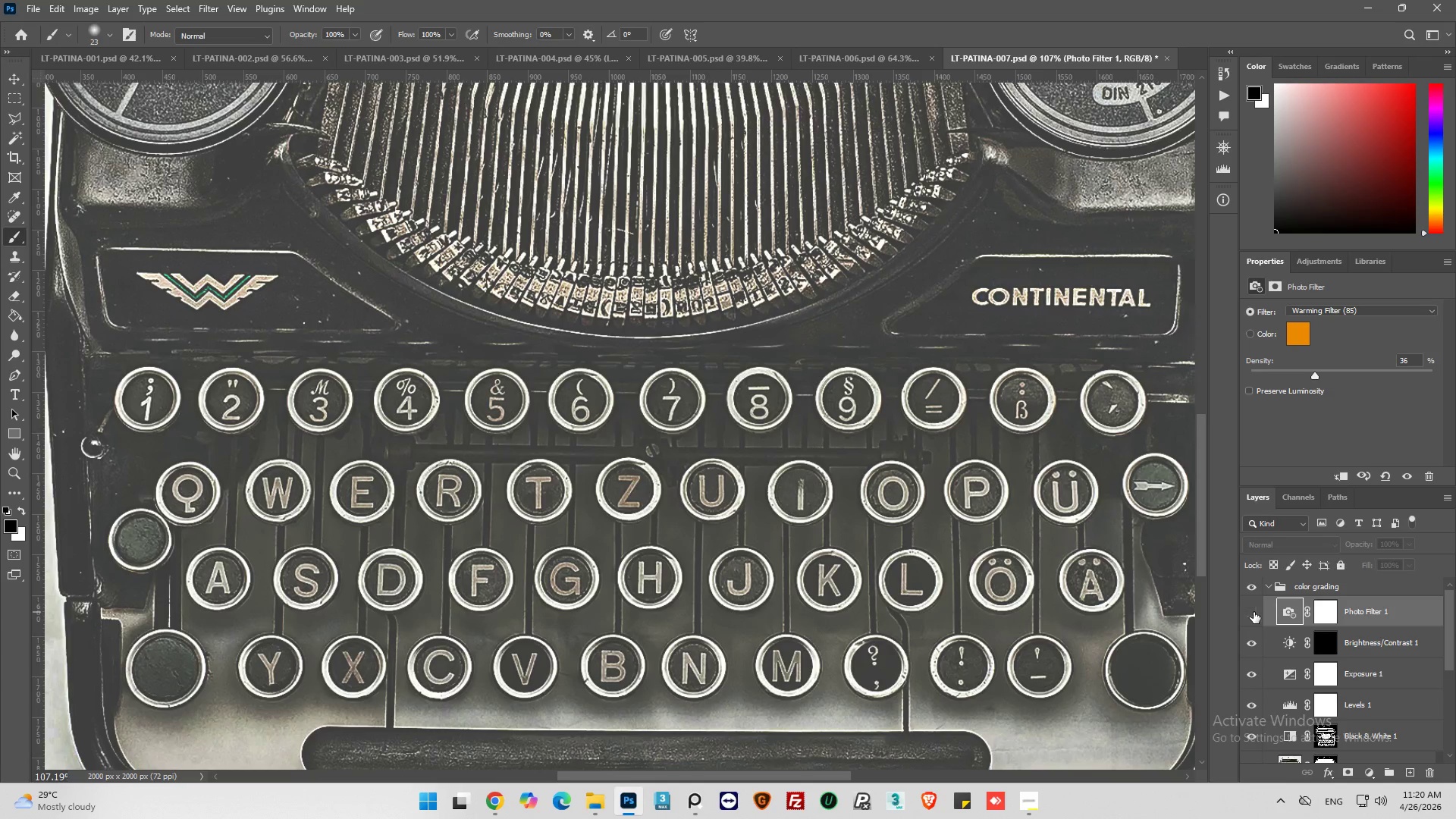 
left_click([1254, 612])
 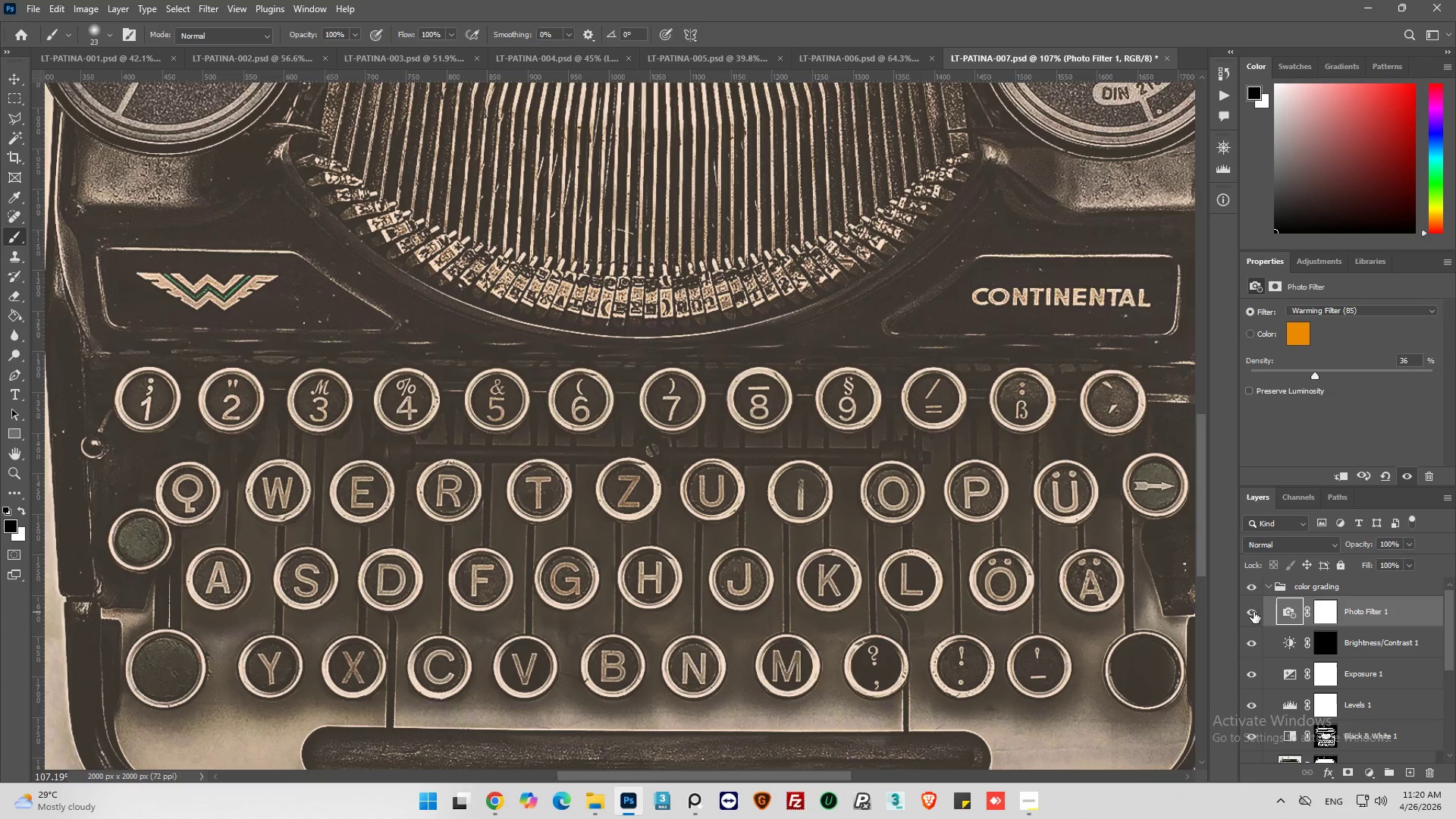 
hold_key(key=AltLeft, duration=0.56)
hold_key(key=AltLeft, duration=0.39)
scroll: coordinate [620, 497], scroll_direction: none, amount: 0.0
 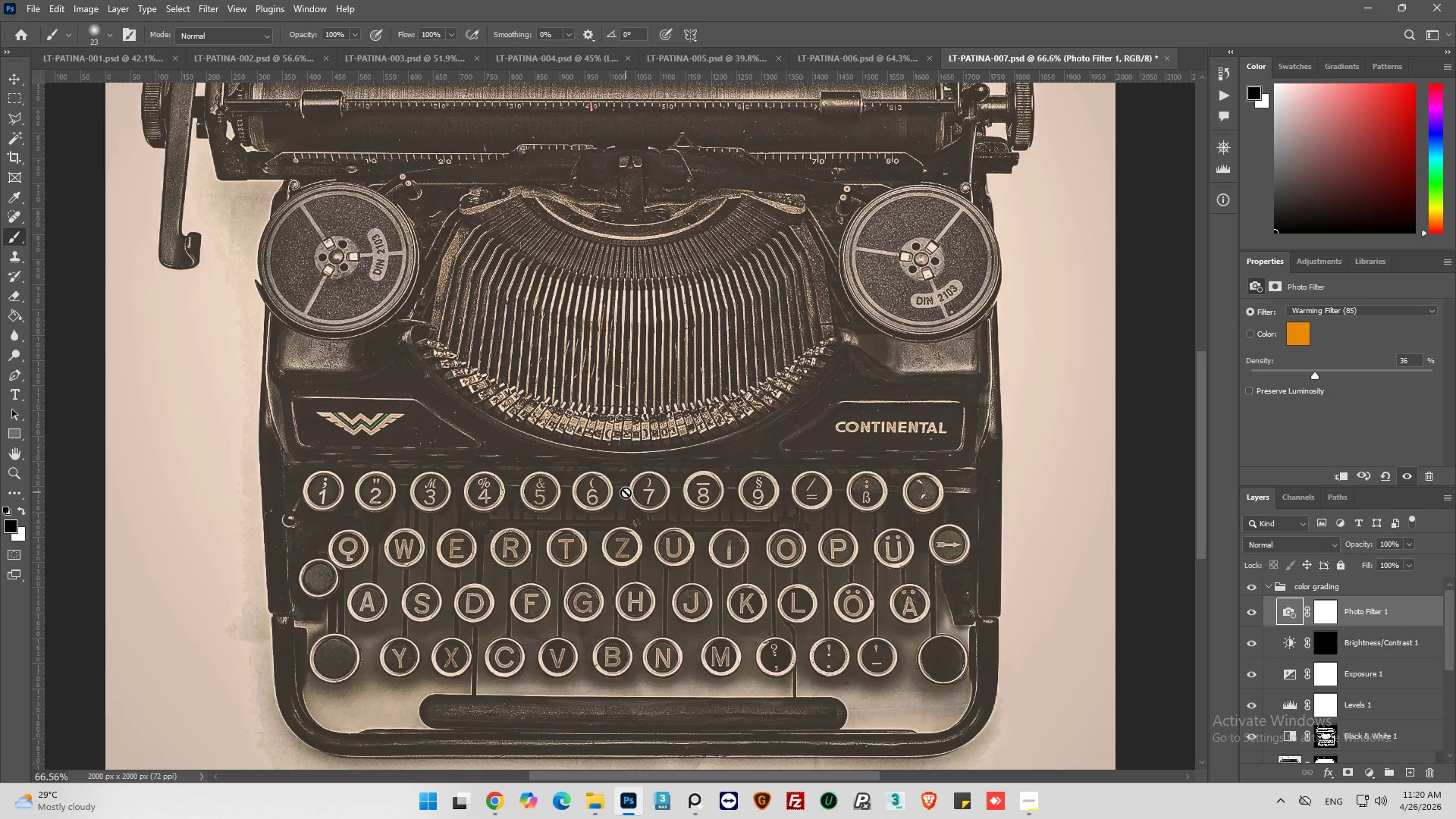 
scroll: coordinate [739, 414], scroll_direction: up, amount: 6.0
 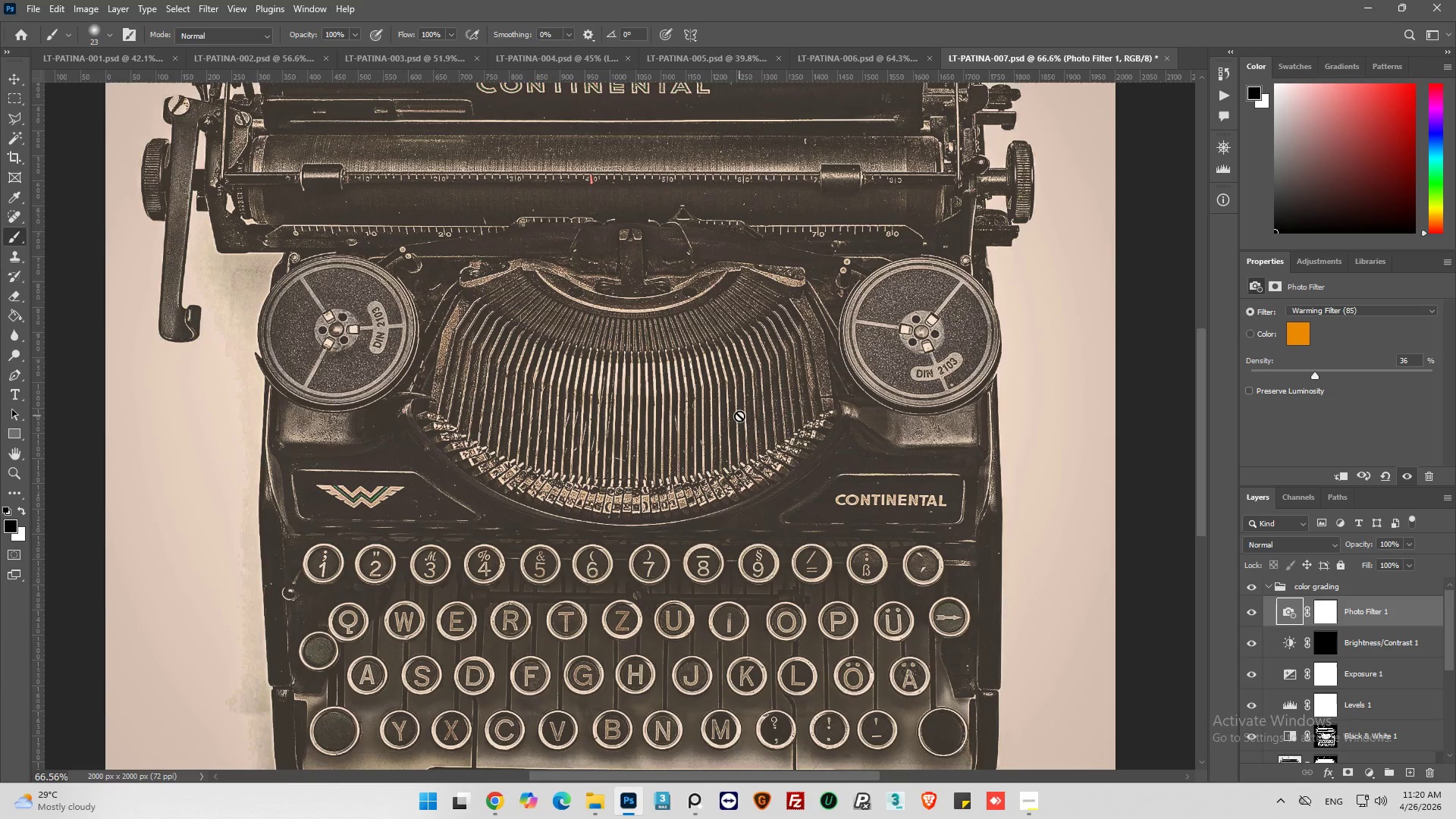 
key(Alt+AltLeft)
 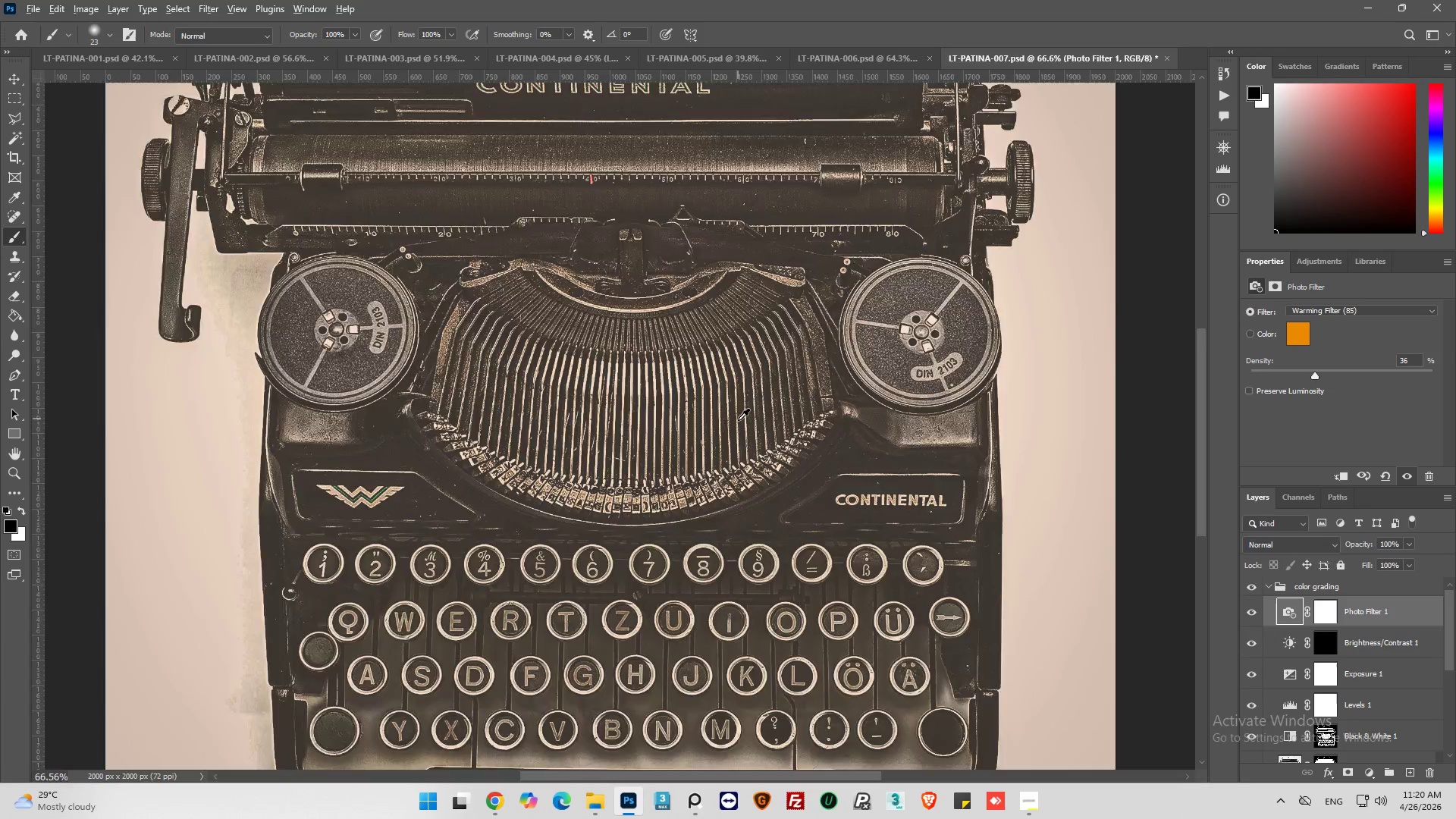 
scroll: coordinate [737, 421], scroll_direction: down, amount: 6.0
 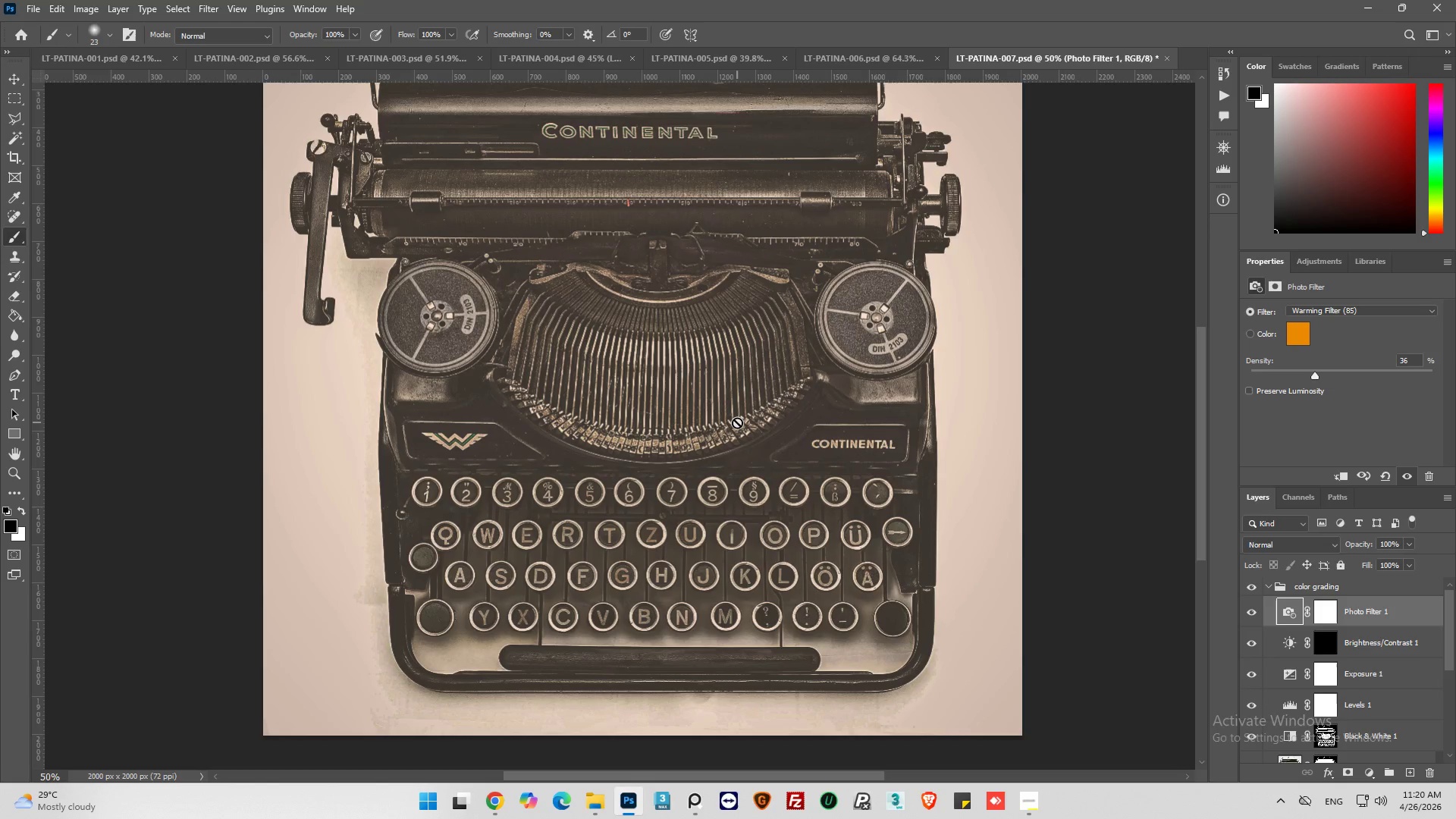 
hold_key(key=AltLeft, duration=0.55)
scroll: coordinate [676, 654], scroll_direction: up, amount: 3.0
 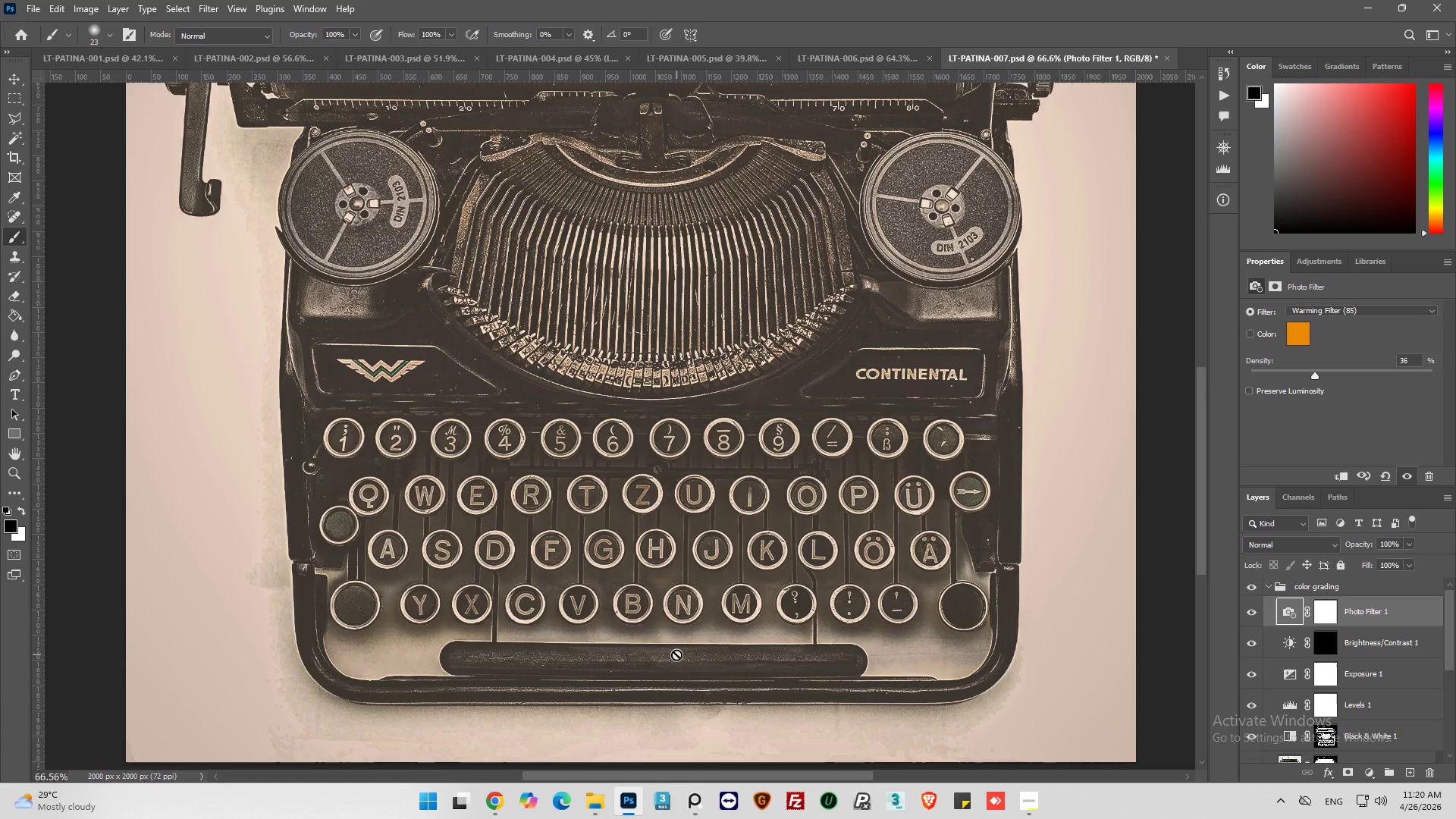 
hold_key(key=AltLeft, duration=0.5)
scroll: coordinate [678, 651], scroll_direction: none, amount: 0.0
 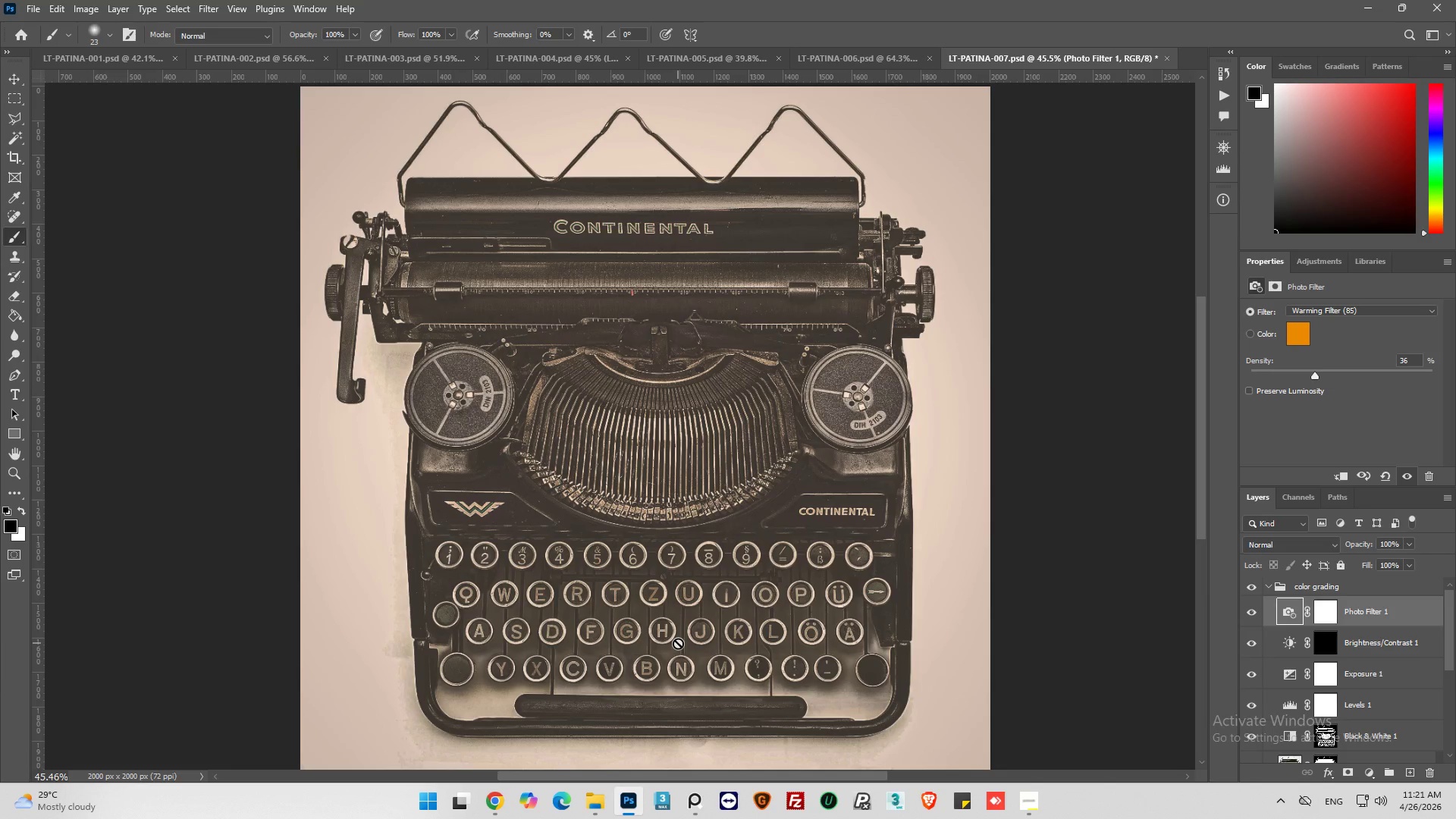 
wait(15.41)
 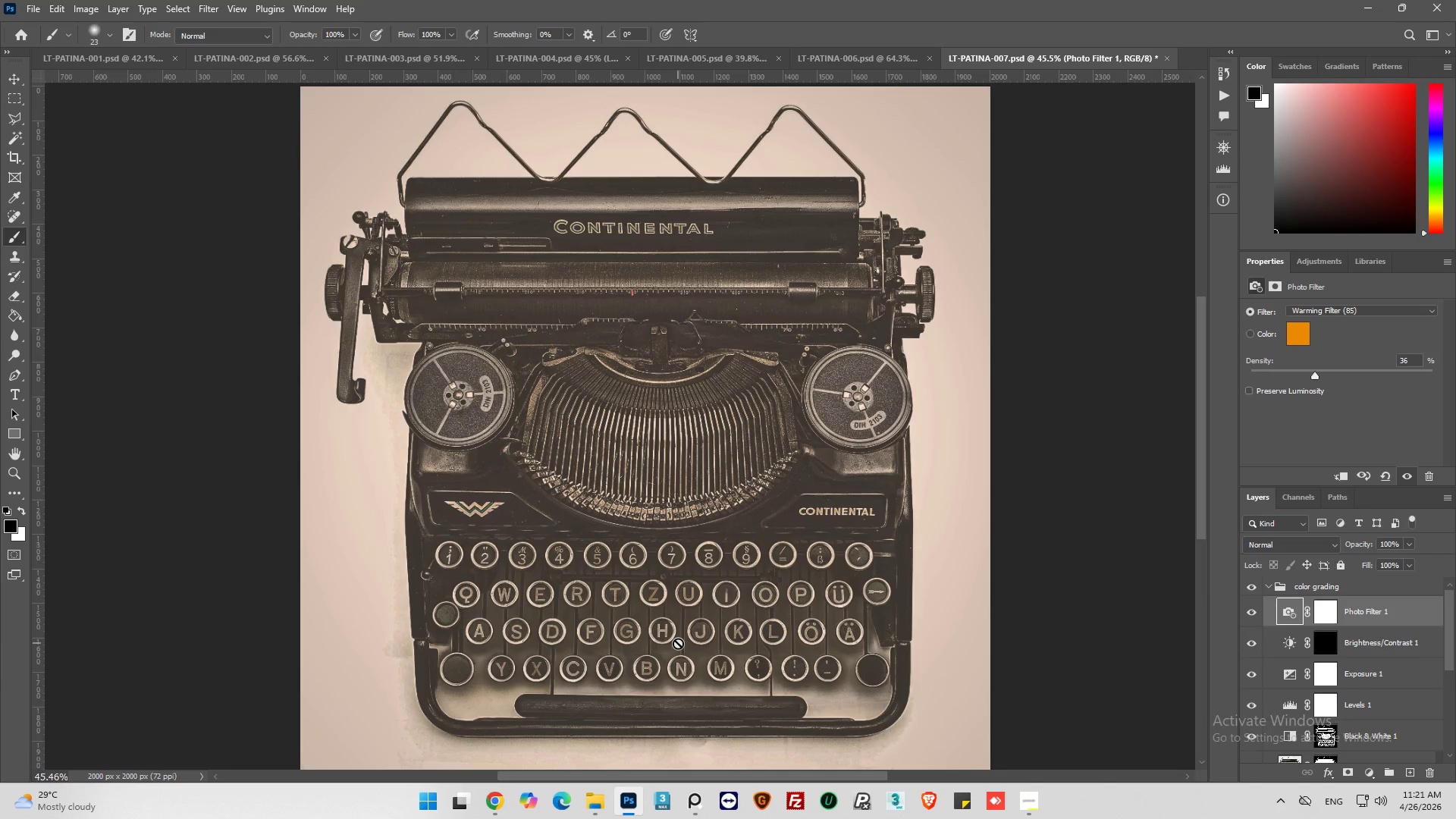 
key(Alt+AltLeft)
 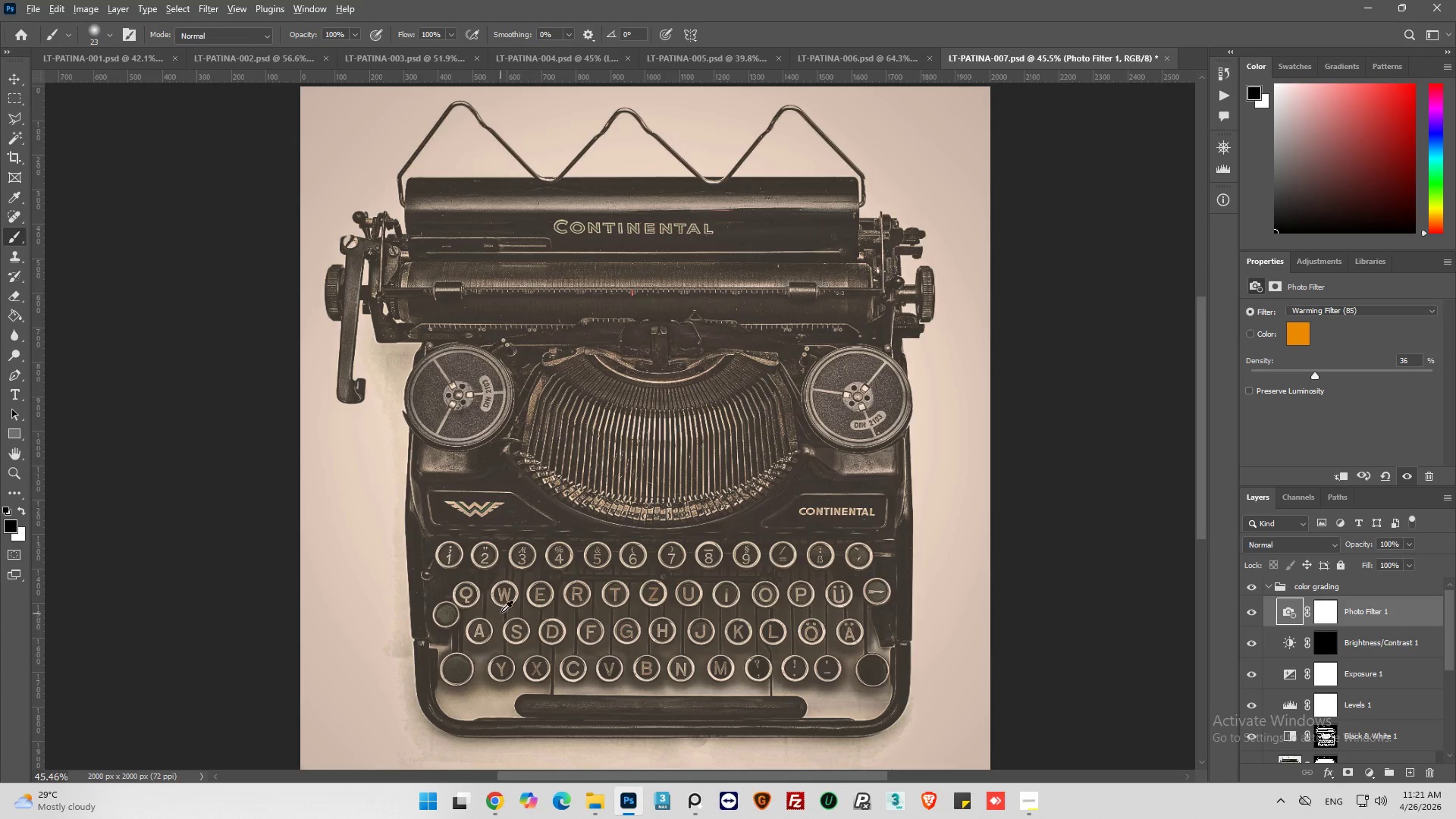 
hold_key(key=AltLeft, duration=0.34)
 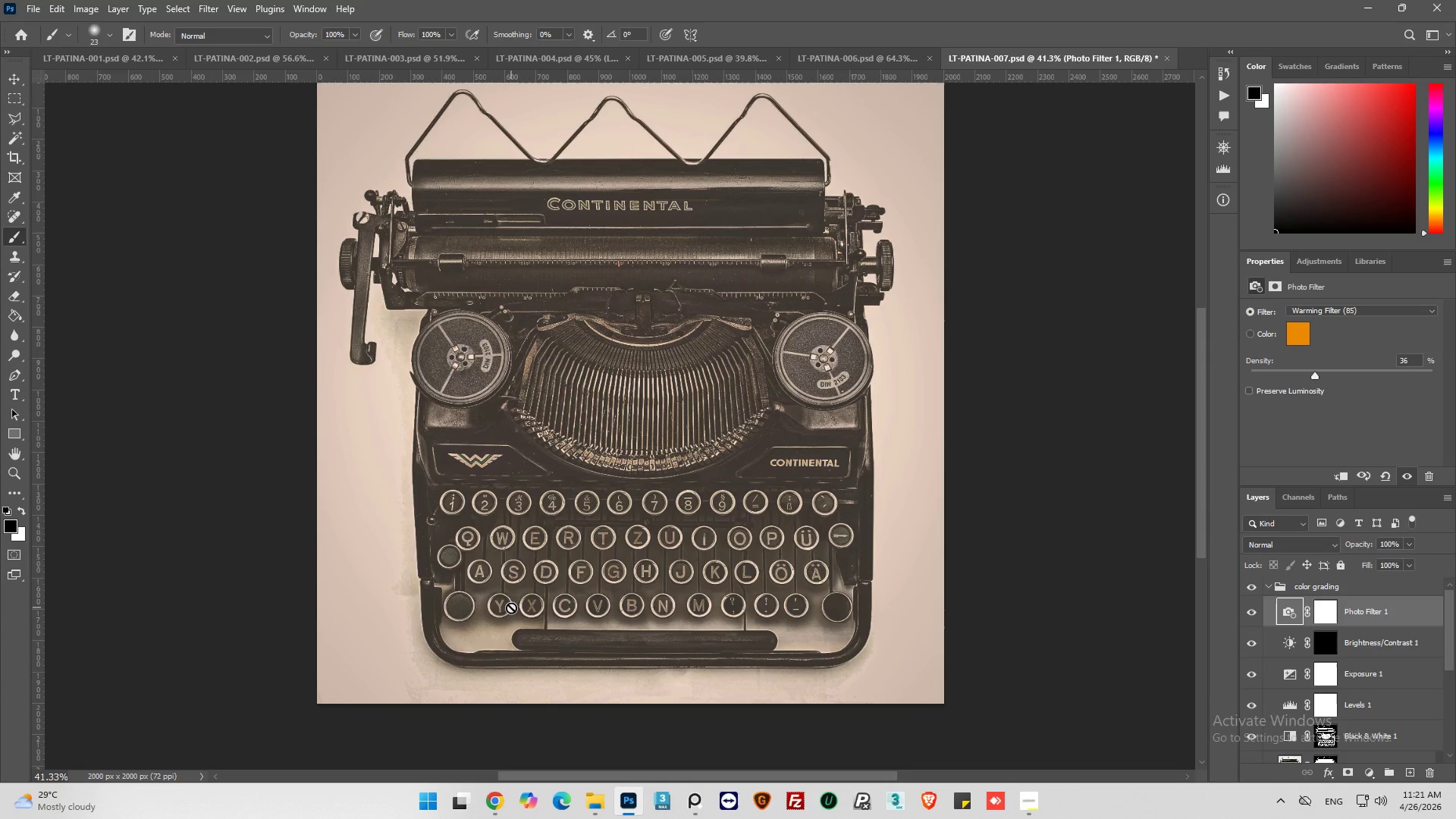 
scroll: coordinate [507, 610], scroll_direction: down, amount: 7.0
 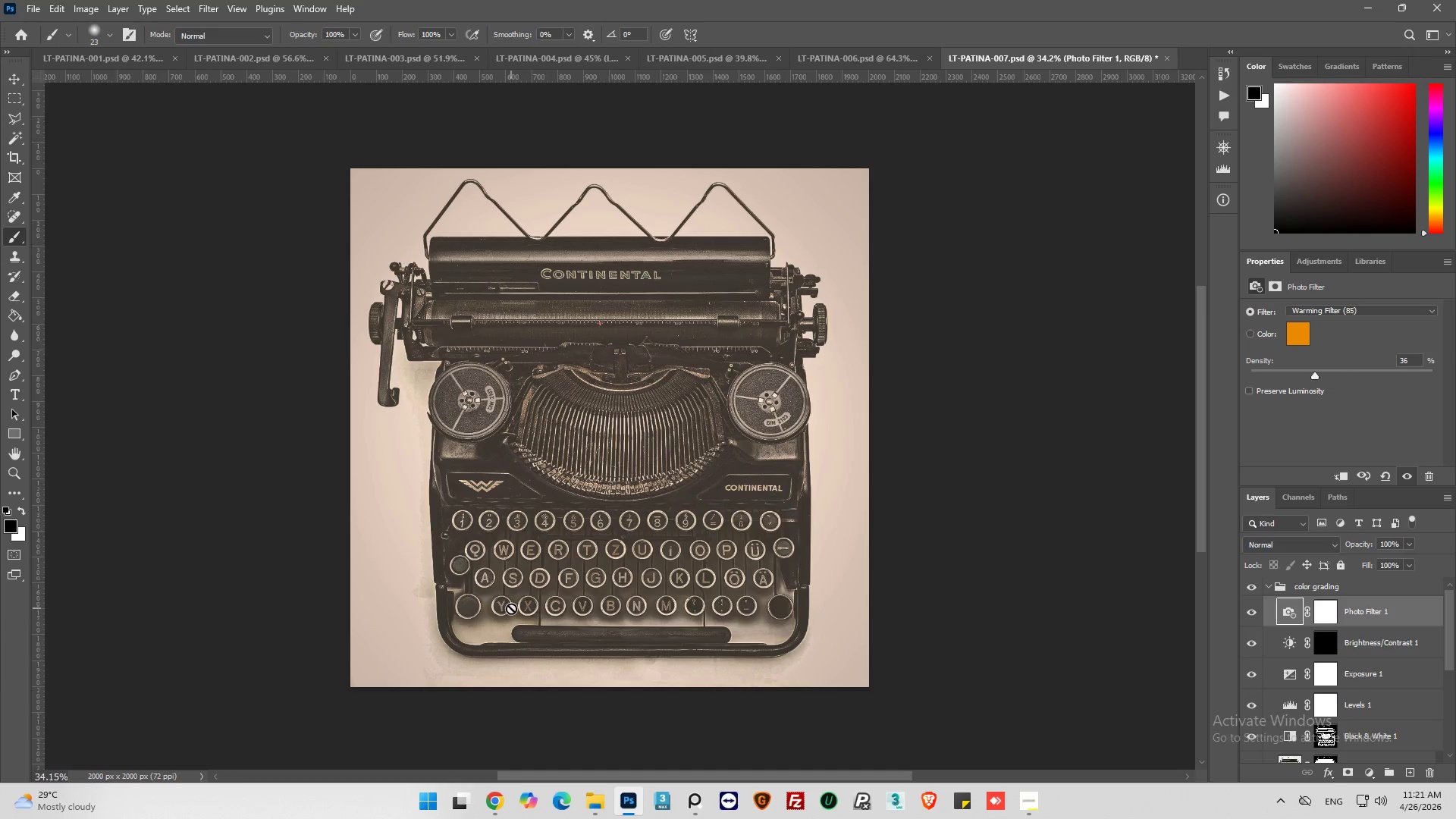 
scroll: coordinate [512, 607], scroll_direction: up, amount: 2.0
 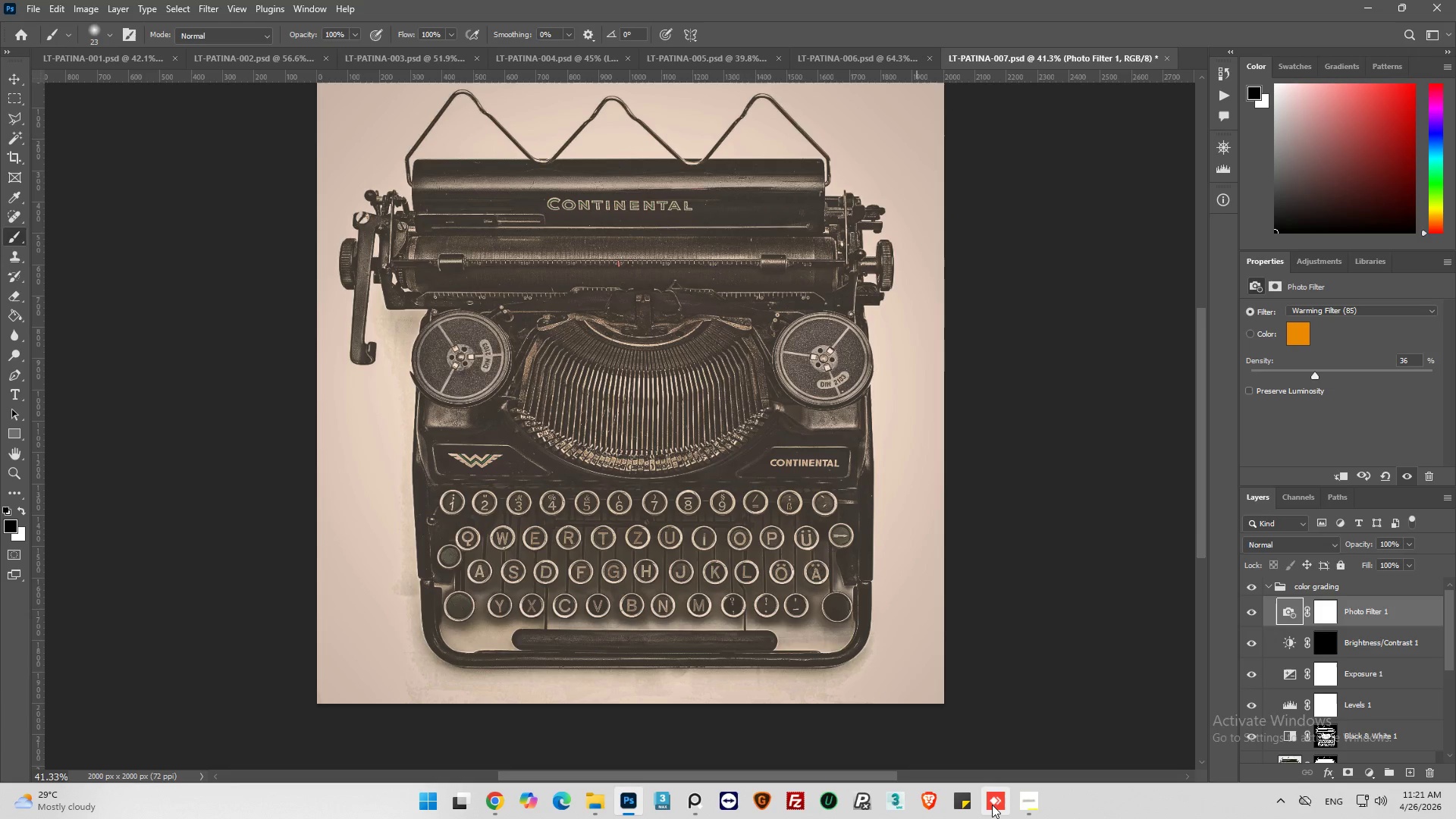 
scroll: coordinate [1299, 695], scroll_direction: down, amount: 9.0
 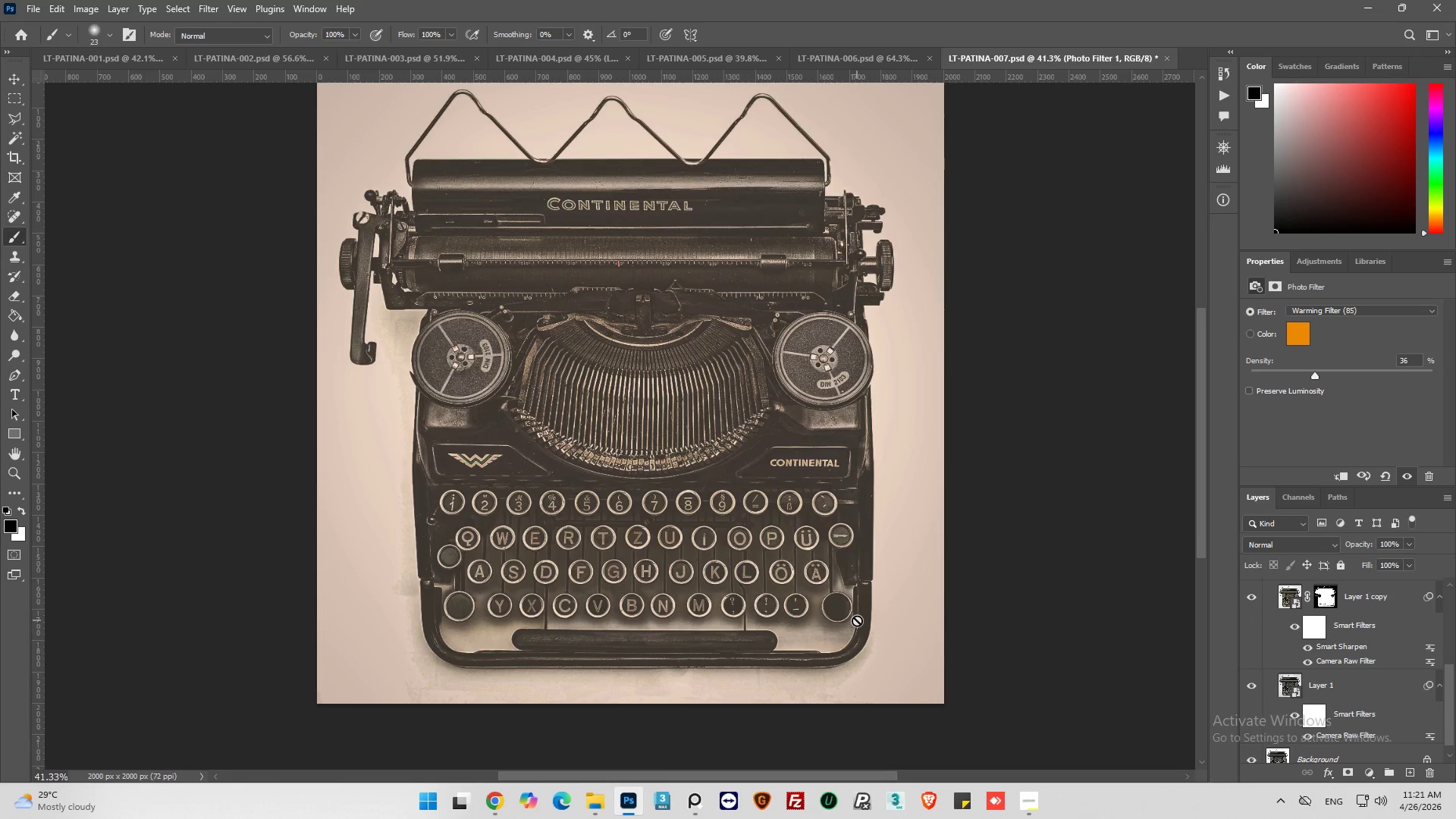 
scroll: coordinate [857, 620], scroll_direction: up, amount: 3.0
 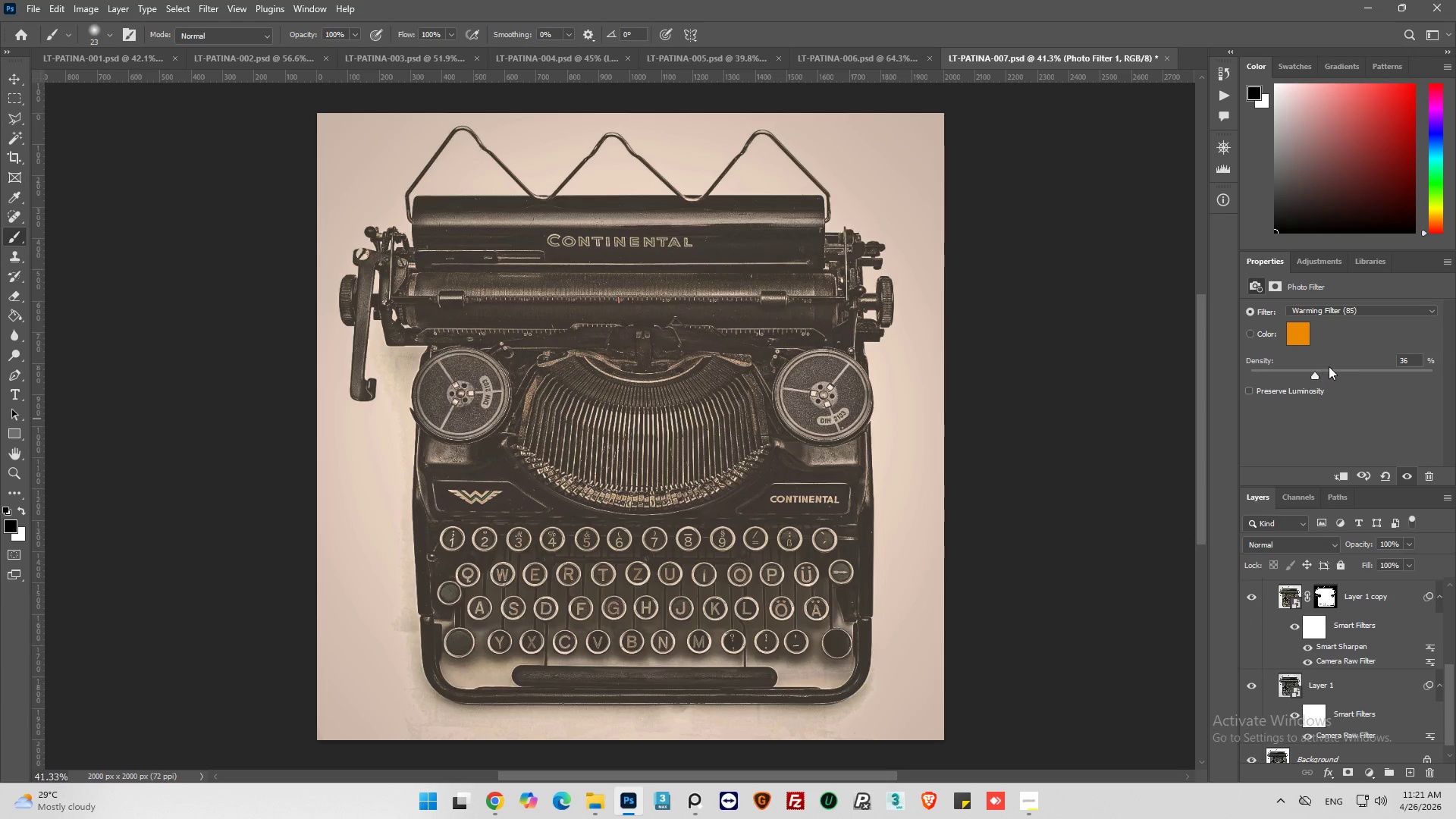 
left_click([1322, 375])
 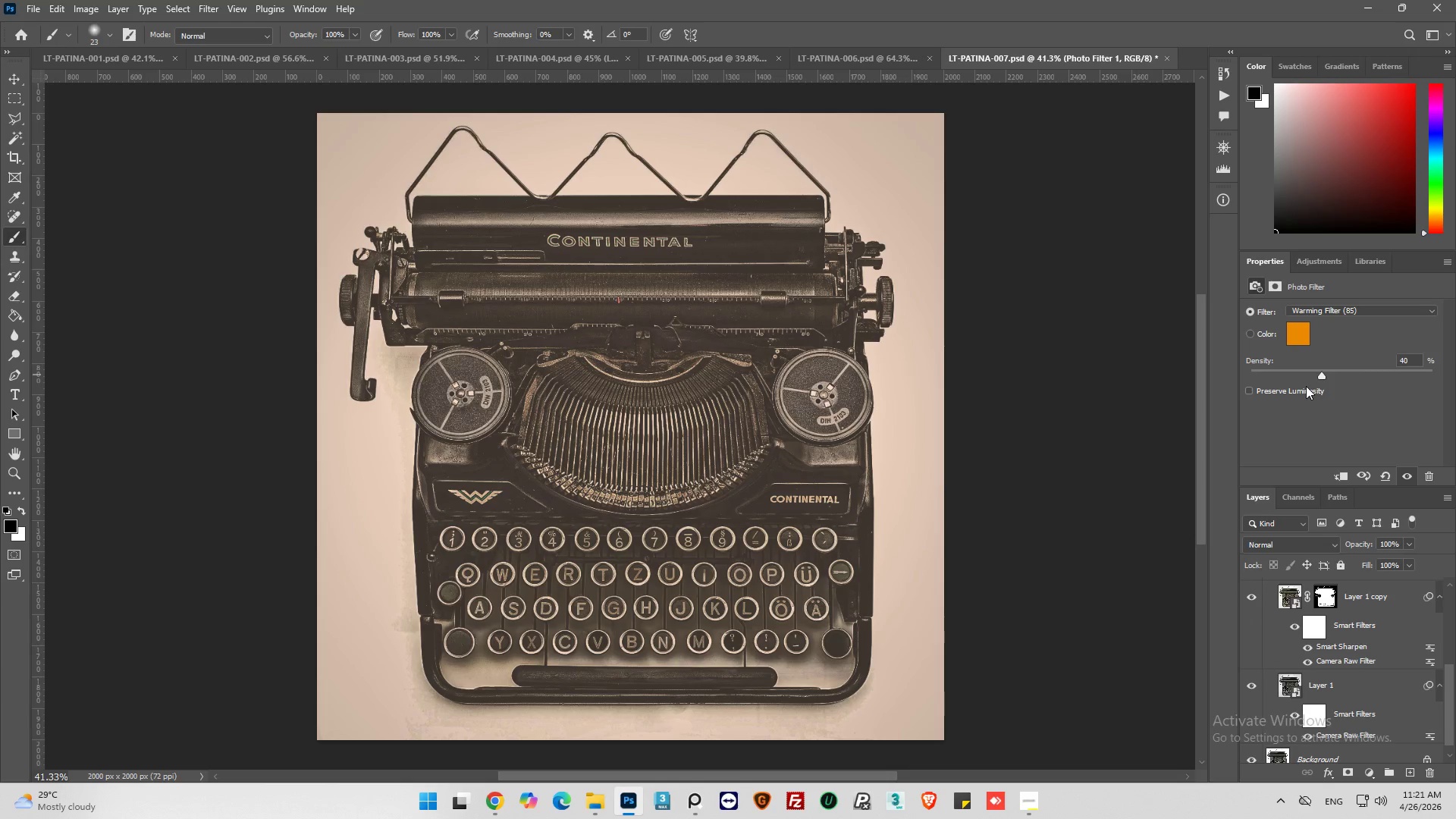 
mouse_move([1283, 643])
 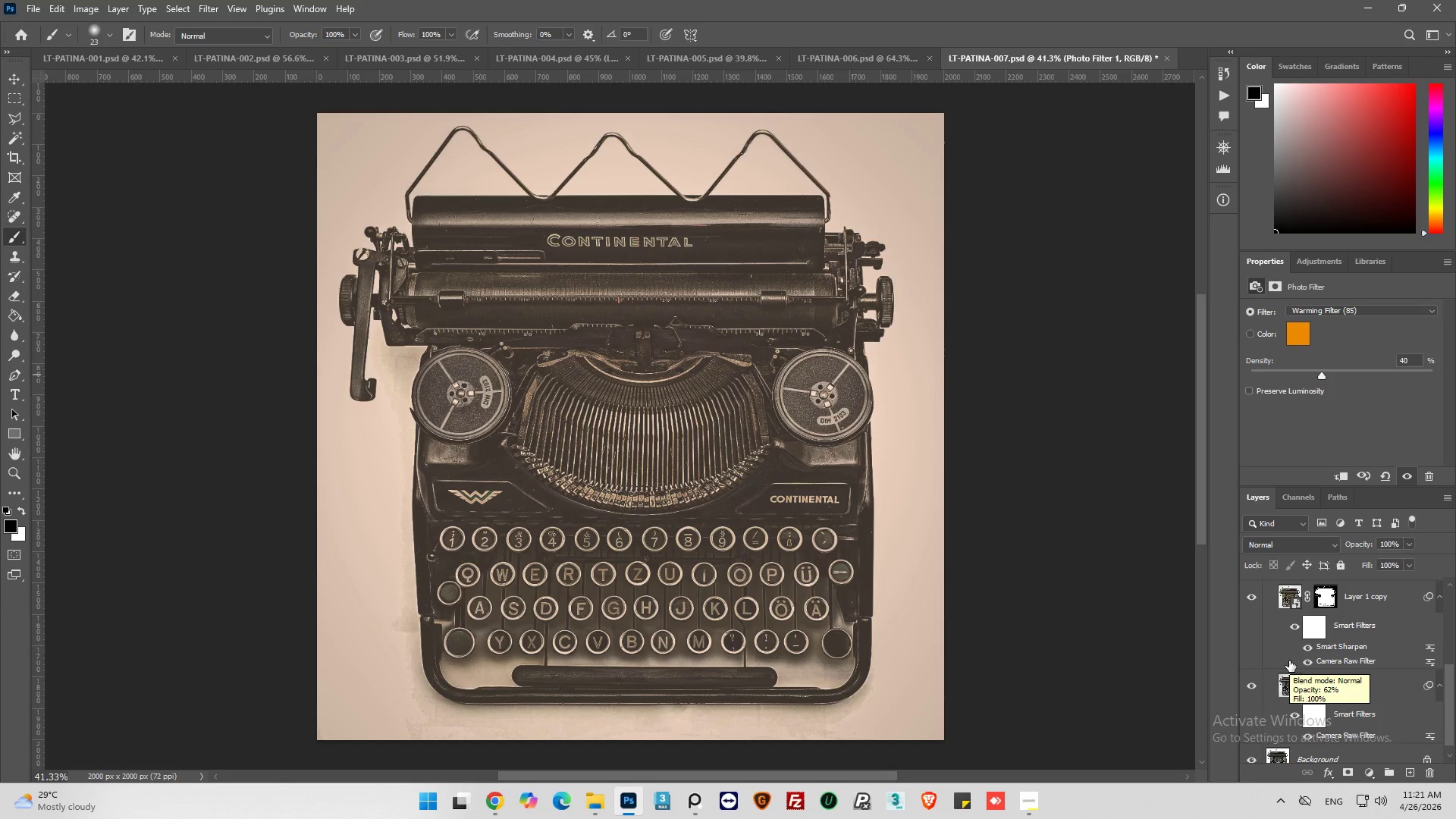 
wait(6.31)
 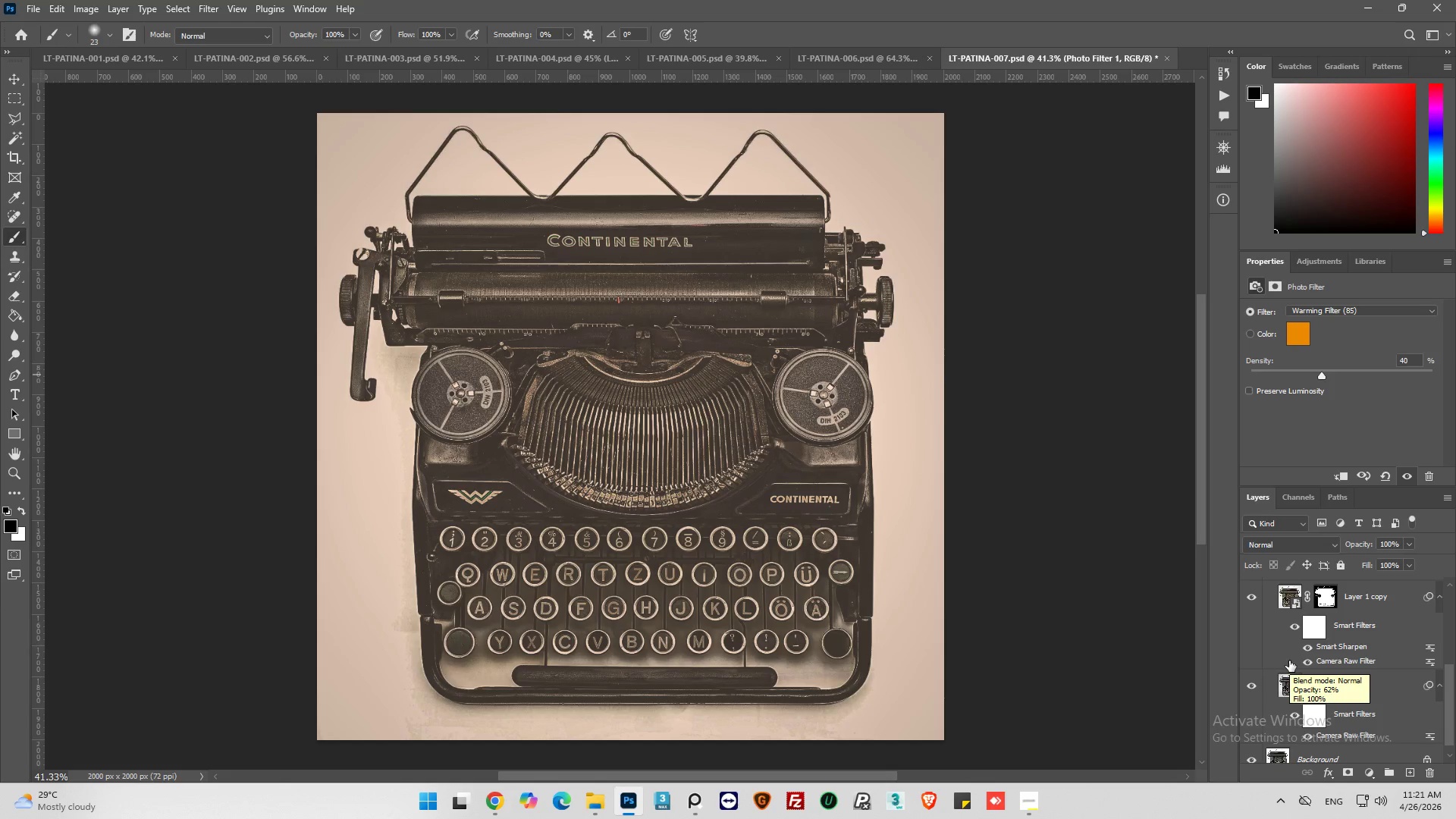 
key(Alt+AltLeft)
 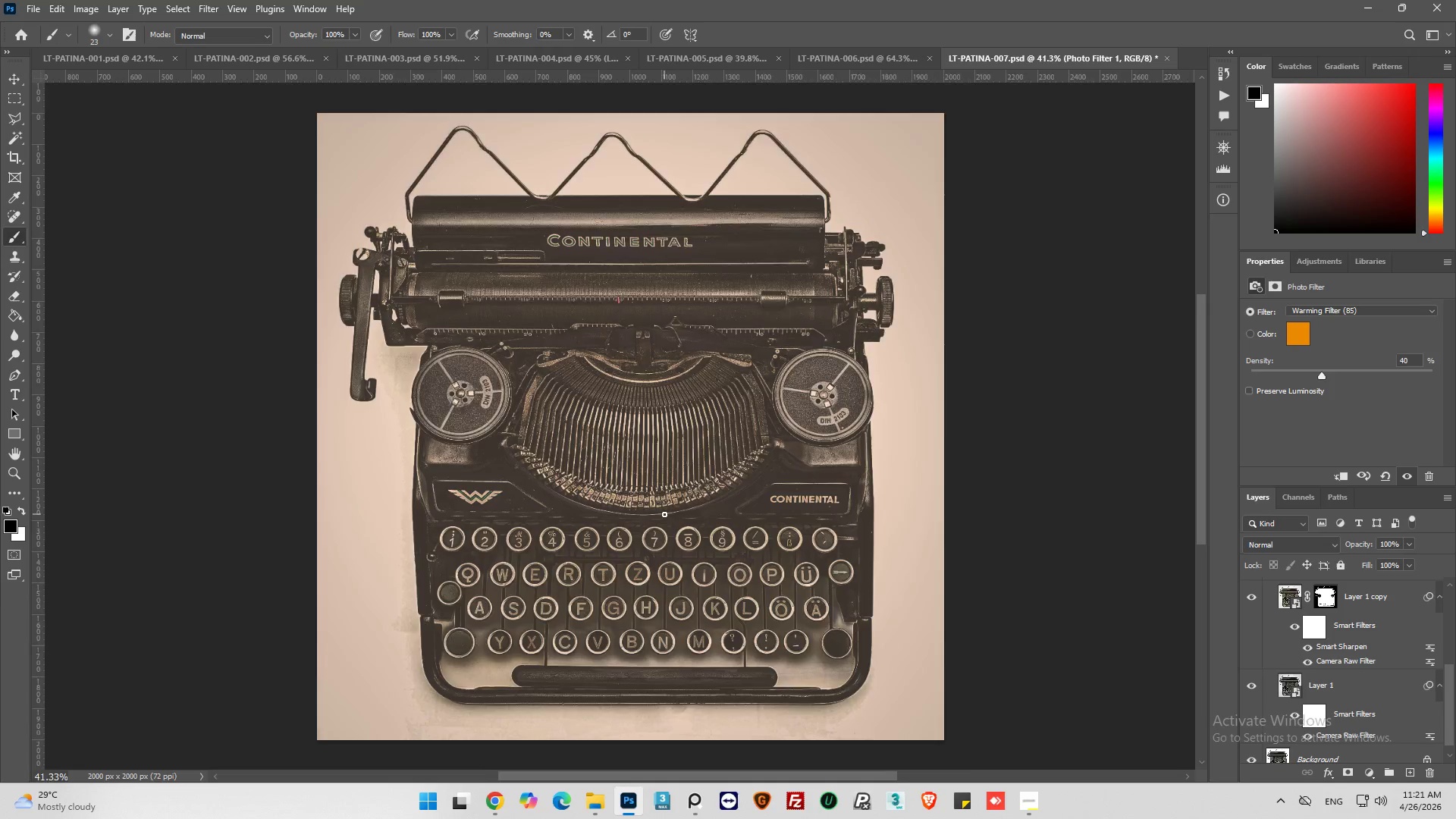 
hold_key(key=AltLeft, duration=0.36)
 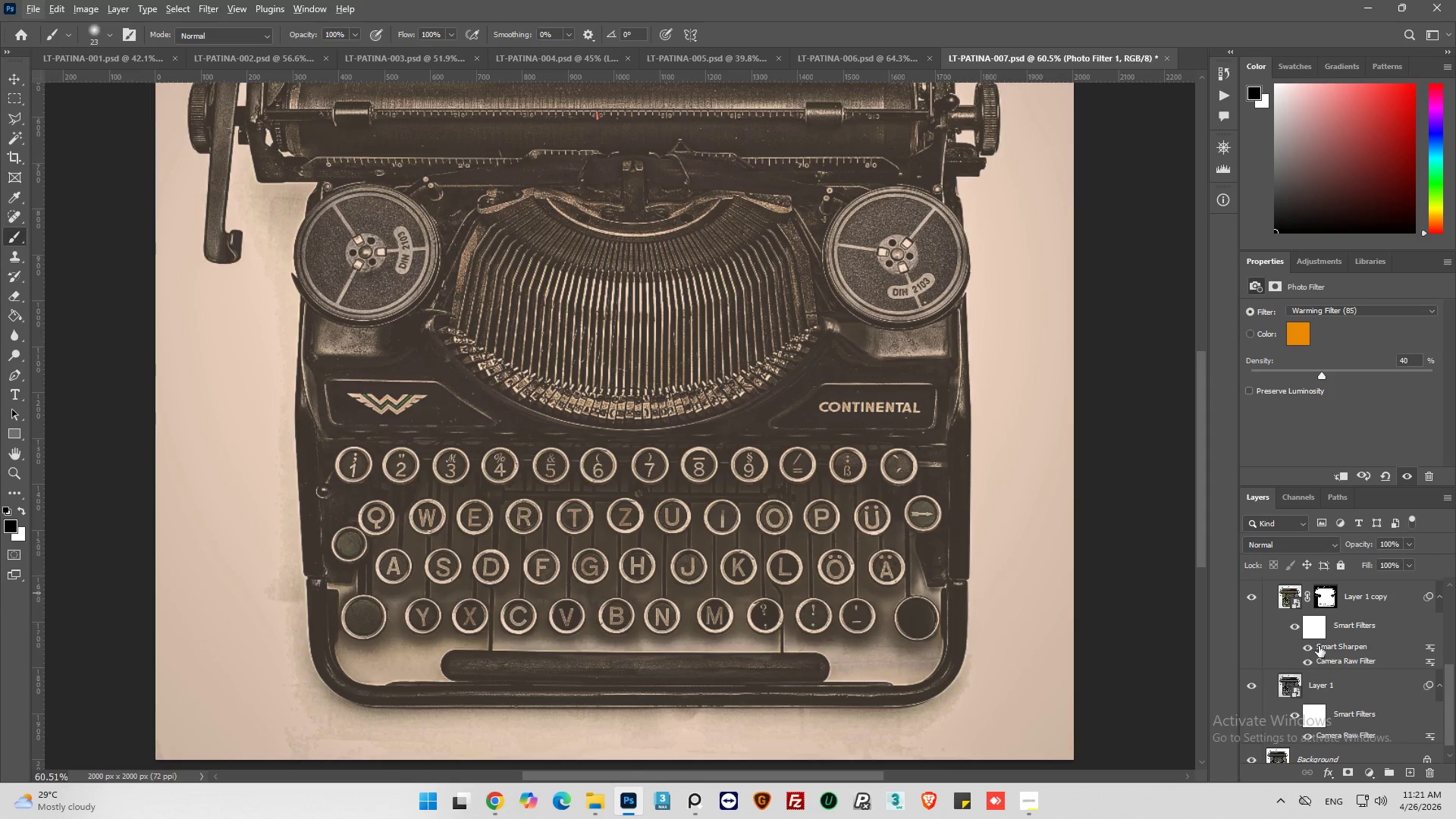 
scroll: coordinate [682, 506], scroll_direction: down, amount: 3.0
 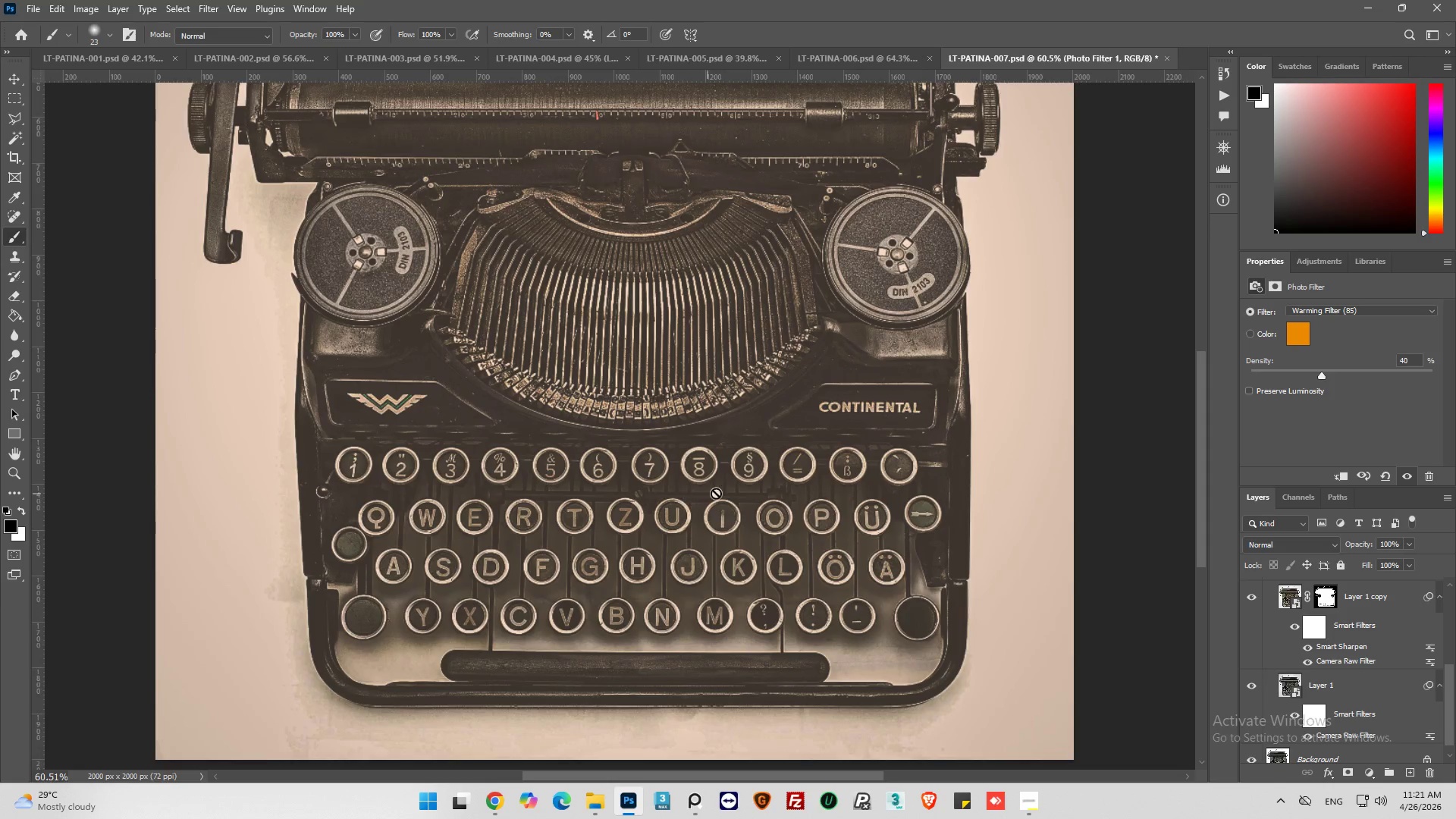 
scroll: coordinate [1312, 628], scroll_direction: up, amount: 12.0
 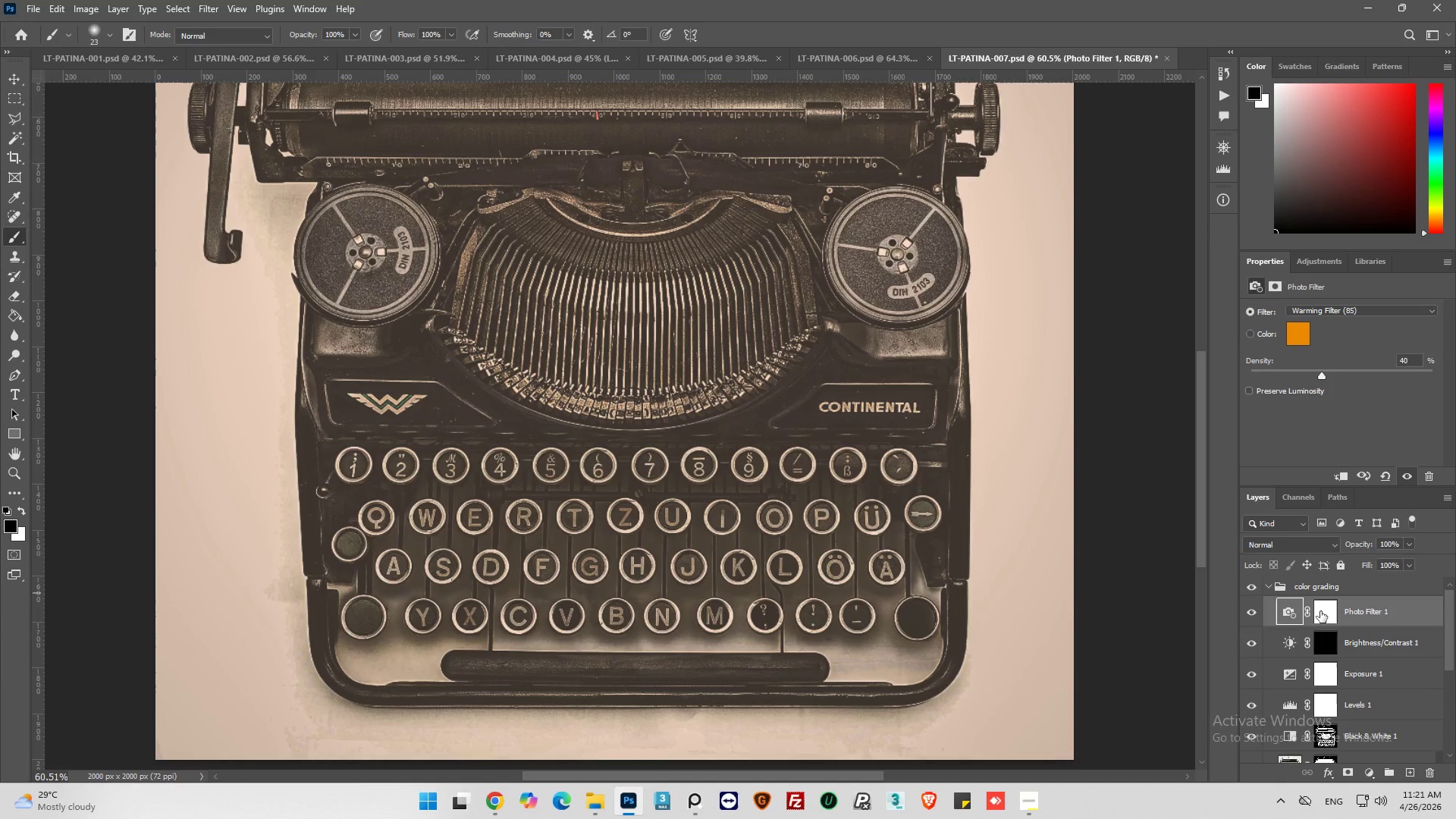 
left_click([1320, 611])
 